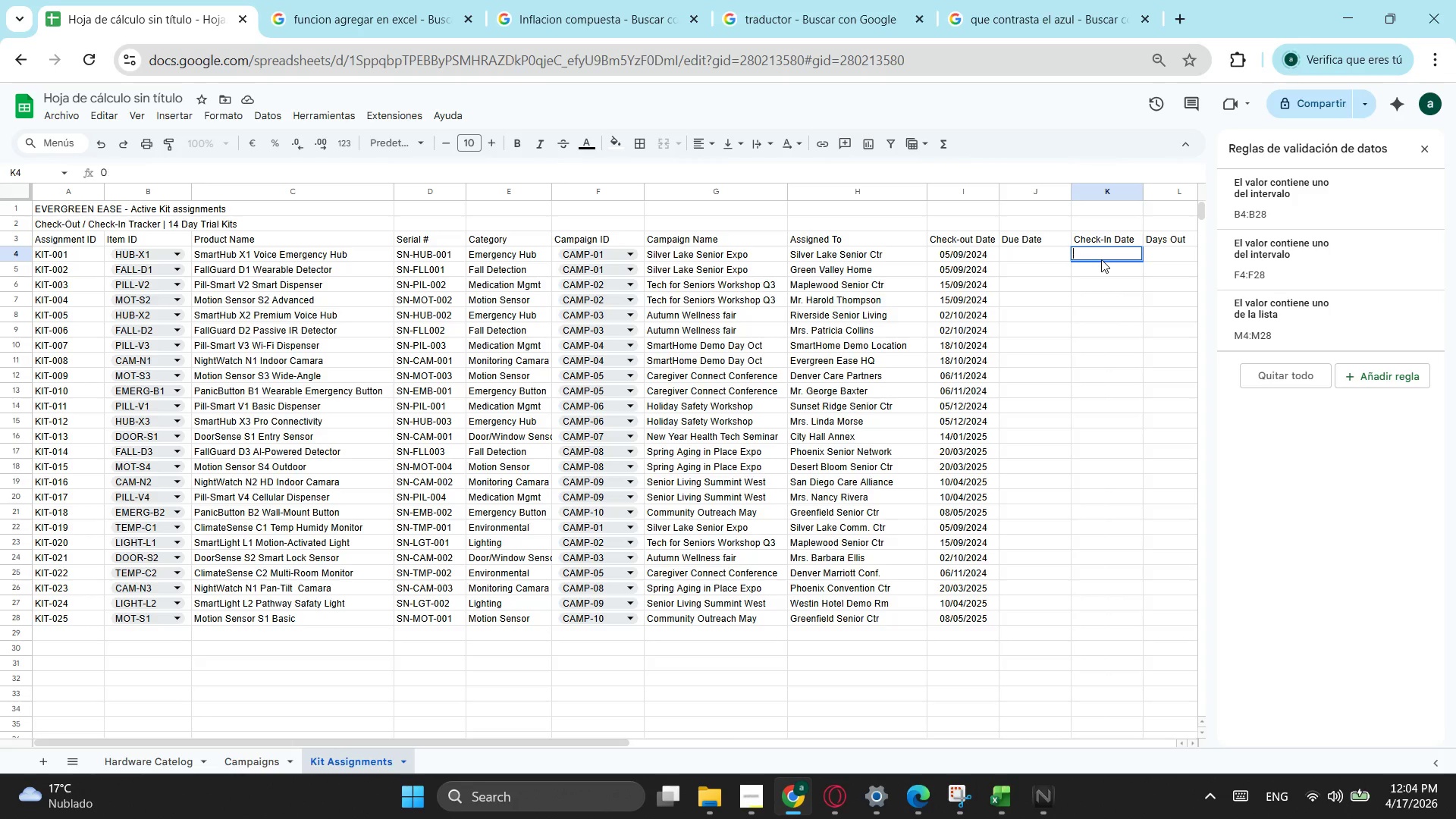 
key(Backspace)
 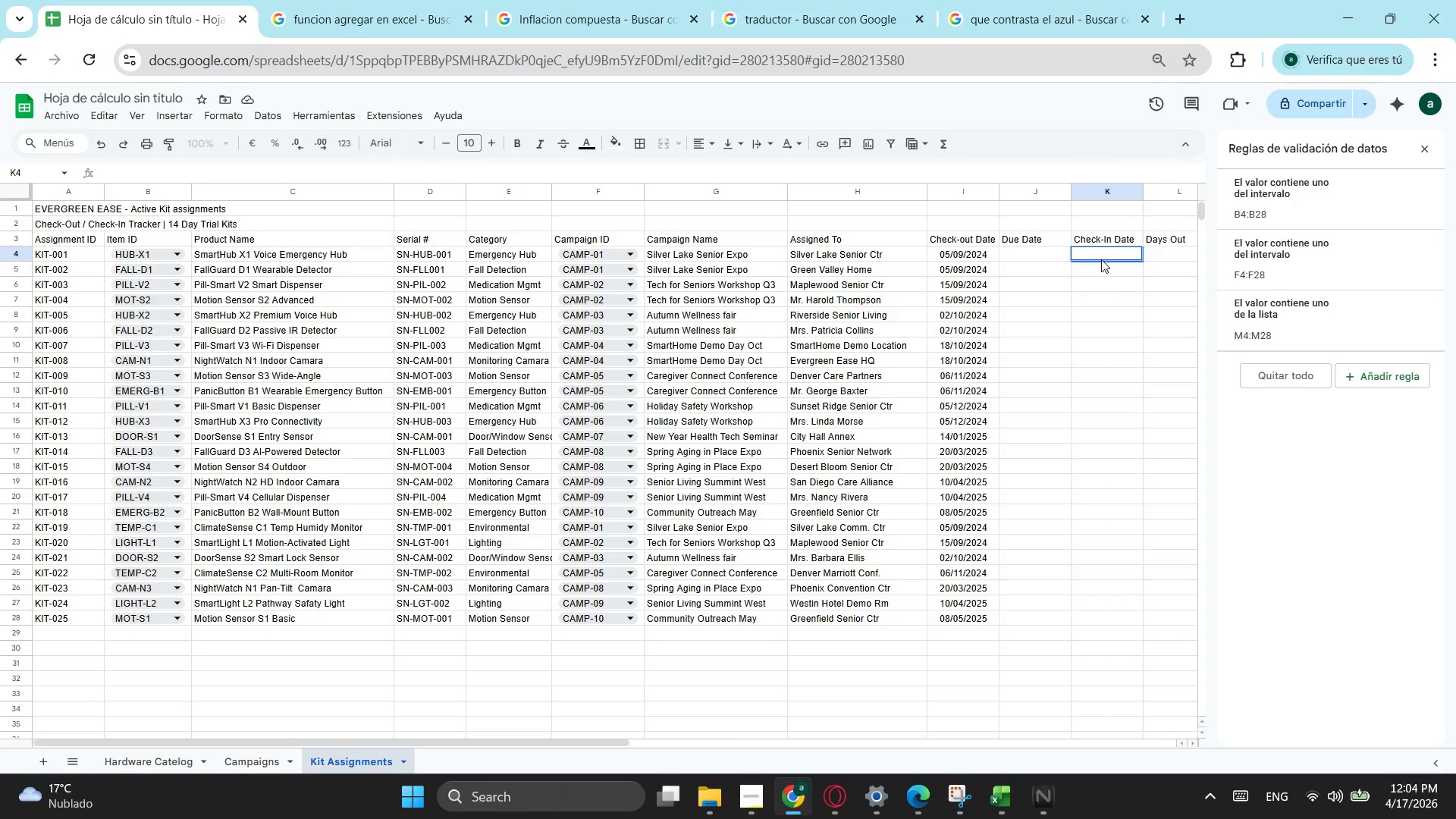 
key(Numpad2)
 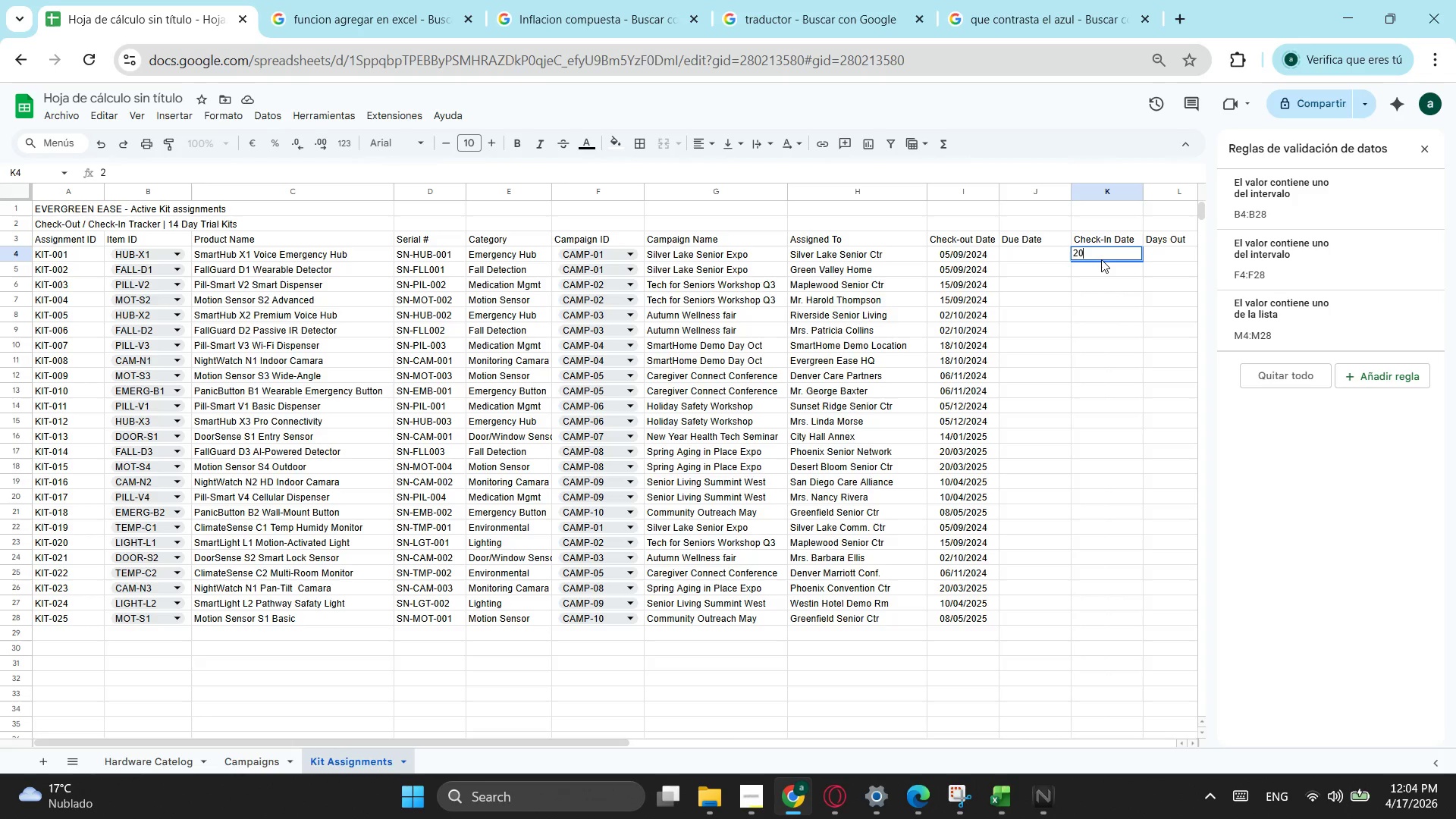 
key(Numpad0)
 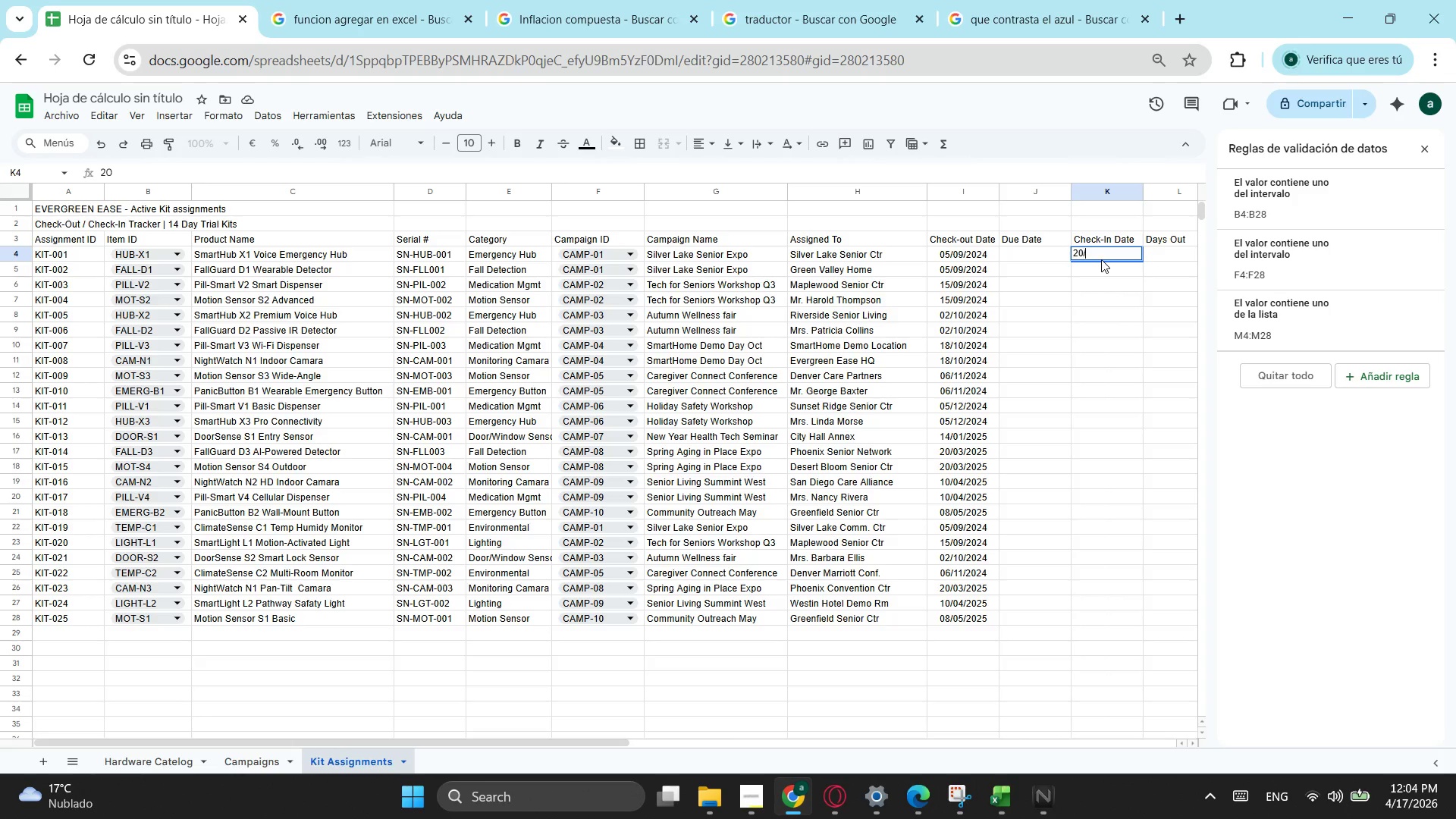 
key(NumpadDivide)
 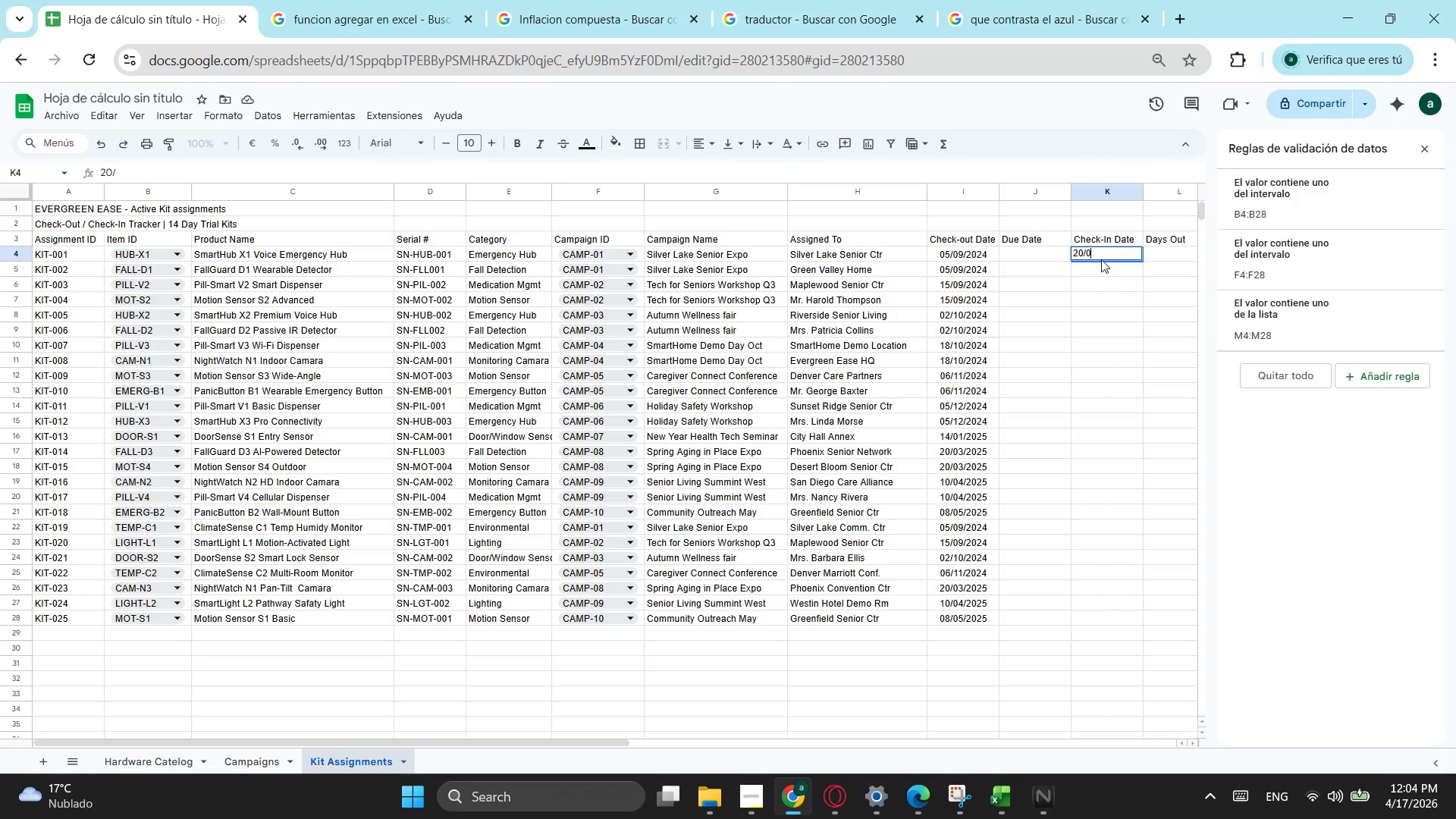 
key(Numpad0)
 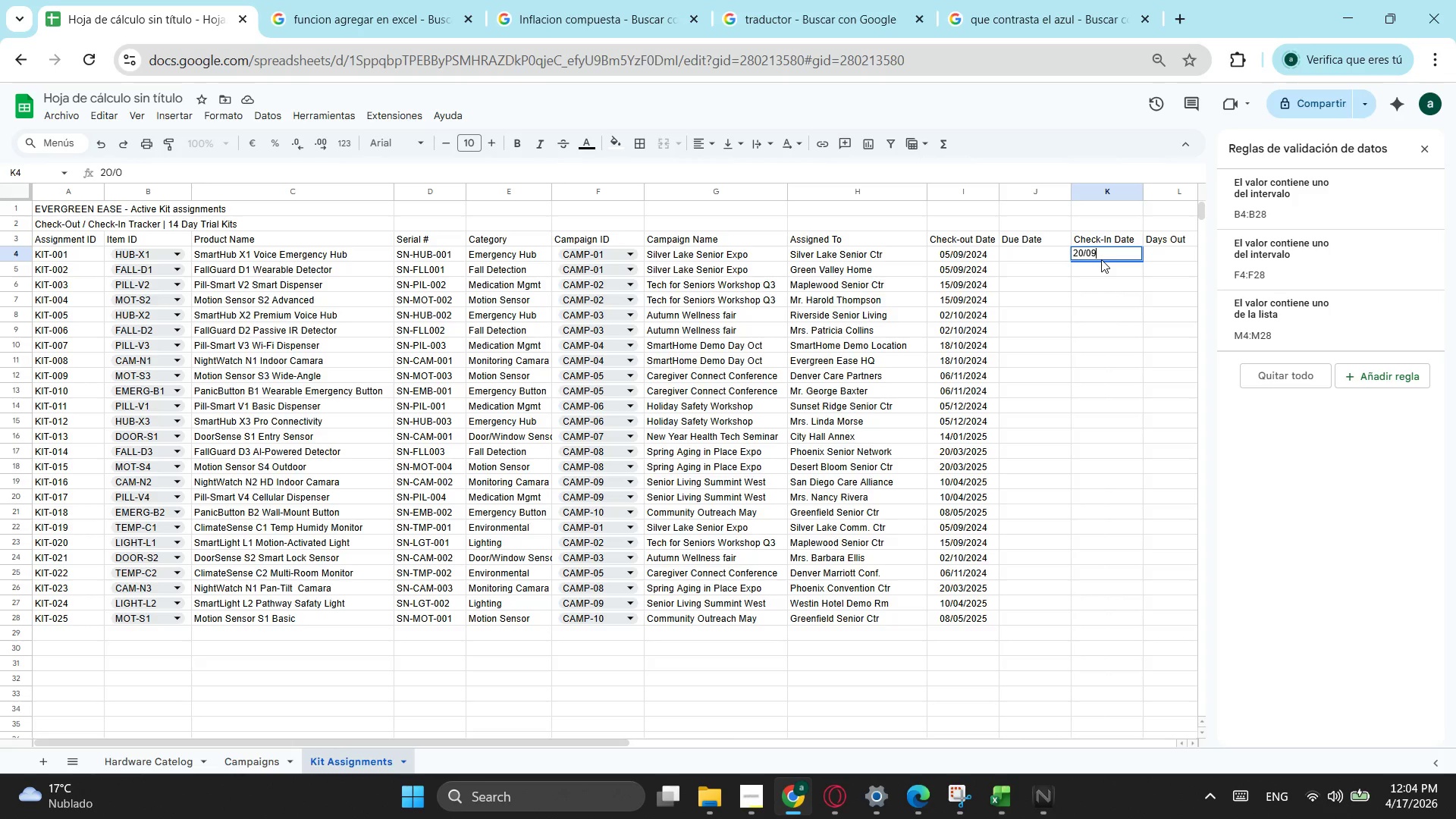 
key(Numpad9)
 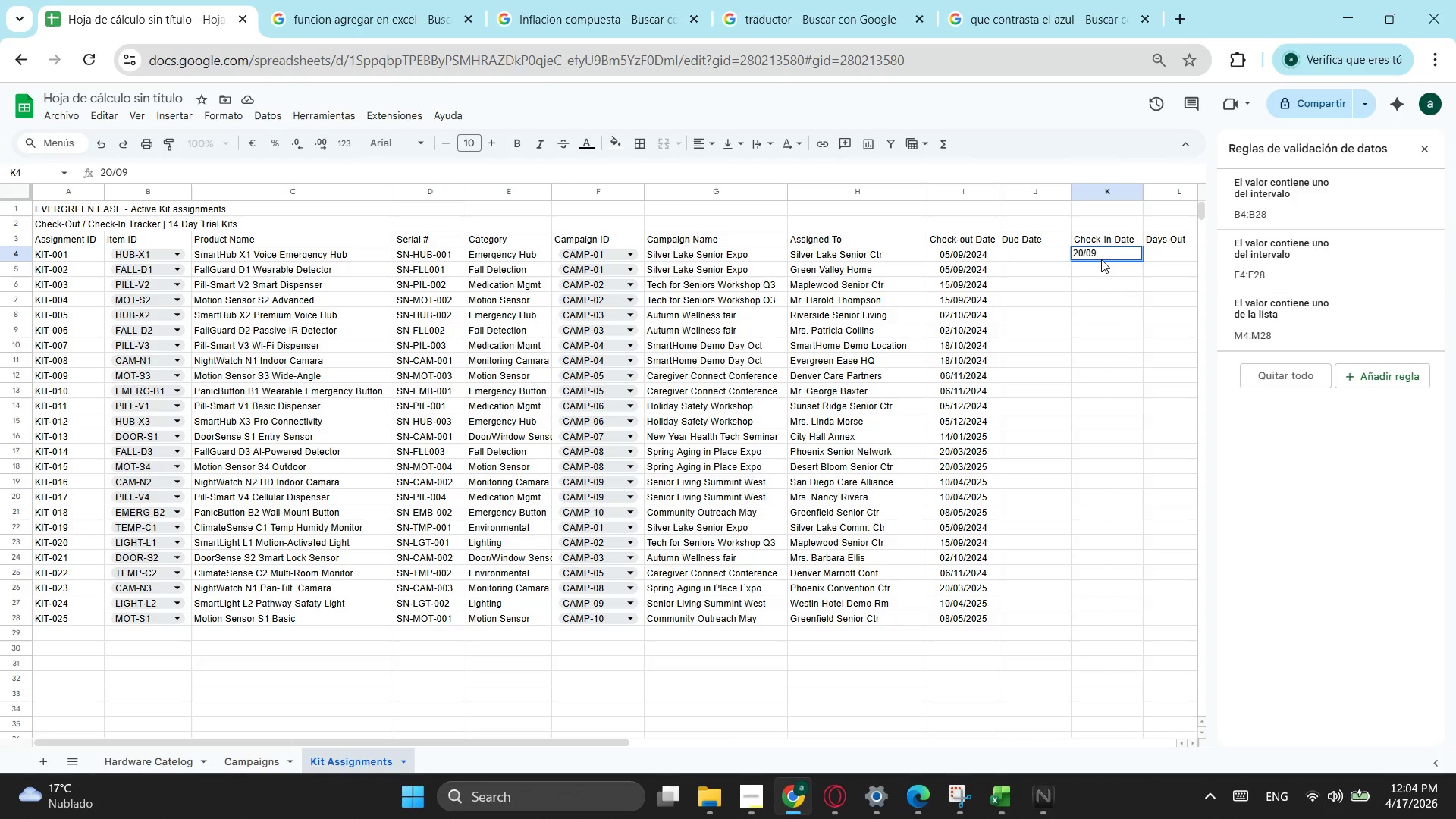 
key(NumpadDivide)
 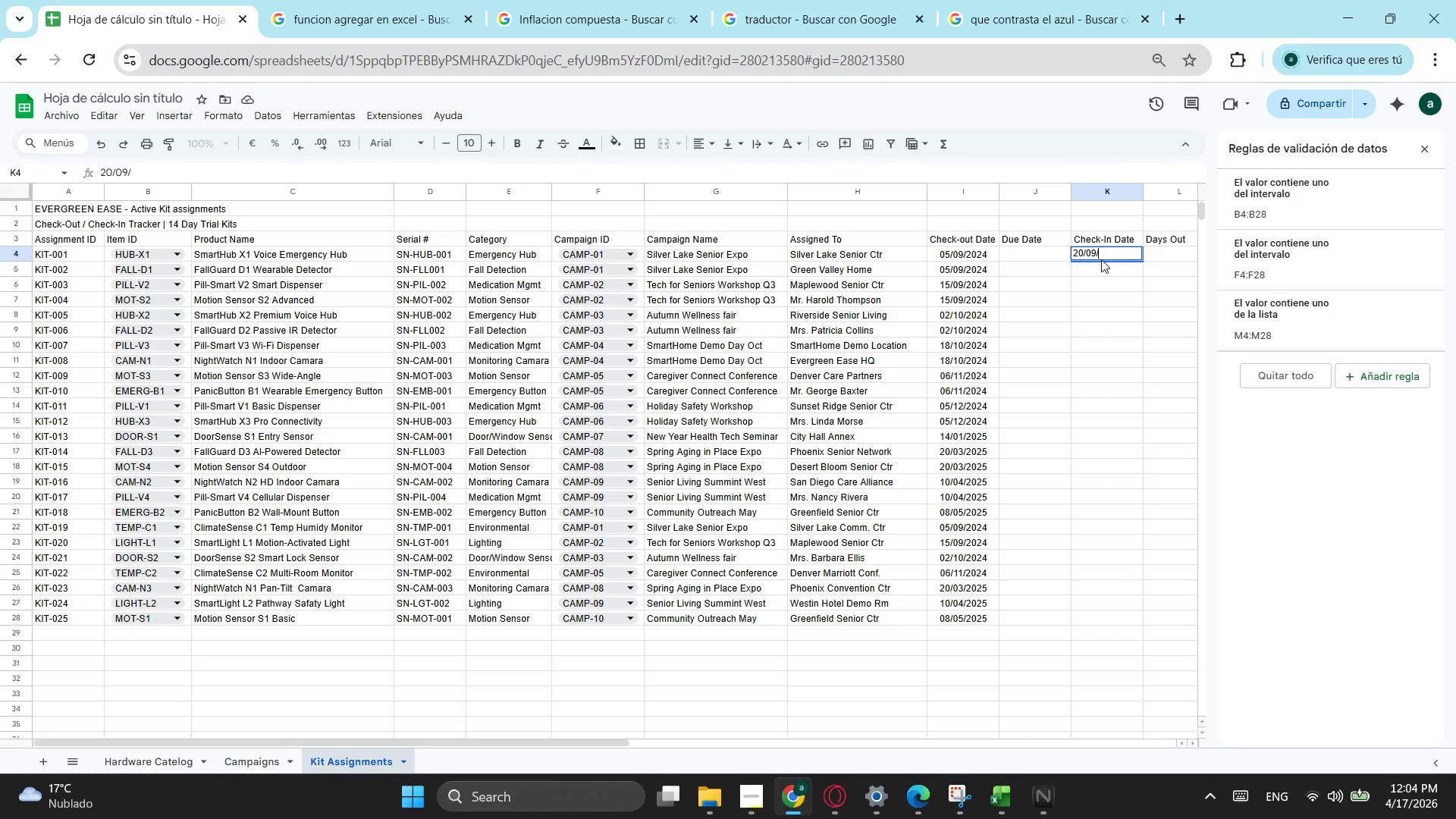 
key(Numpad2)
 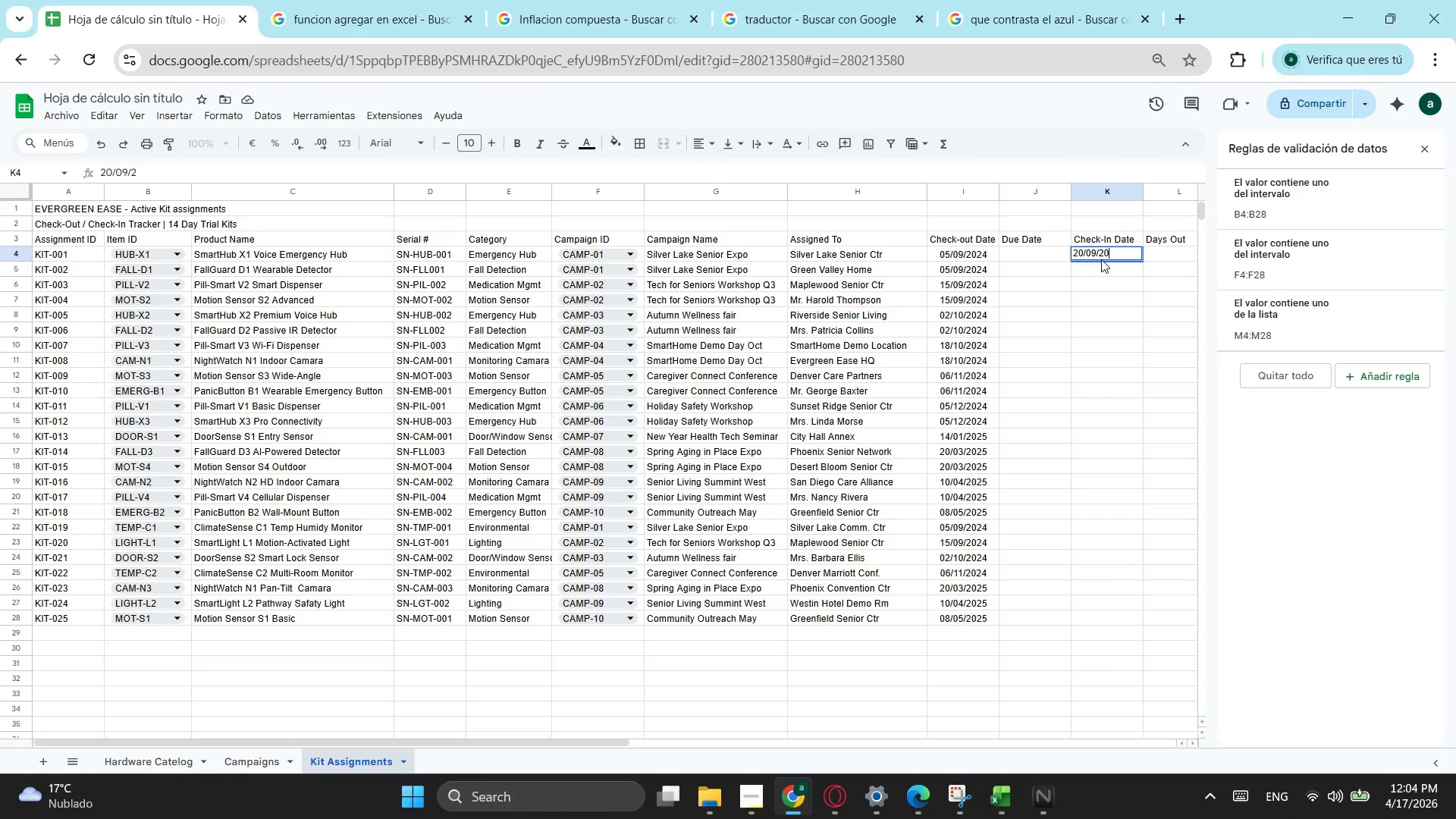 
key(Numpad0)
 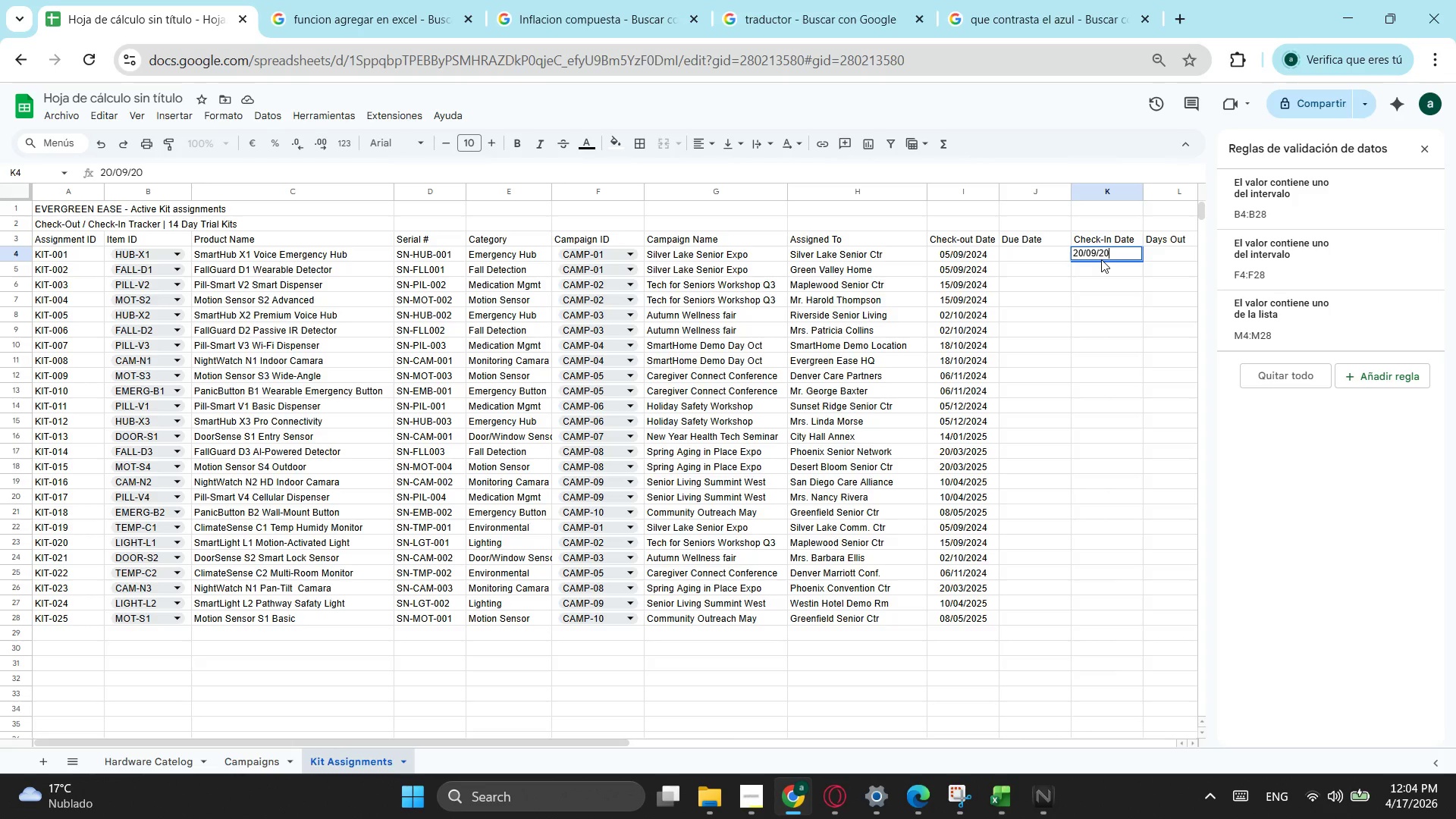 
key(Numpad2)
 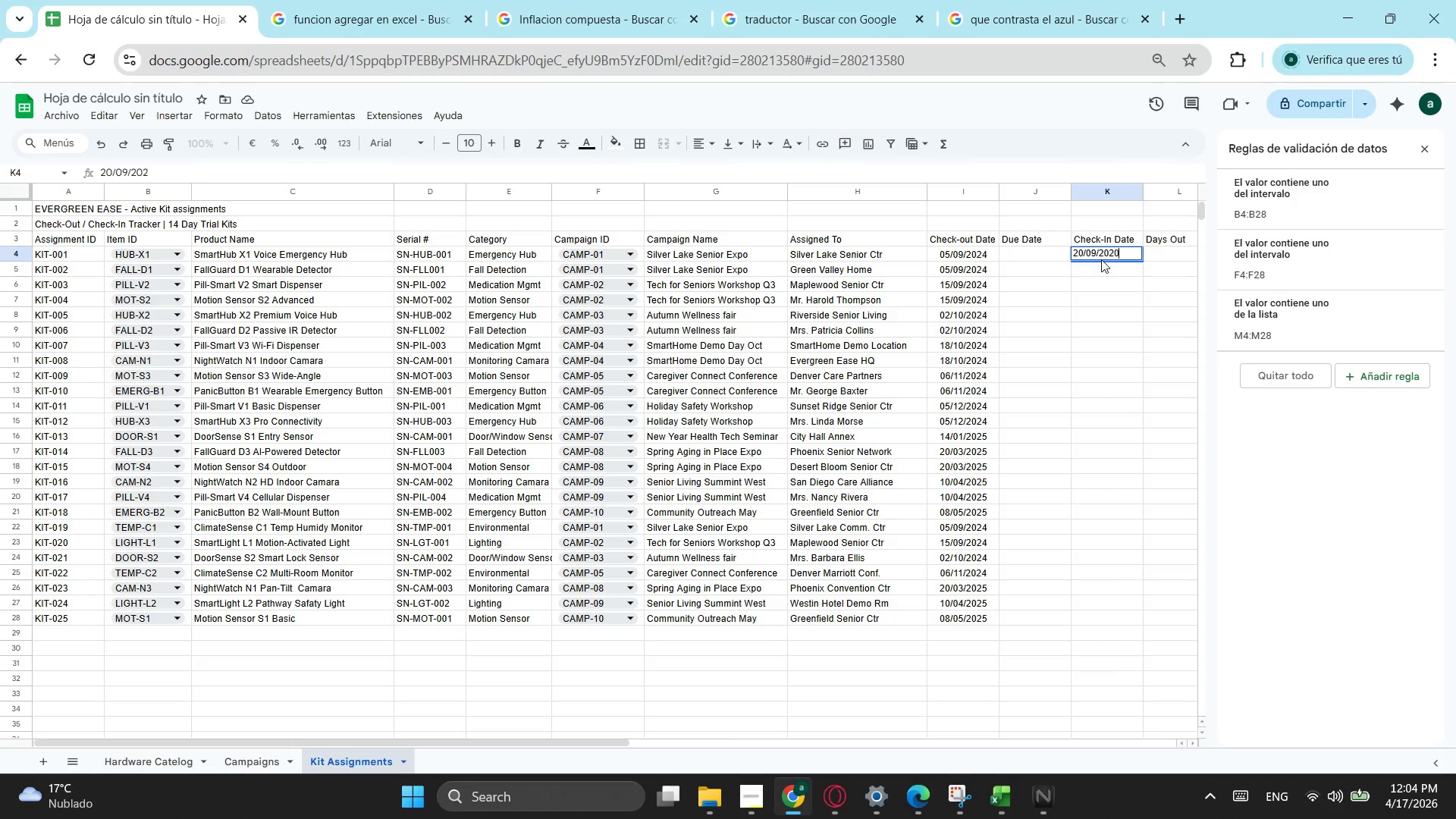 
key(Numpad0)
 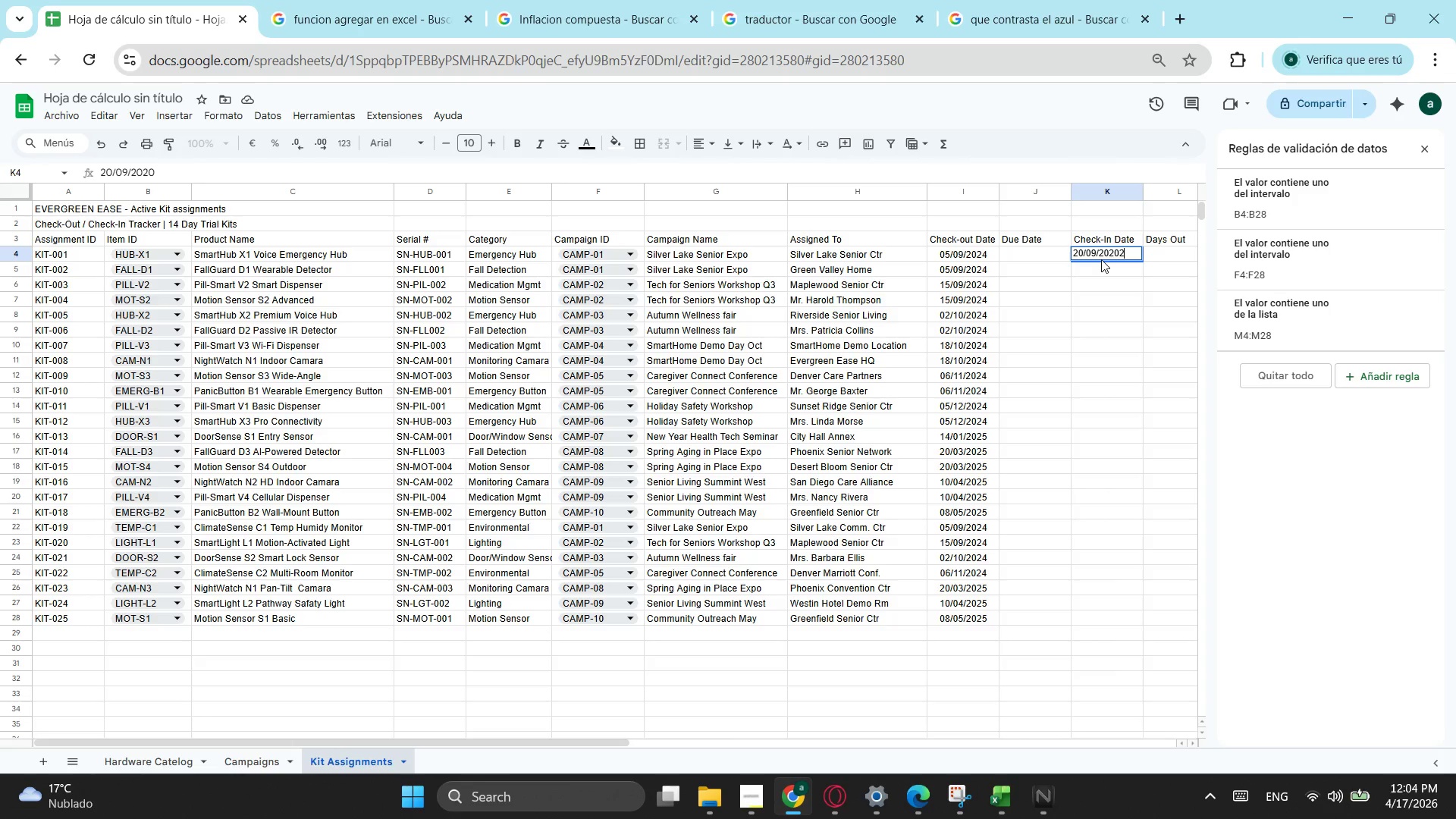 
key(Numpad2)
 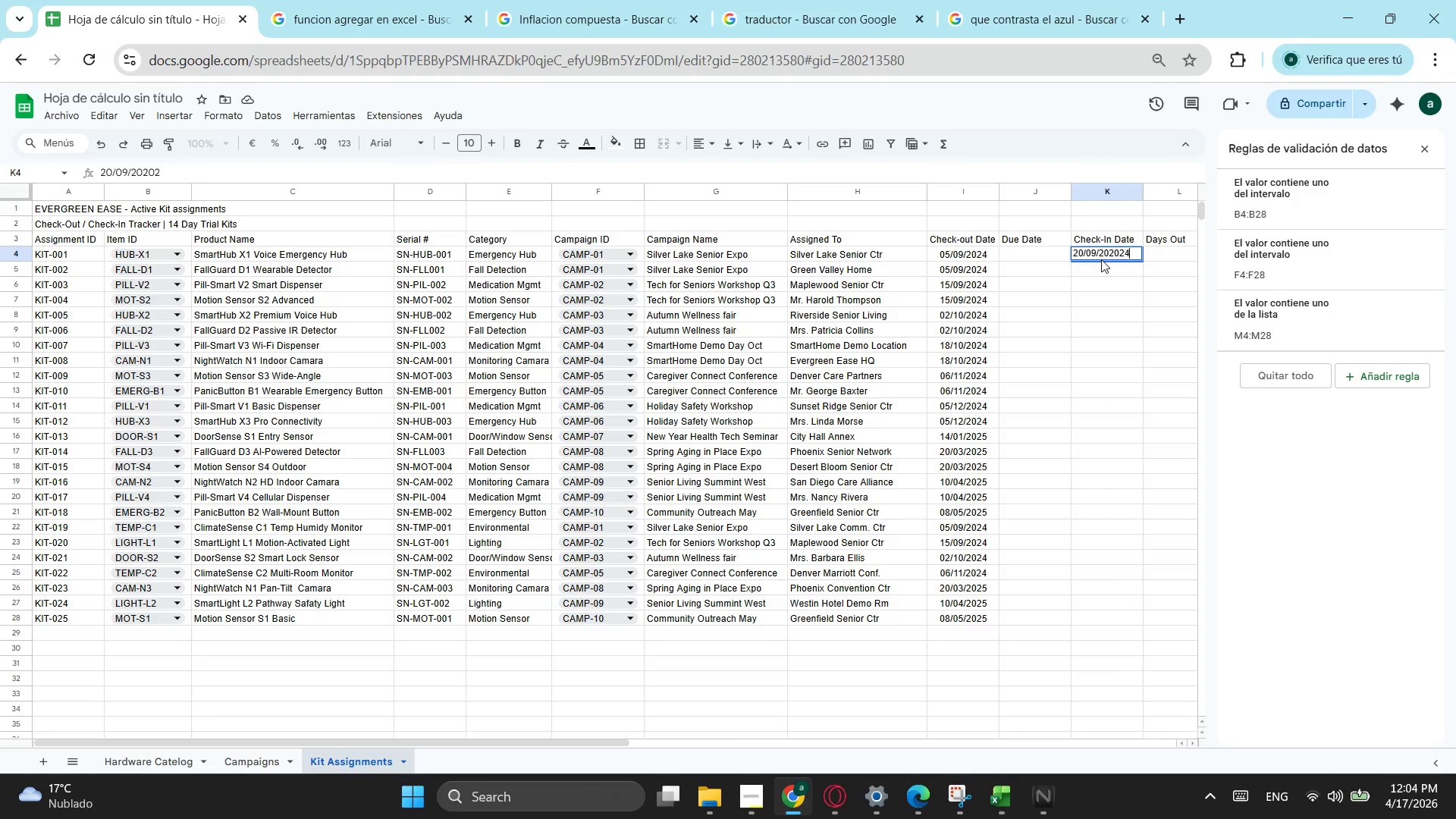 
key(Numpad4)
 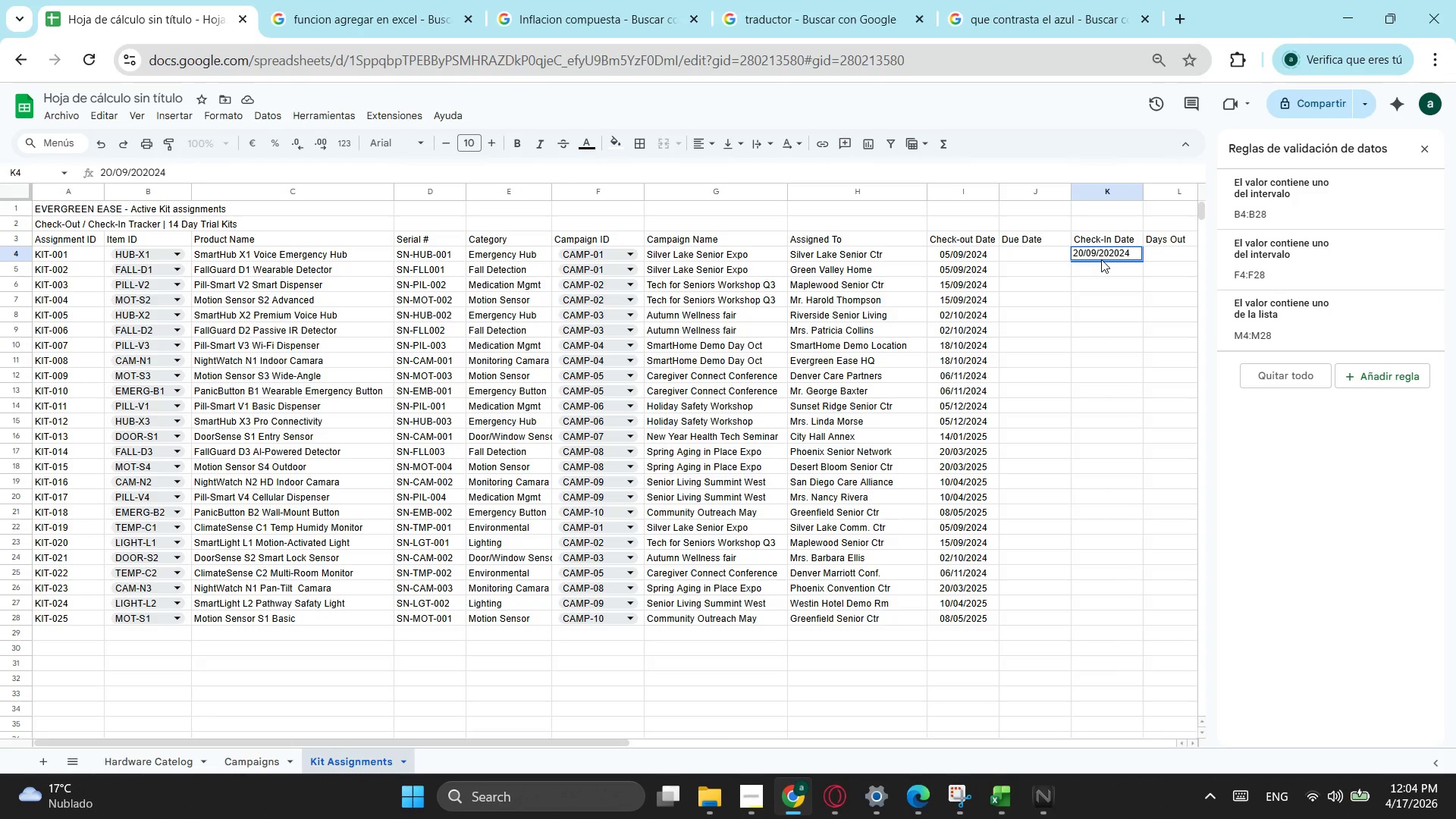 
key(Backspace)
 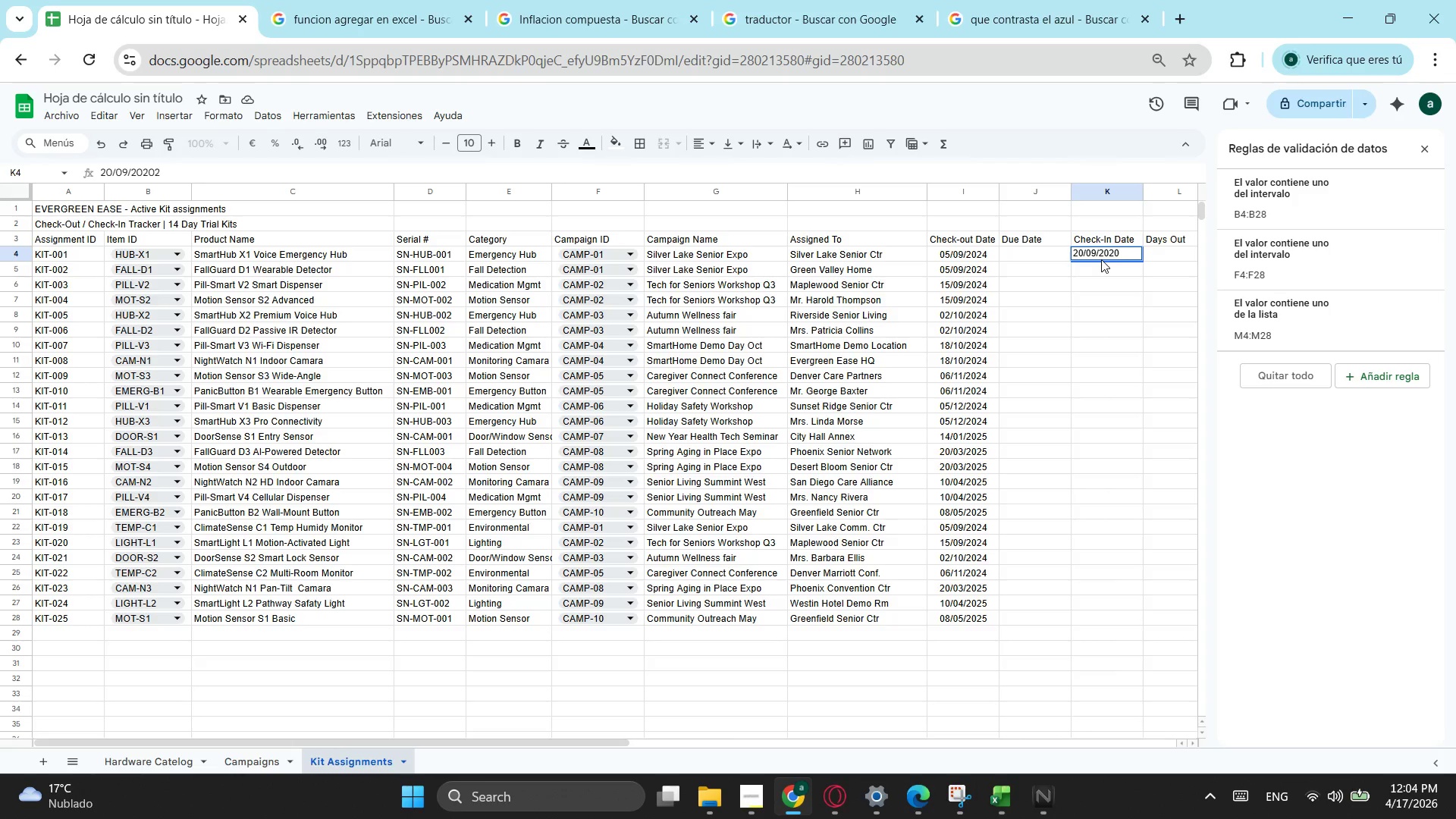 
key(Backspace)
 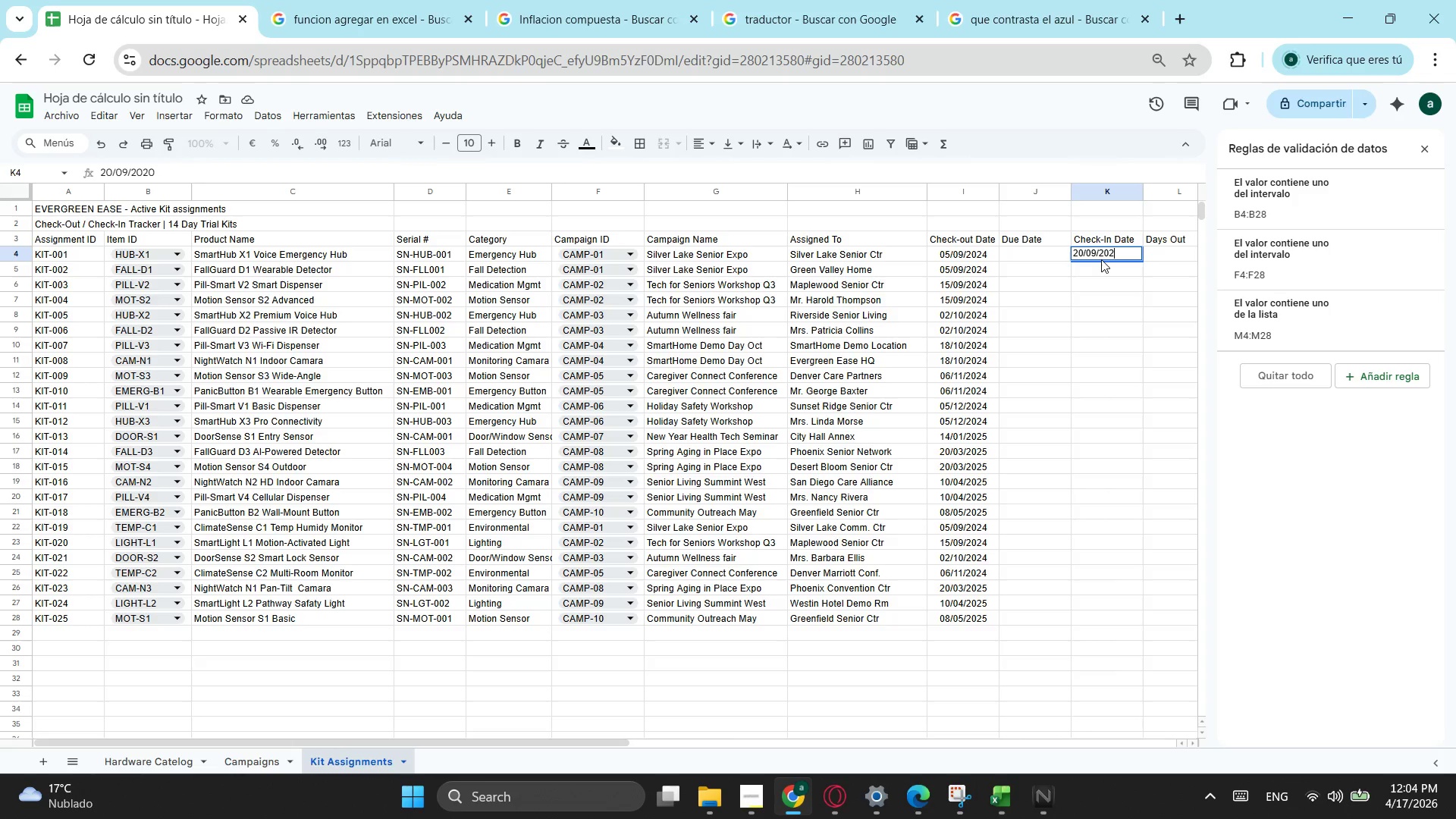 
key(Backspace)
 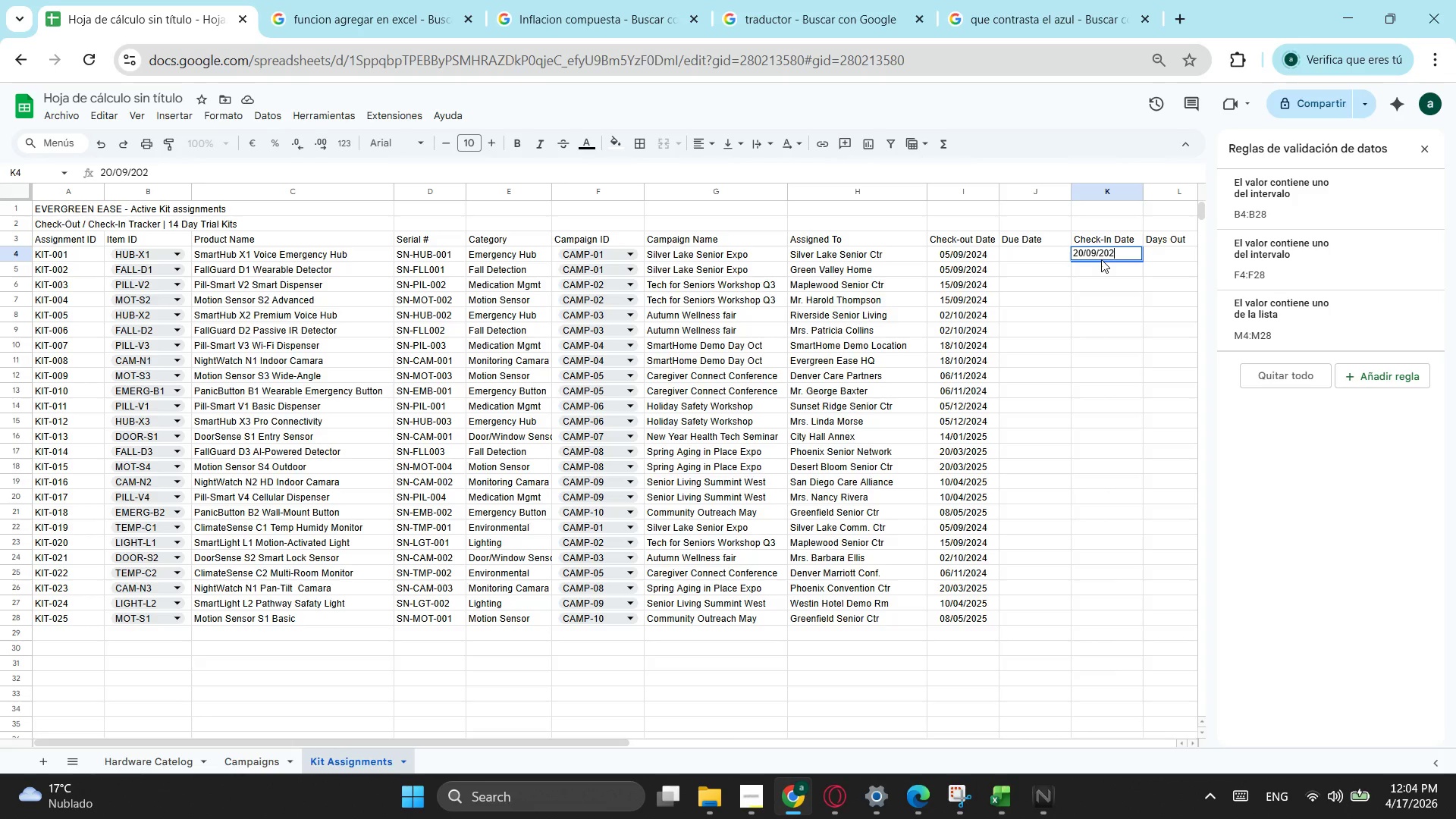 
key(Numpad4)
 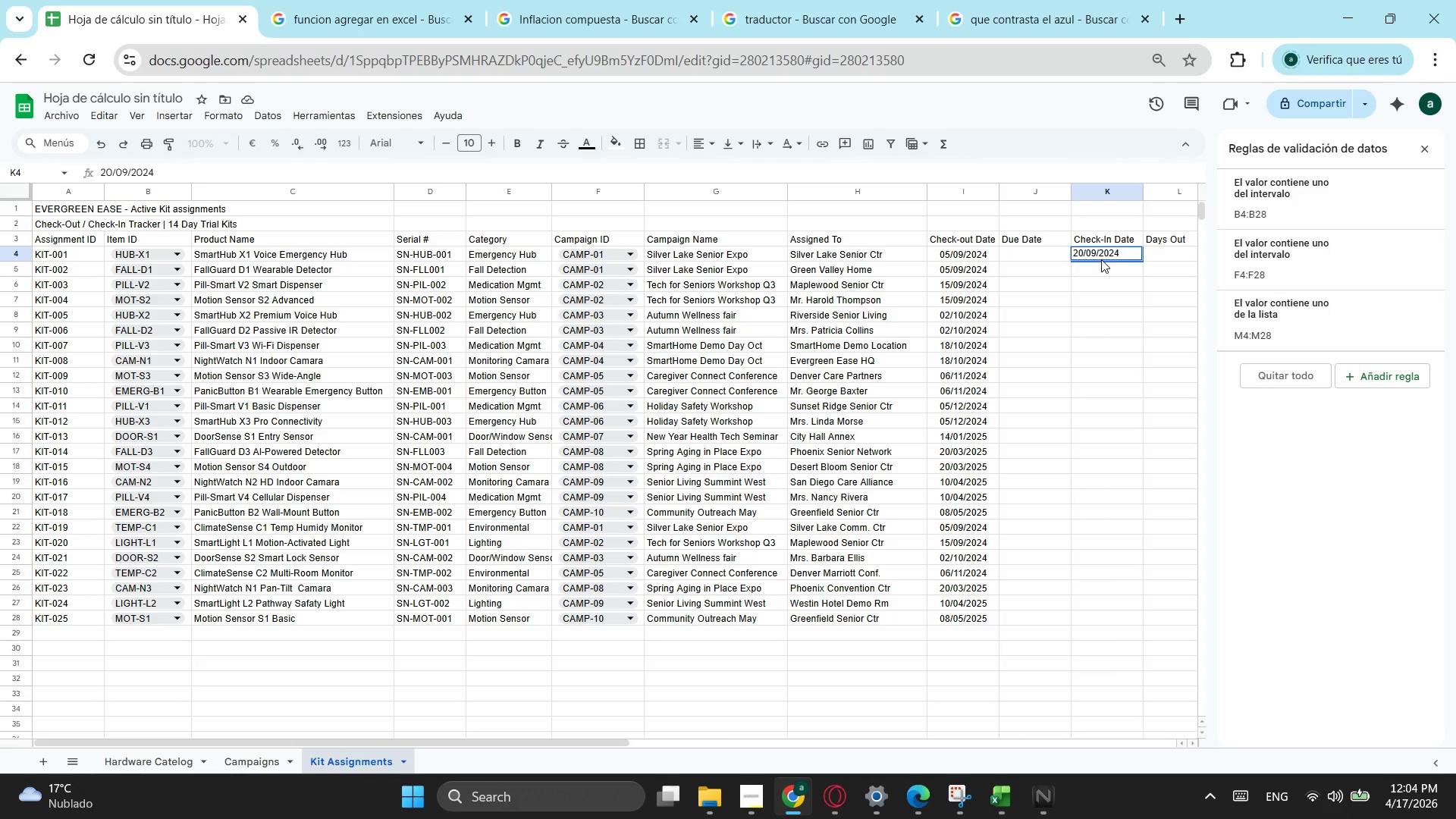 
key(Enter)
 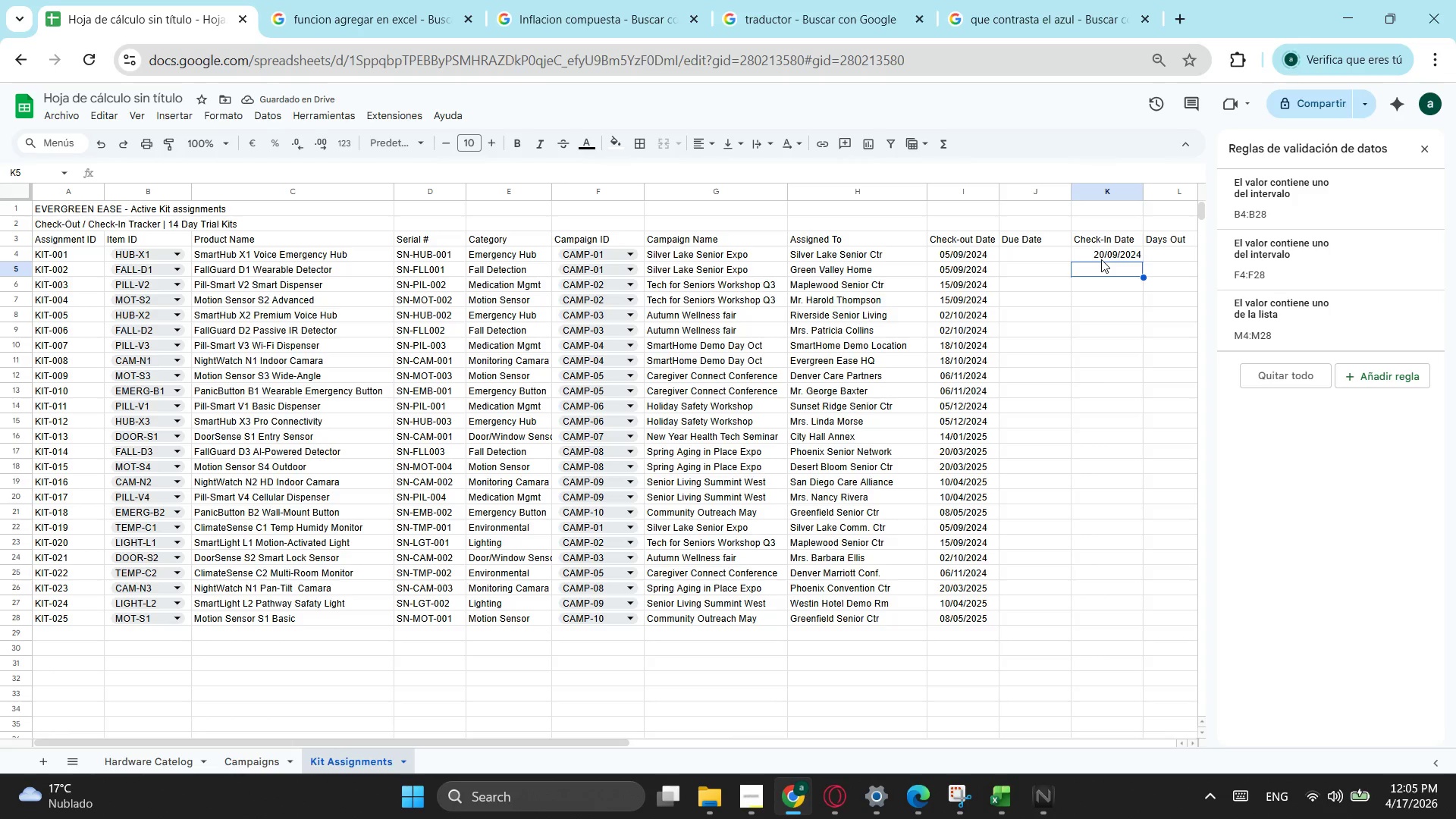 
wait(6.06)
 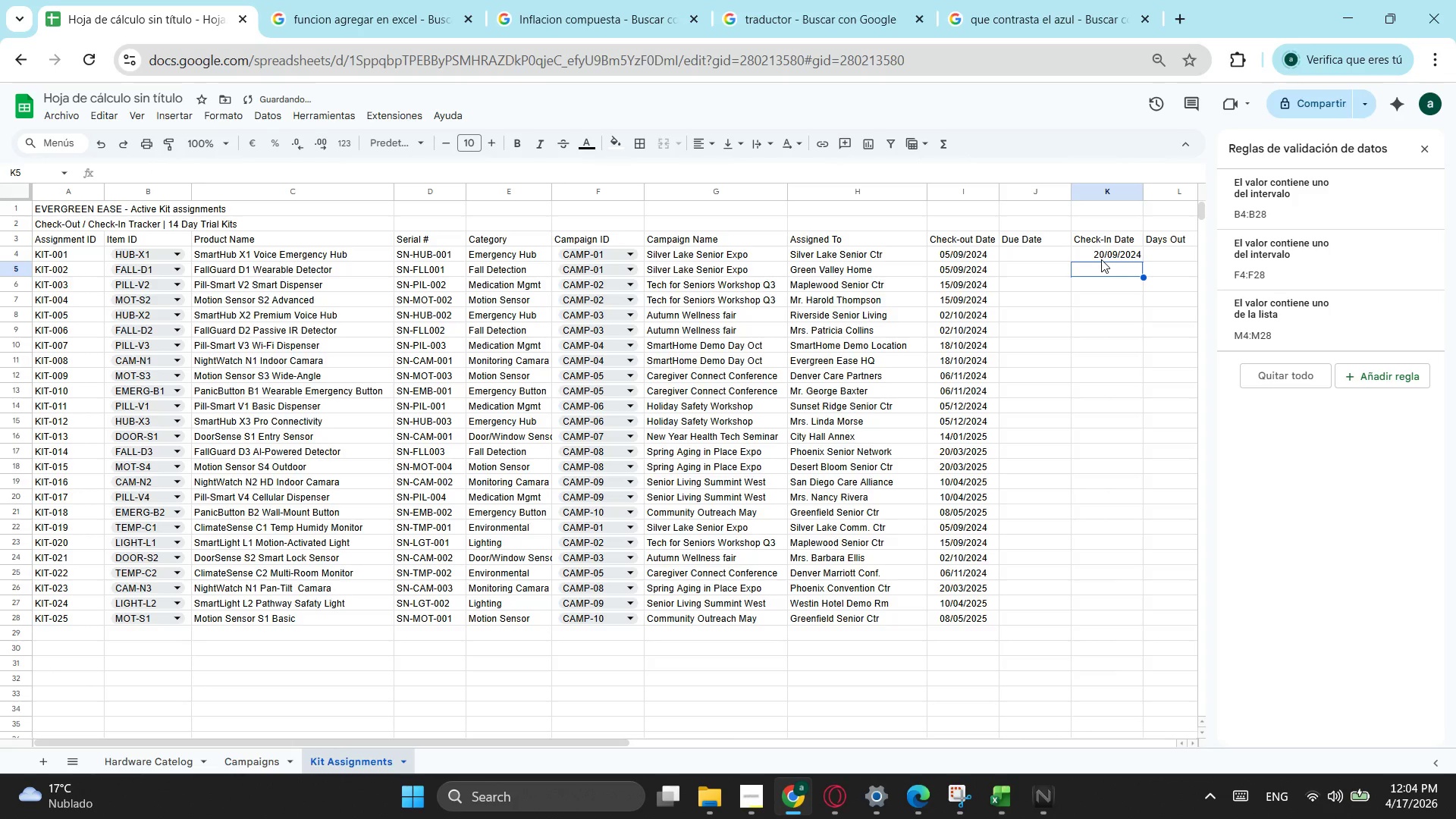 
key(Numpad1)
 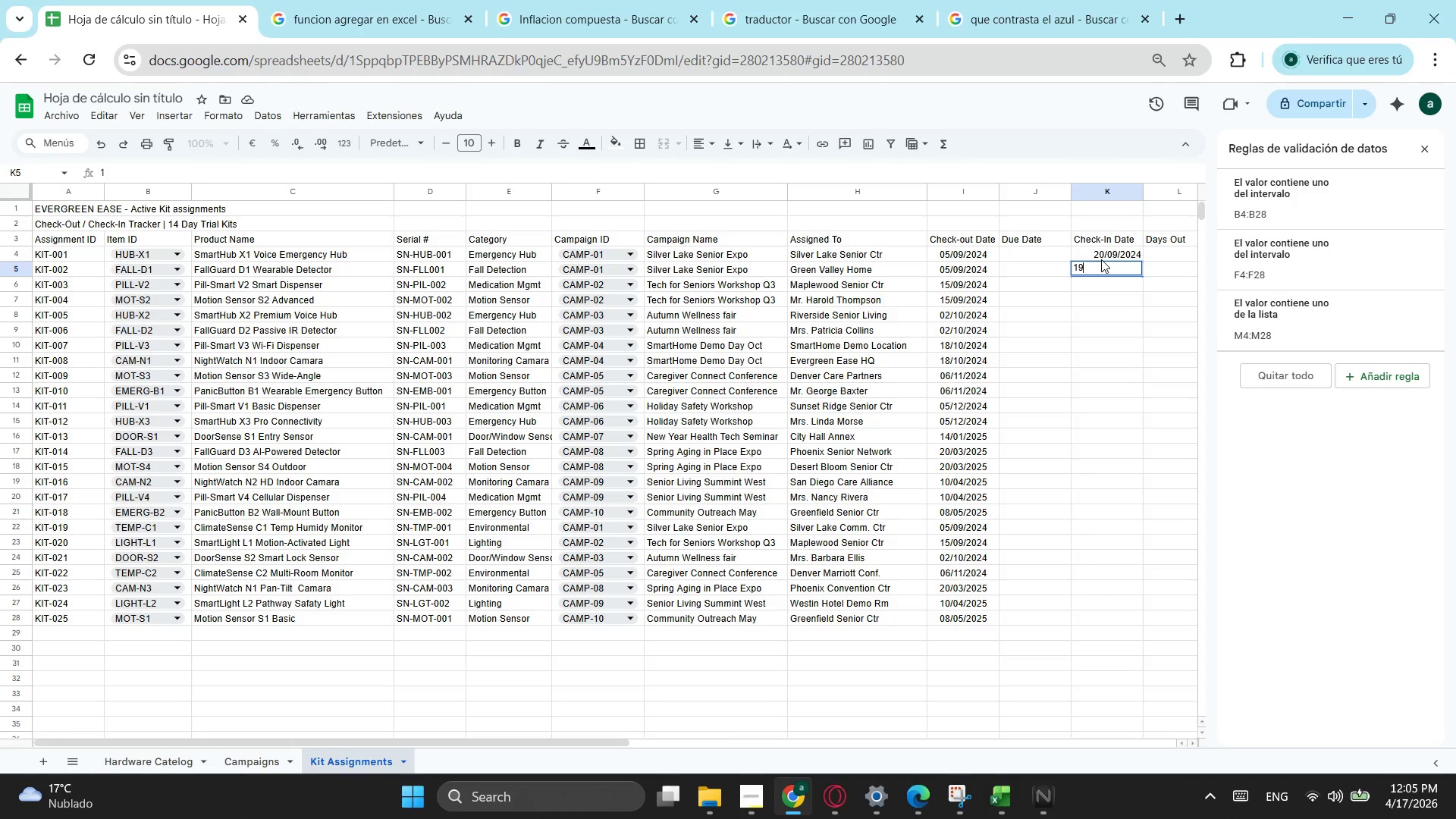 
key(Numpad9)
 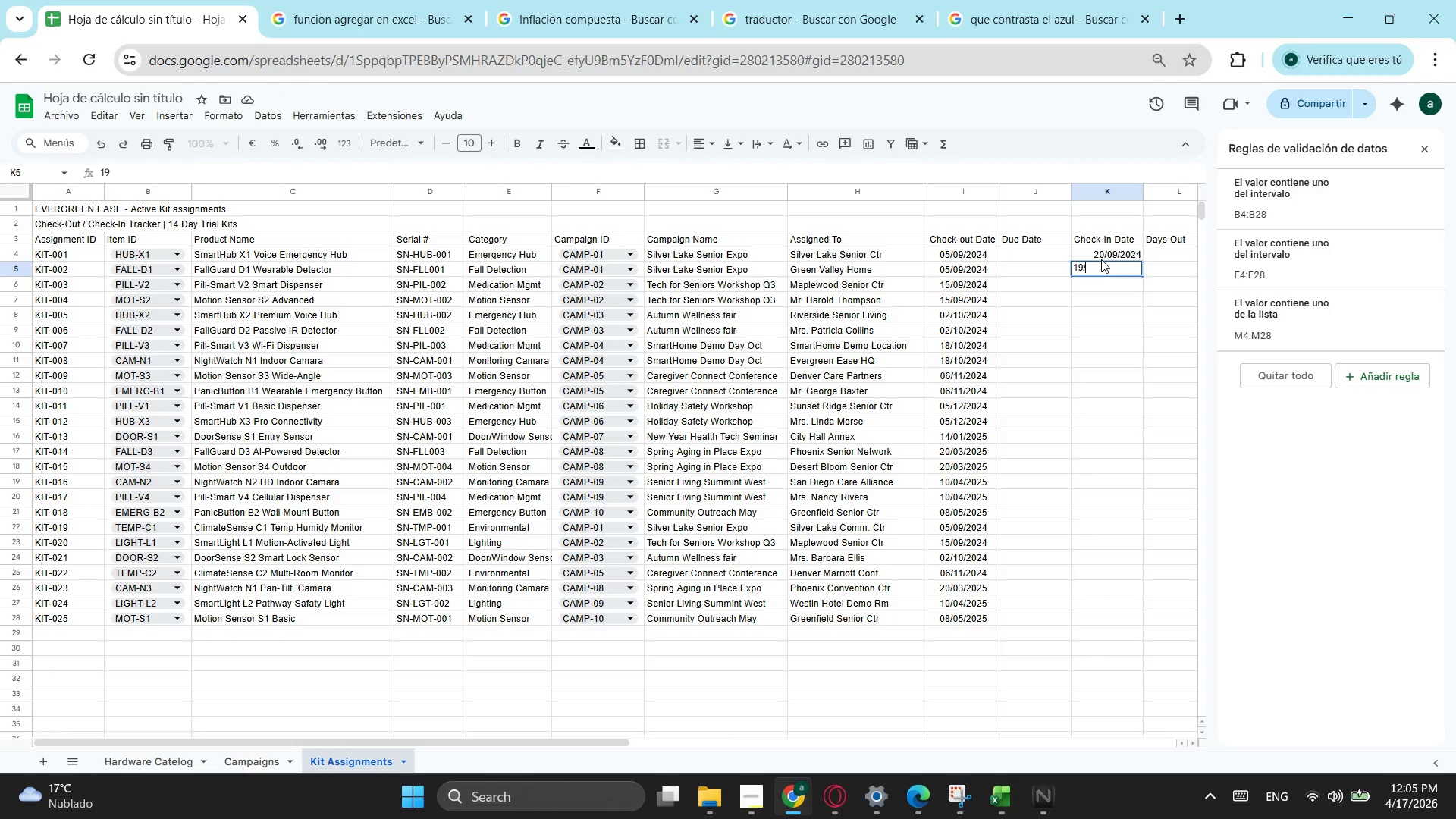 
key(NumpadDivide)
 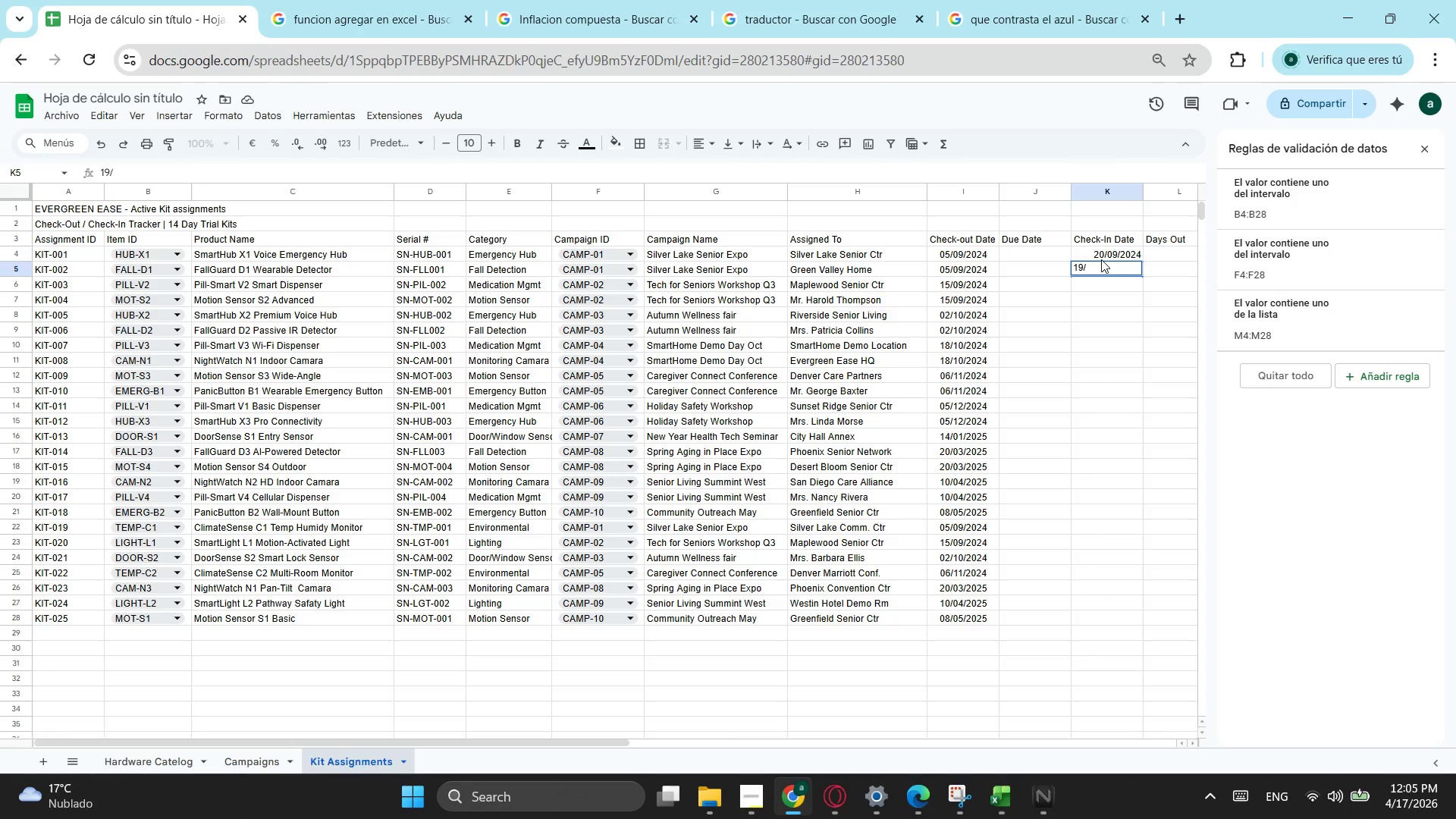 
key(Numpad0)
 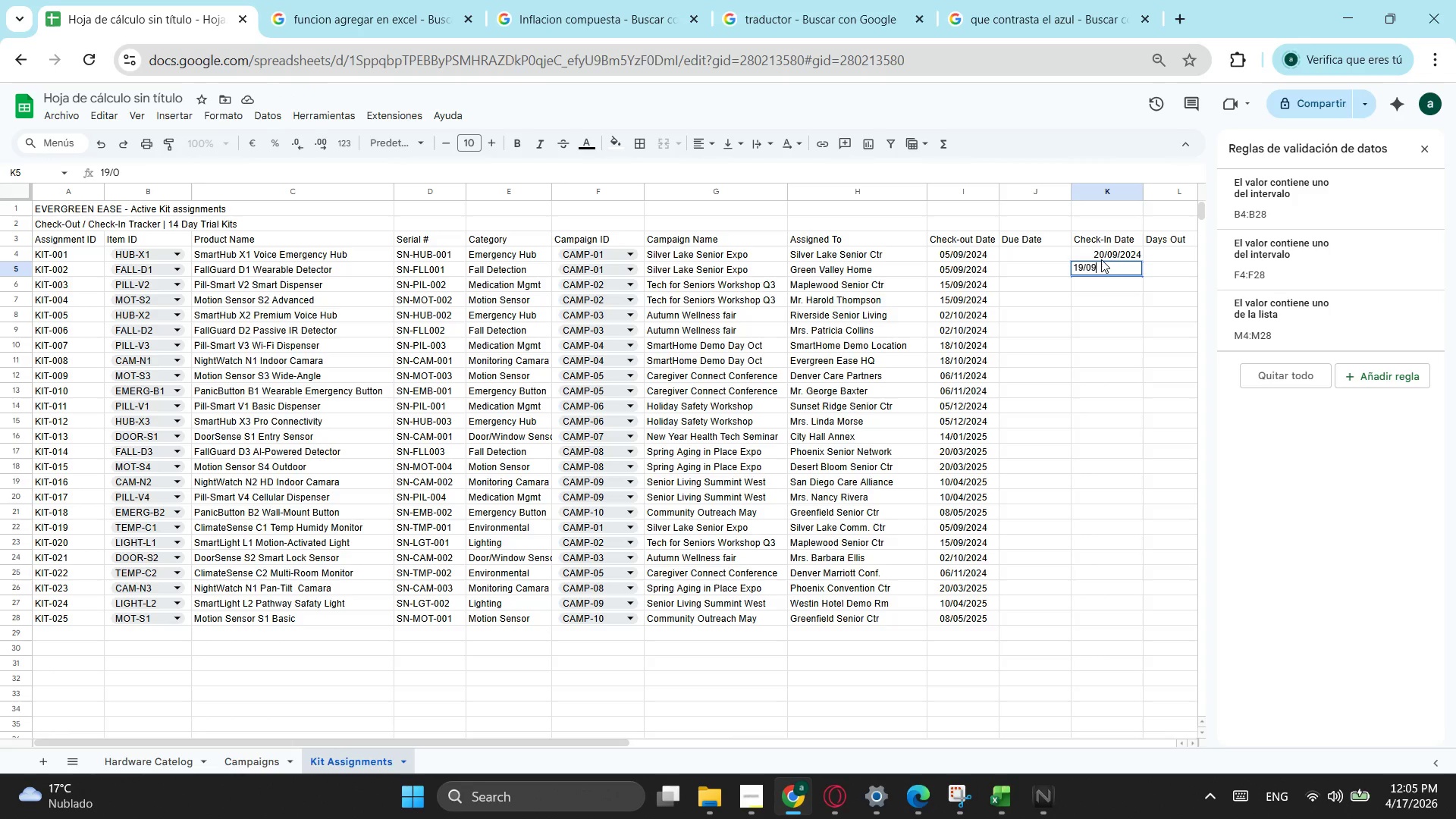 
key(Numpad9)
 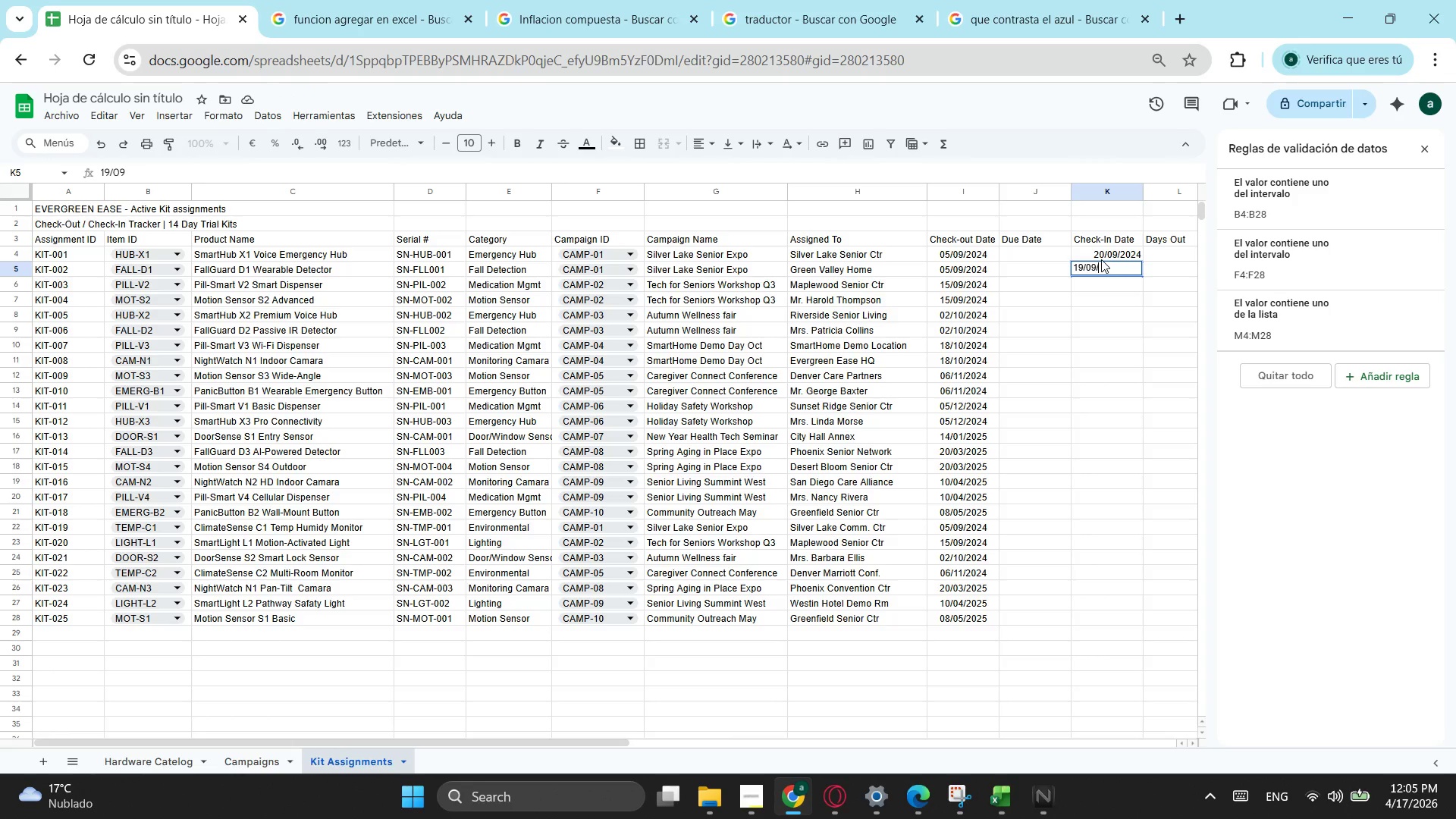 
key(NumpadDivide)
 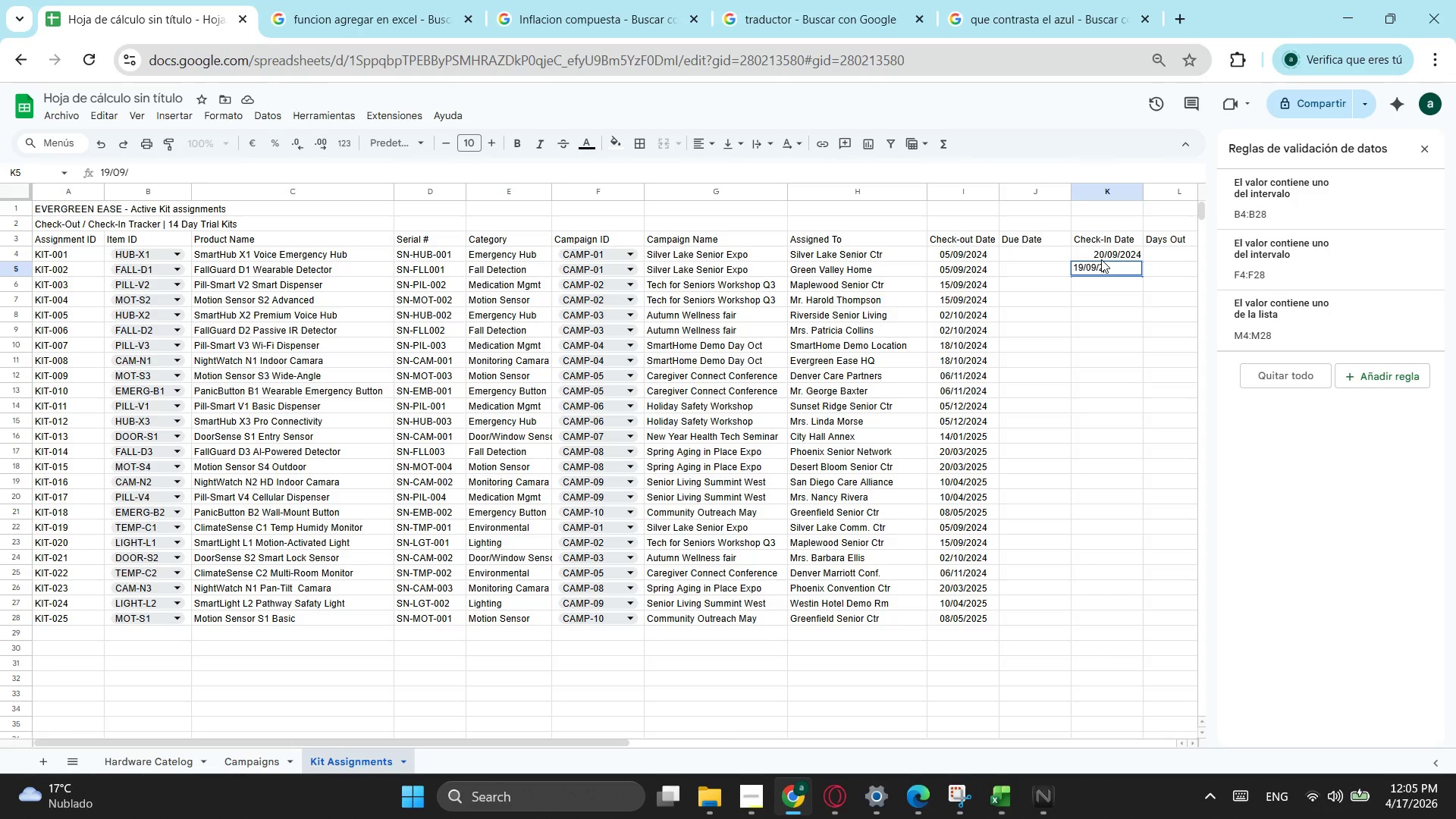 
key(Numpad2)
 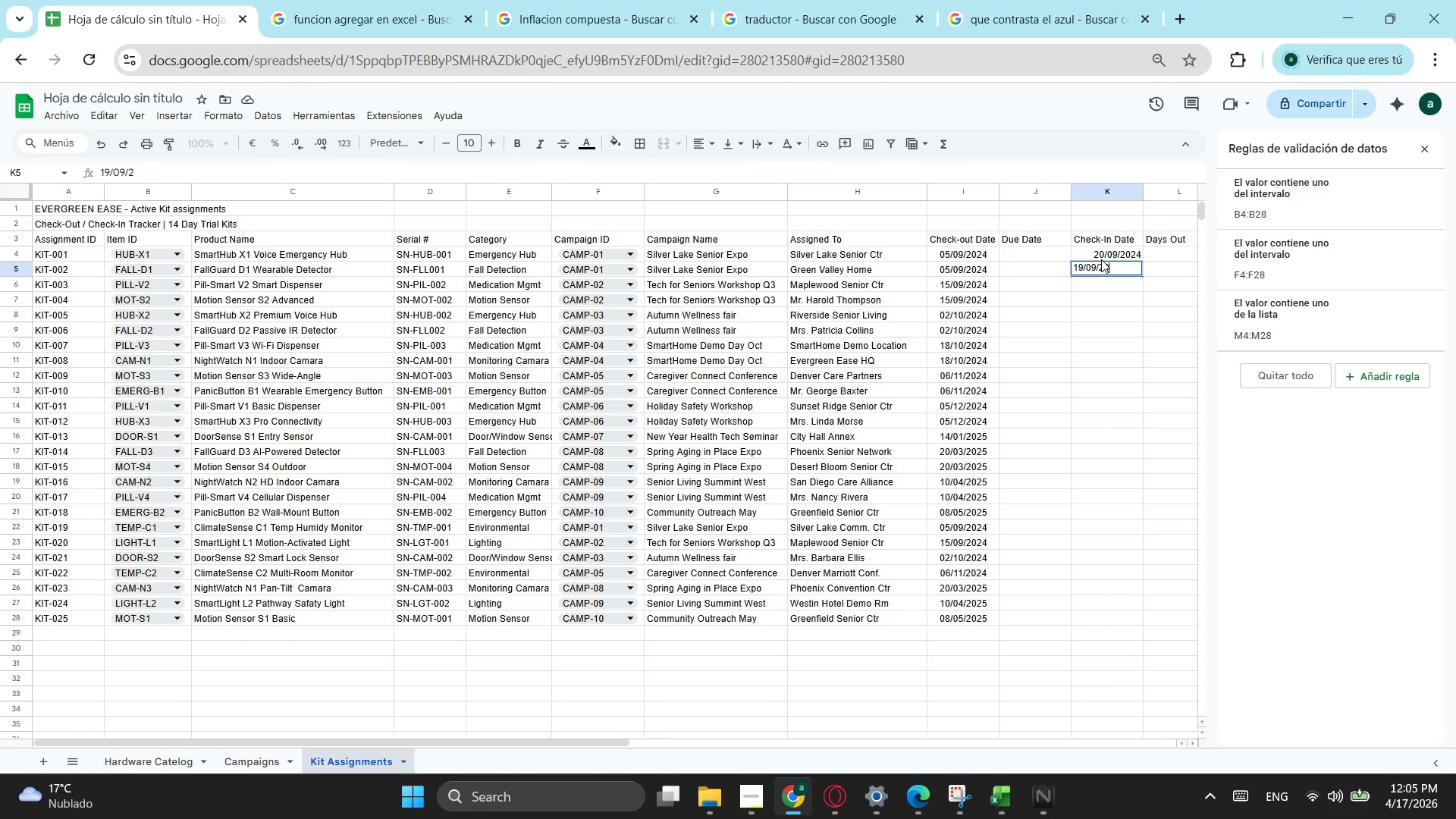 
key(Numpad0)
 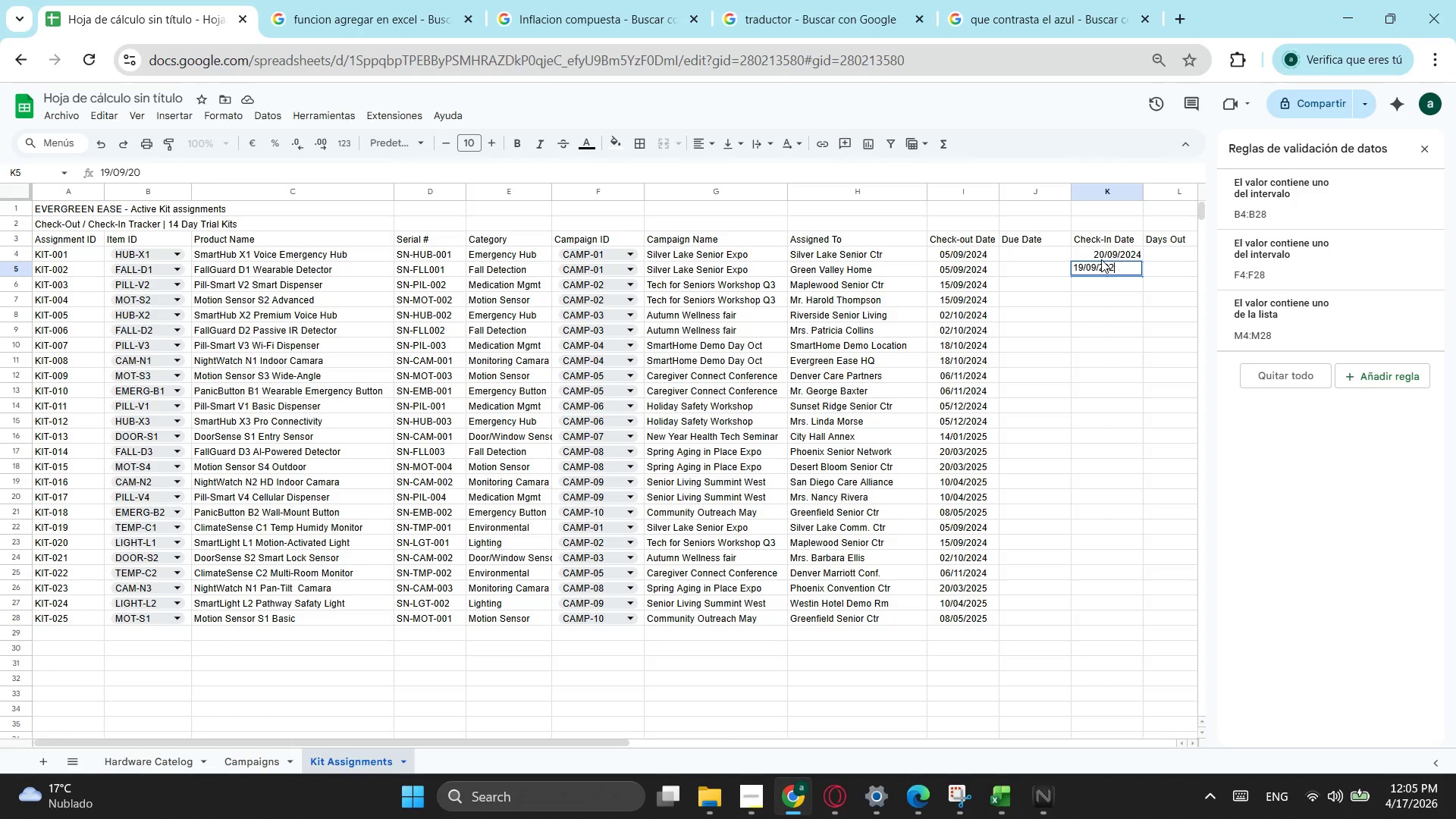 
key(Numpad2)
 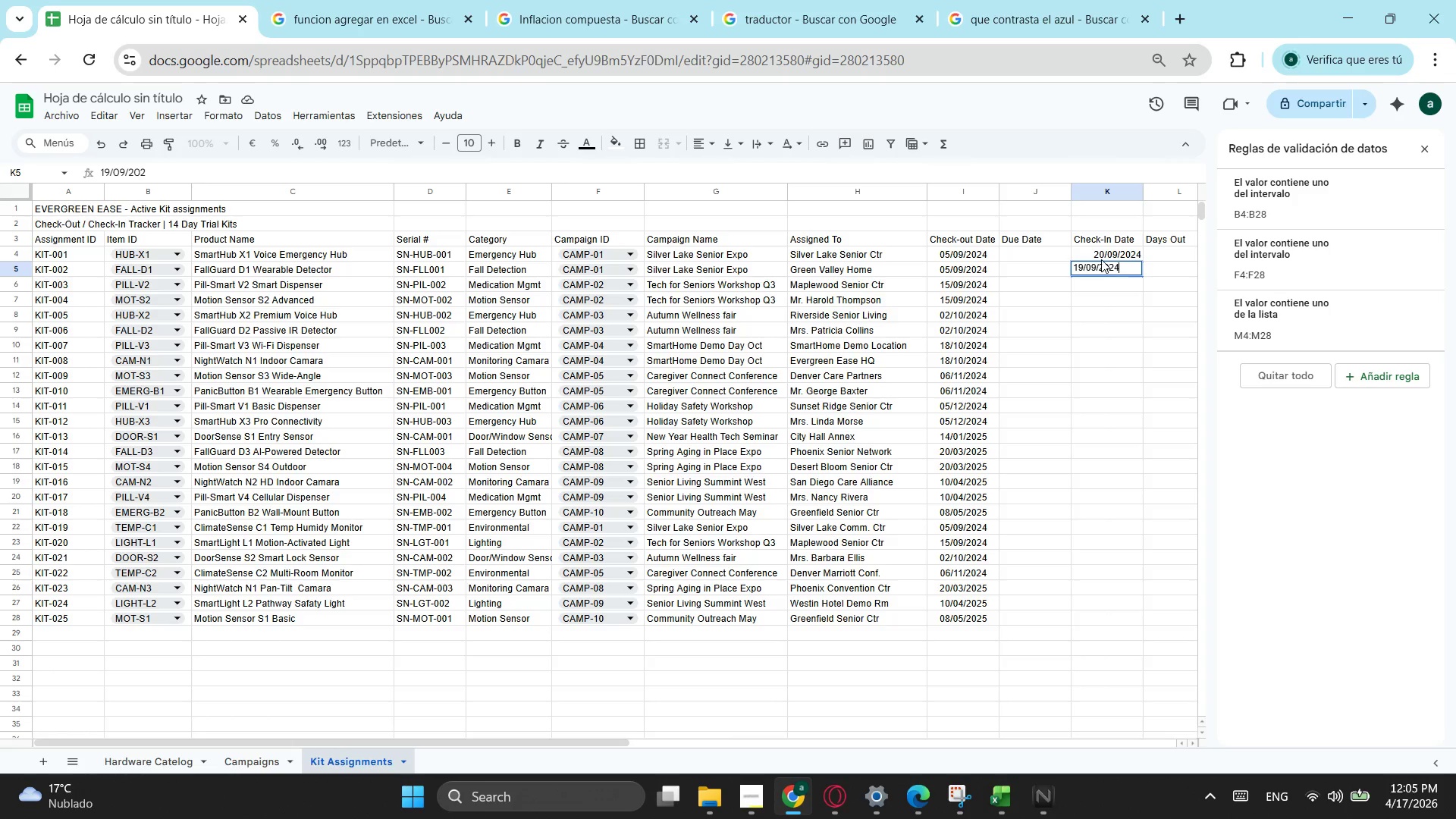 
key(Numpad4)
 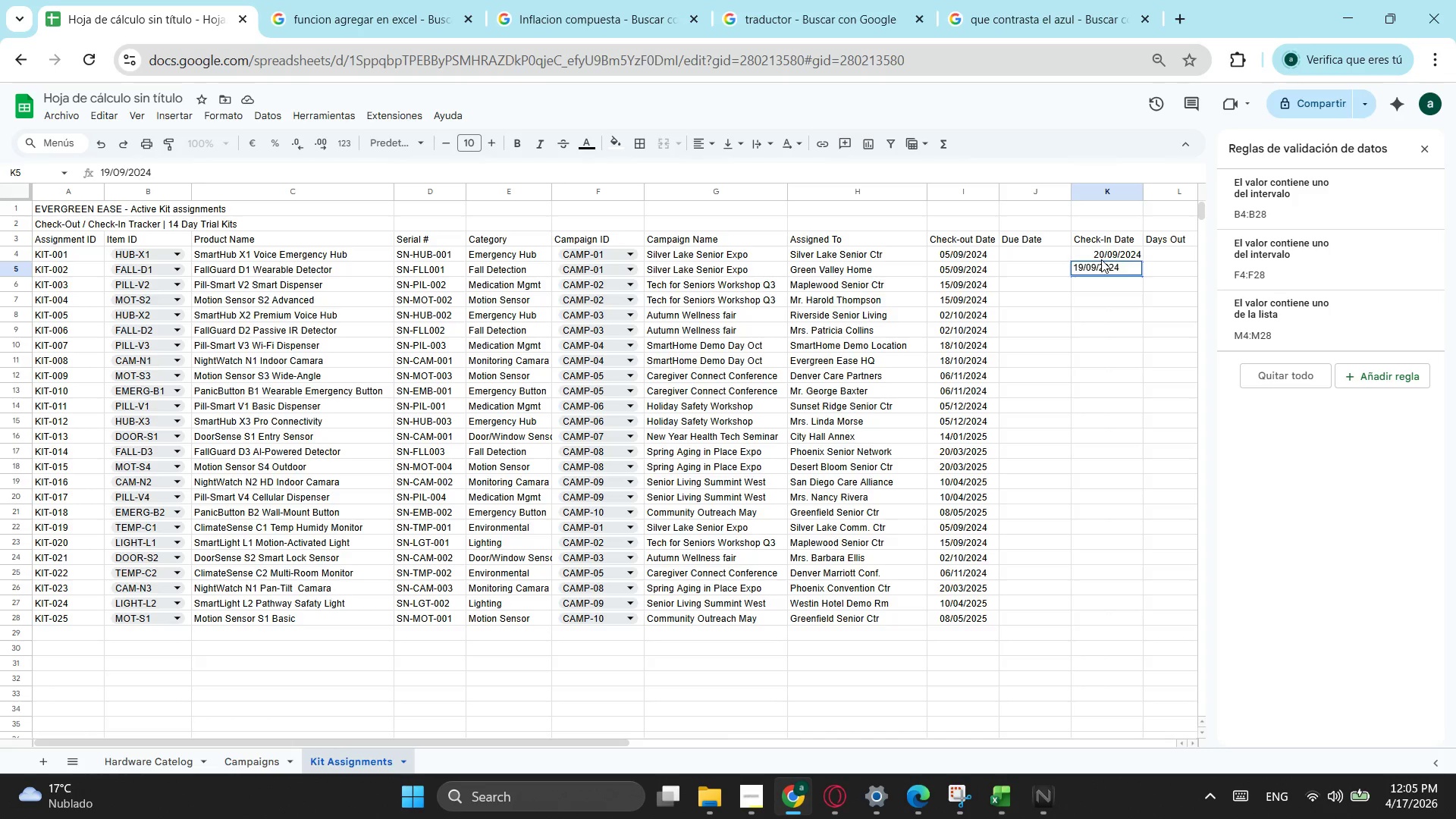 
key(NumpadEnter)
 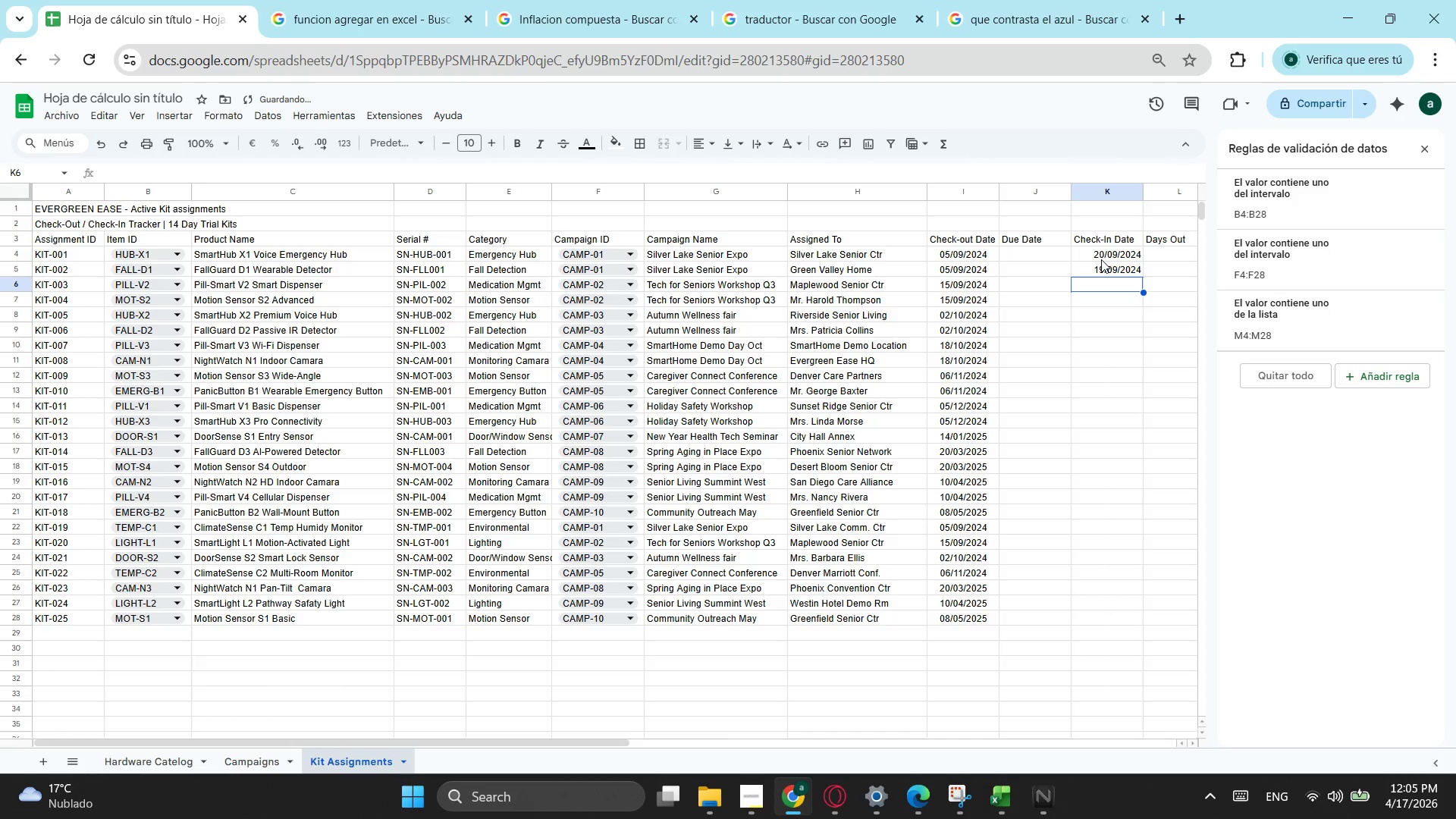 
key(Numpad2)
 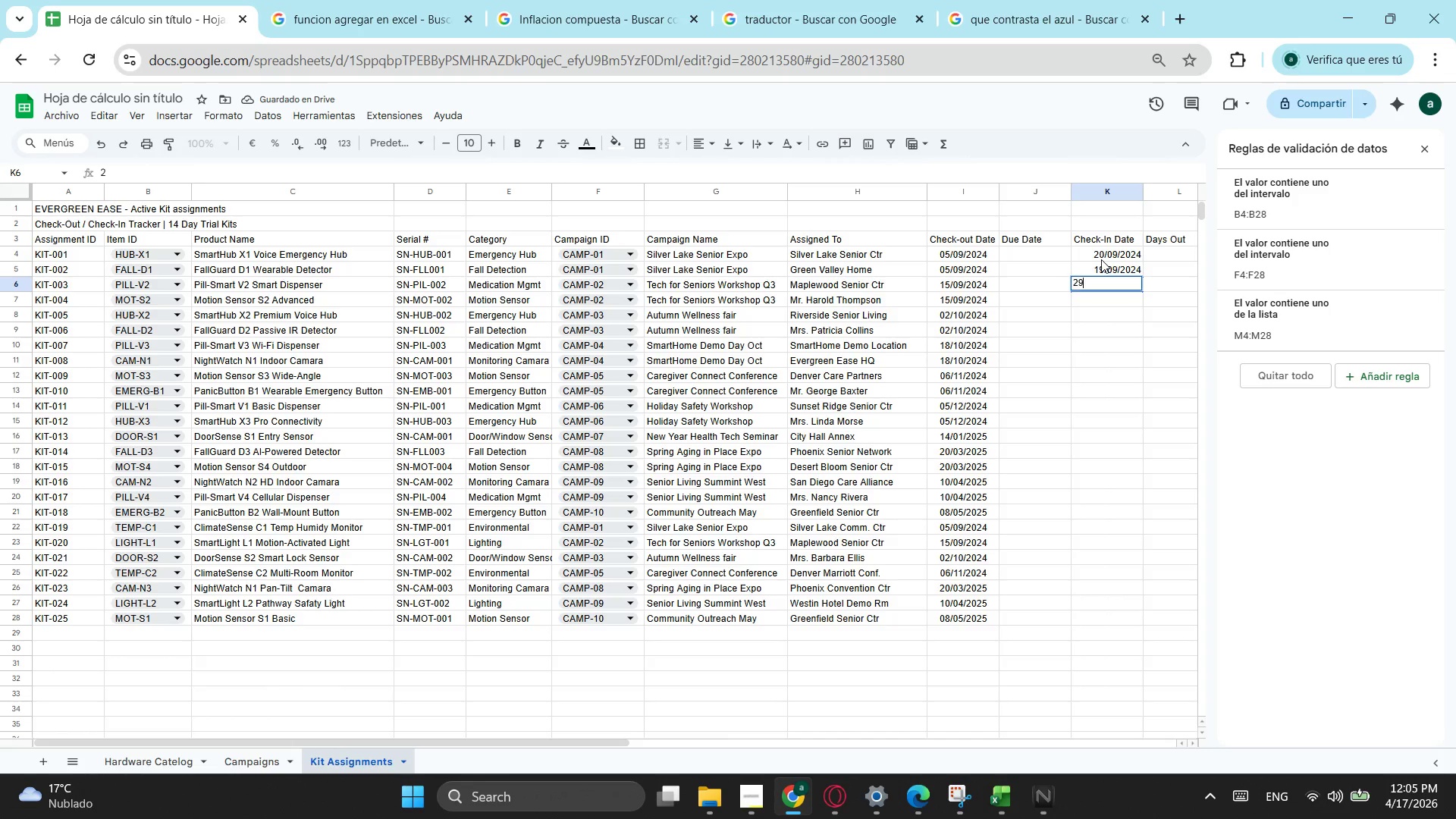 
key(Numpad9)
 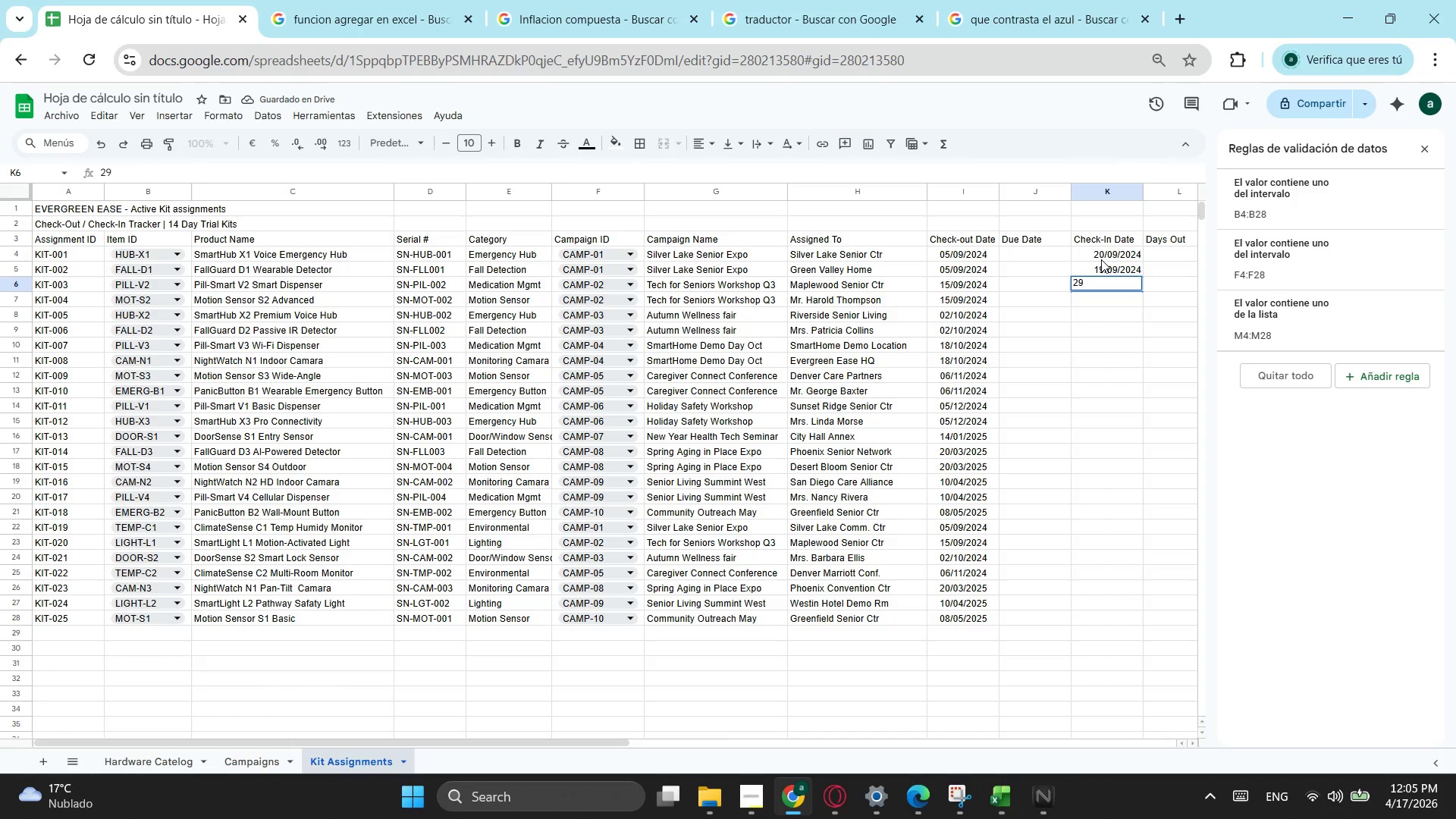 
key(NumpadDivide)
 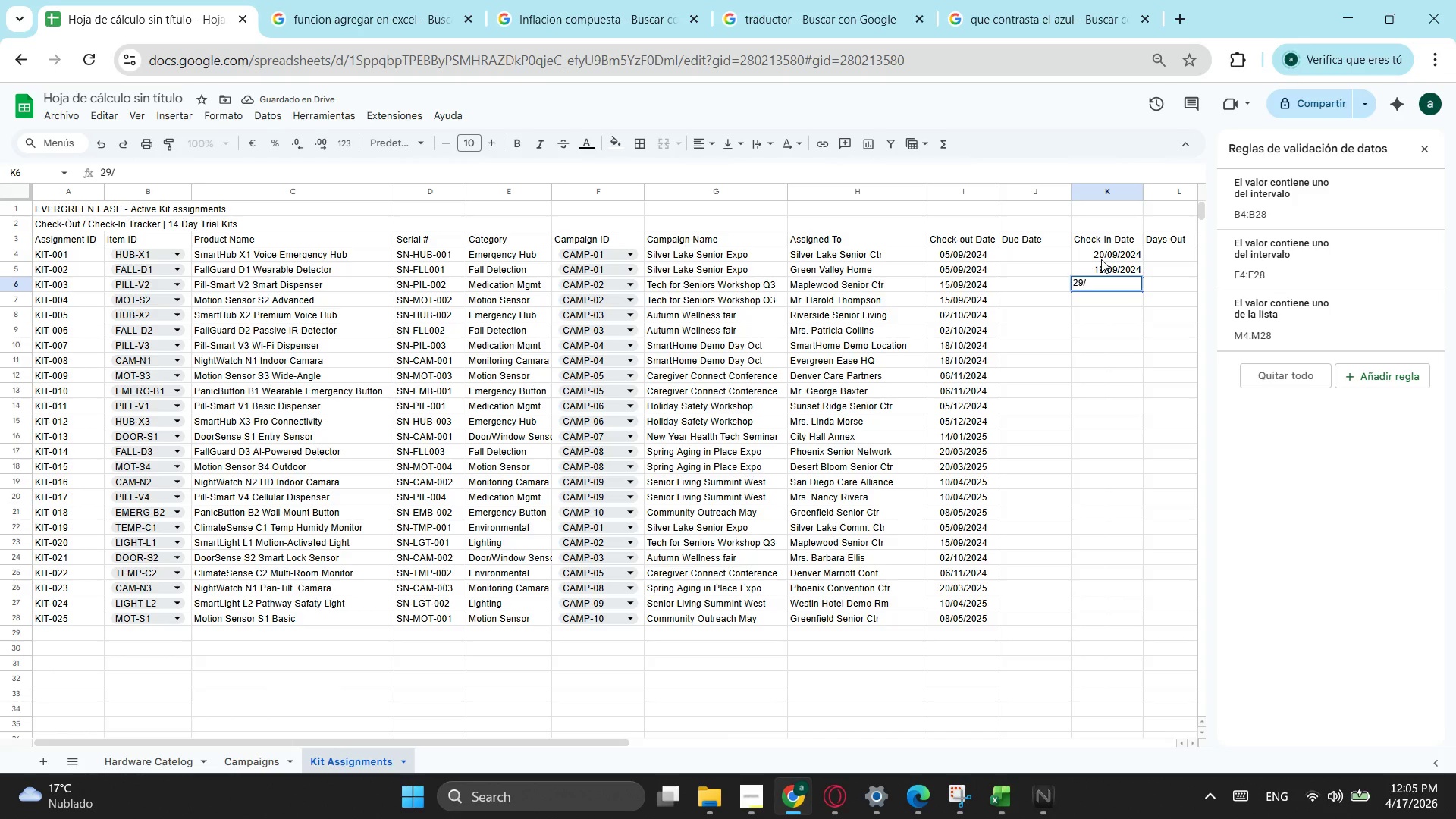 
key(Numpad0)
 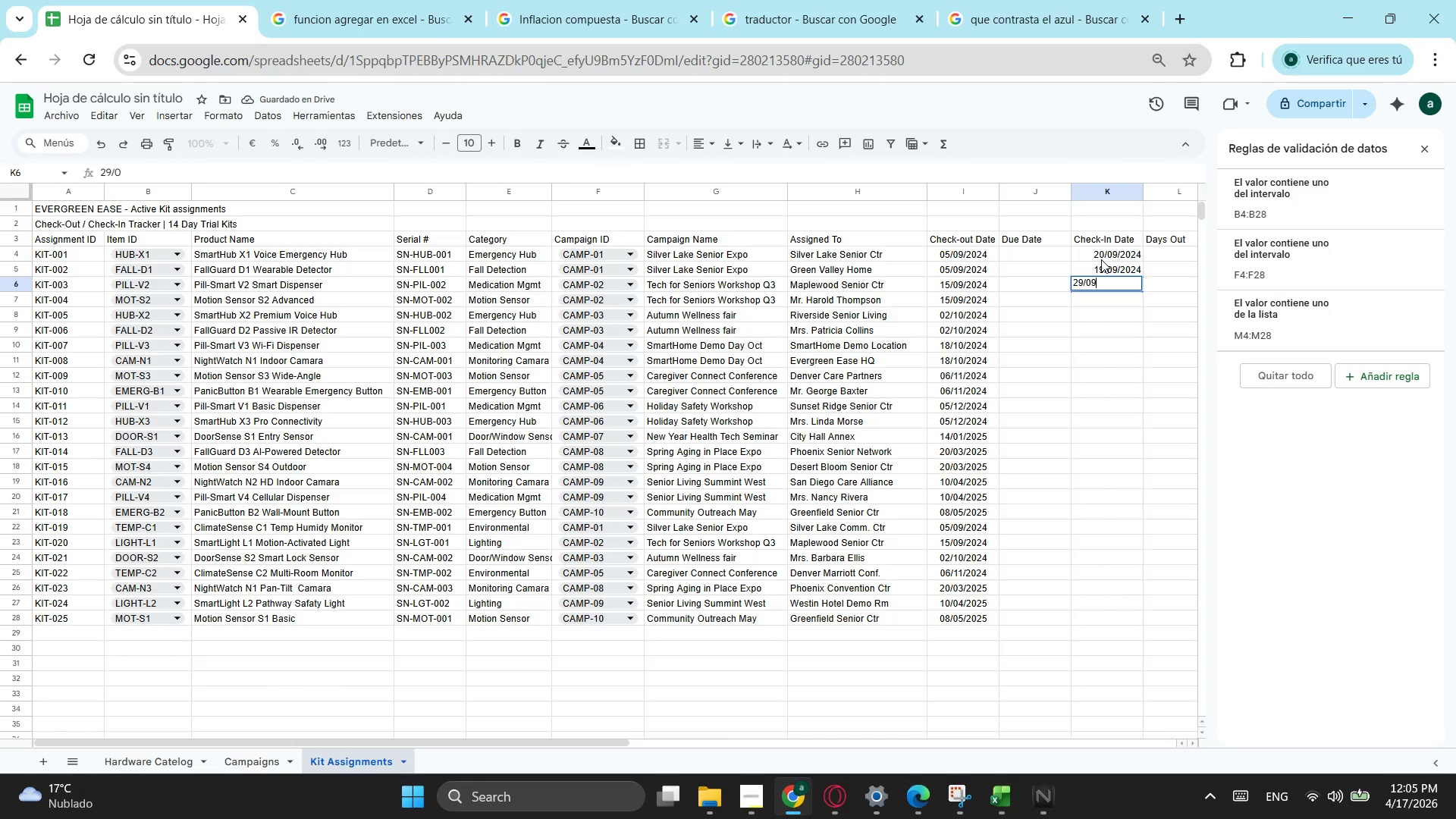 
key(Numpad9)
 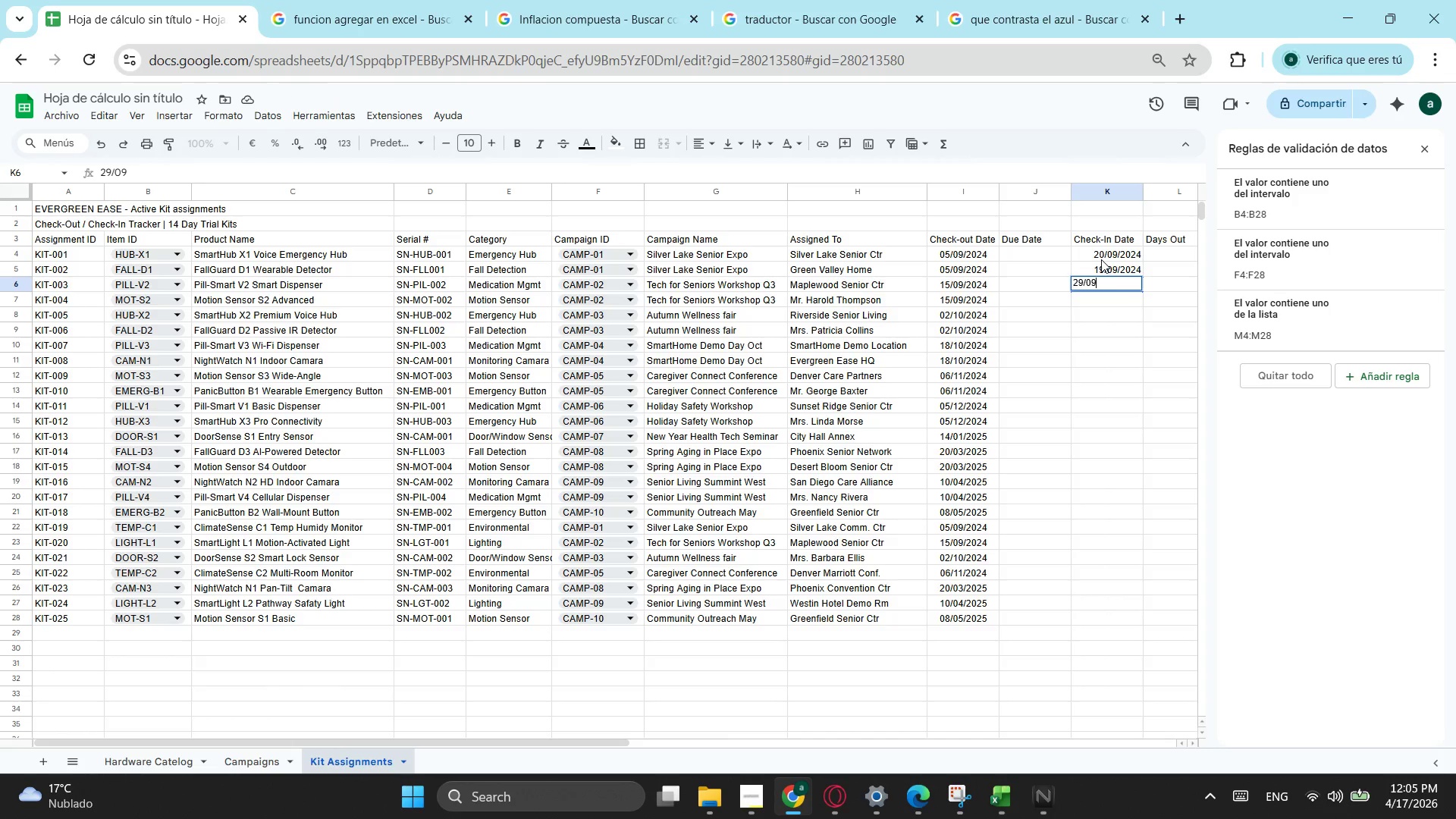 
key(NumpadDivide)
 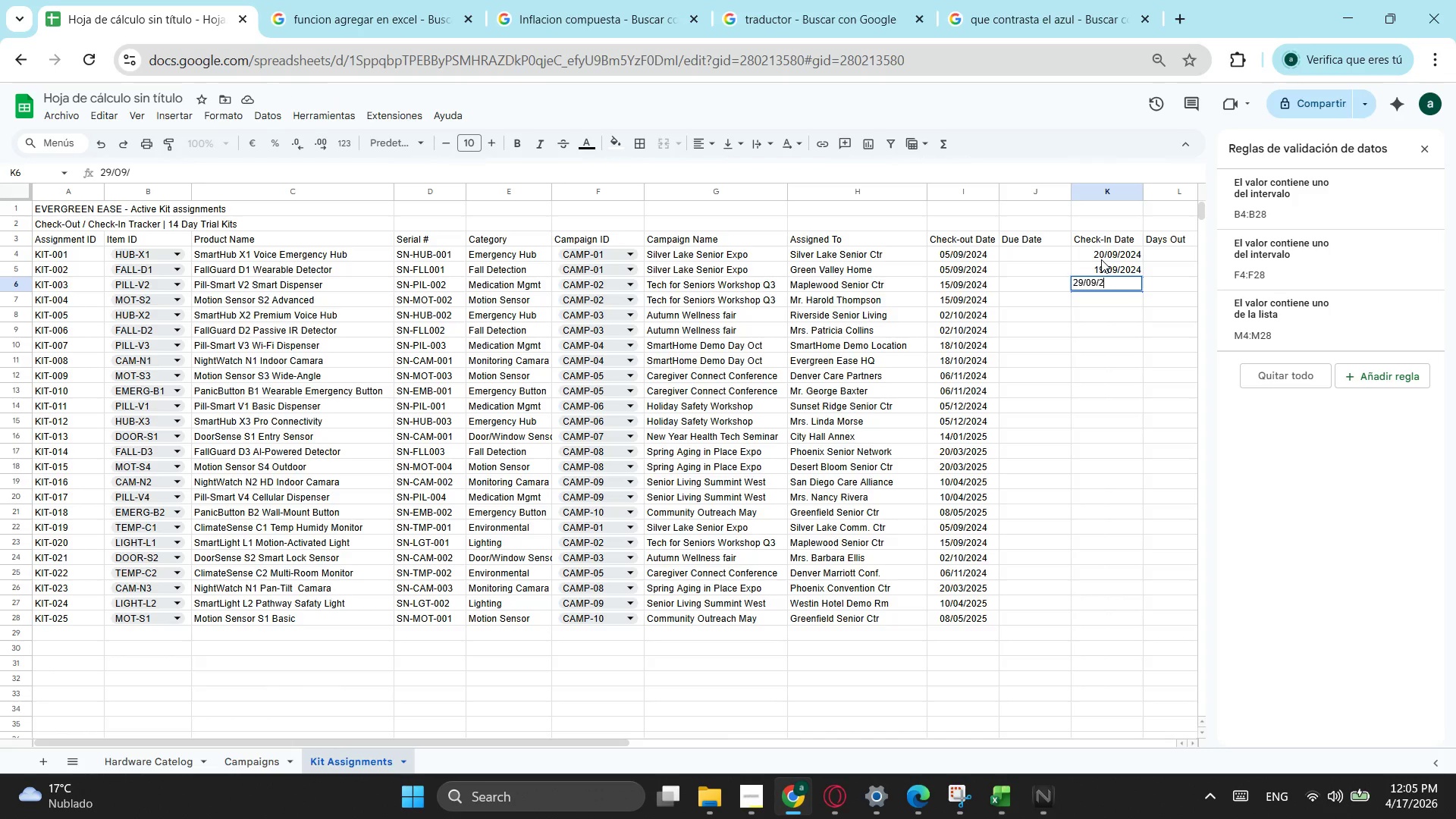 
key(Numpad2)
 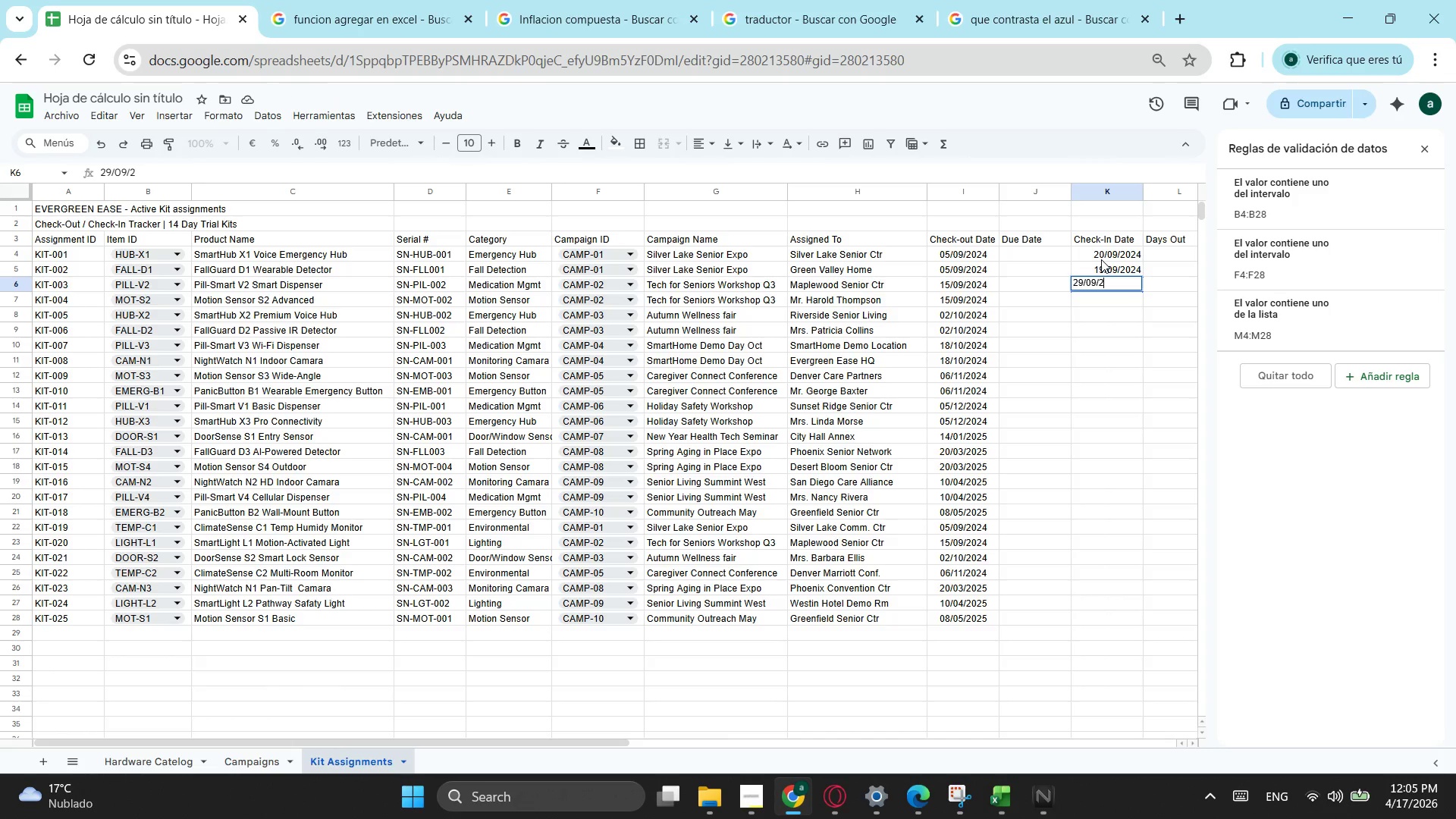 
key(Numpad0)
 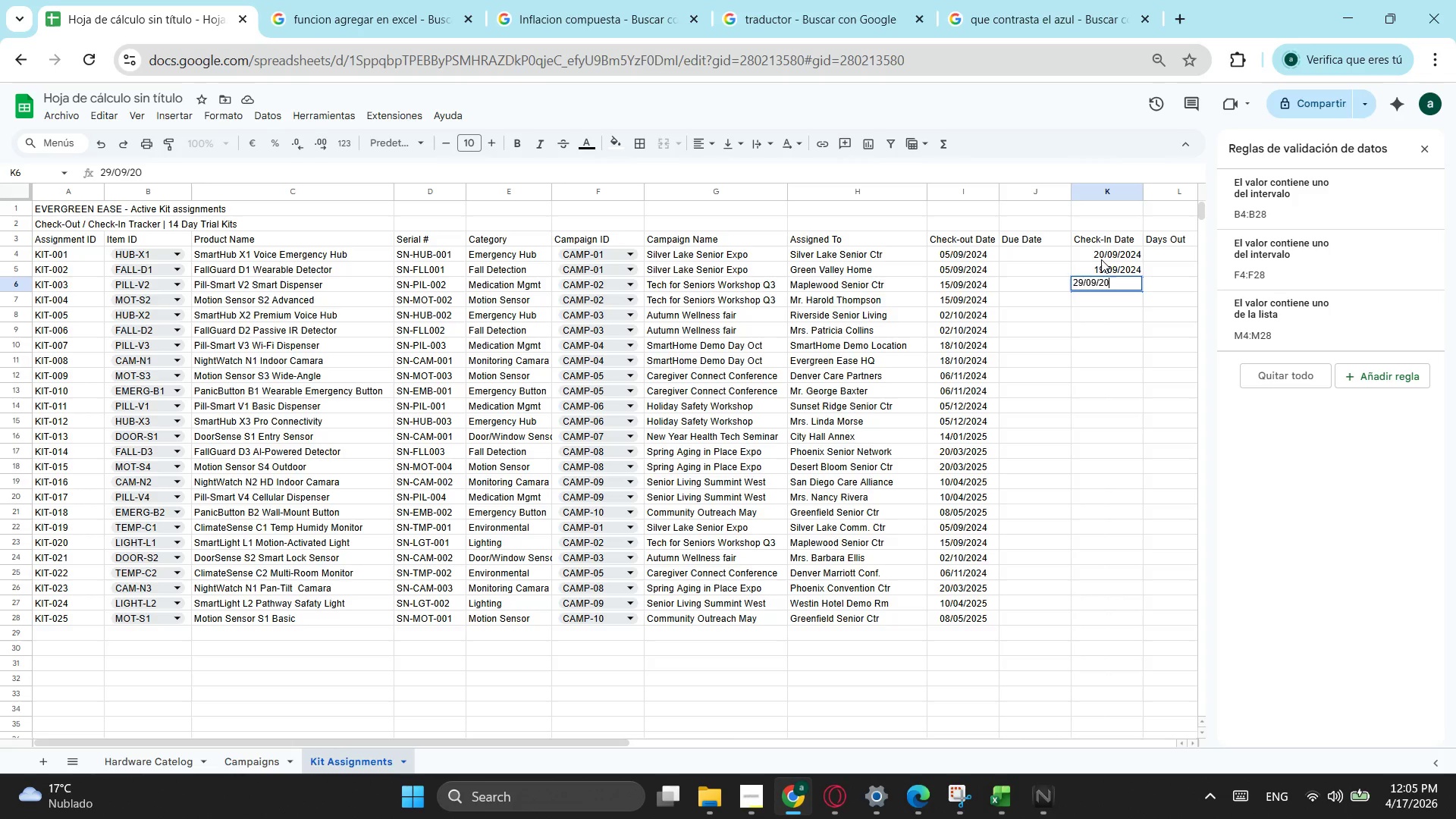 
key(Numpad2)
 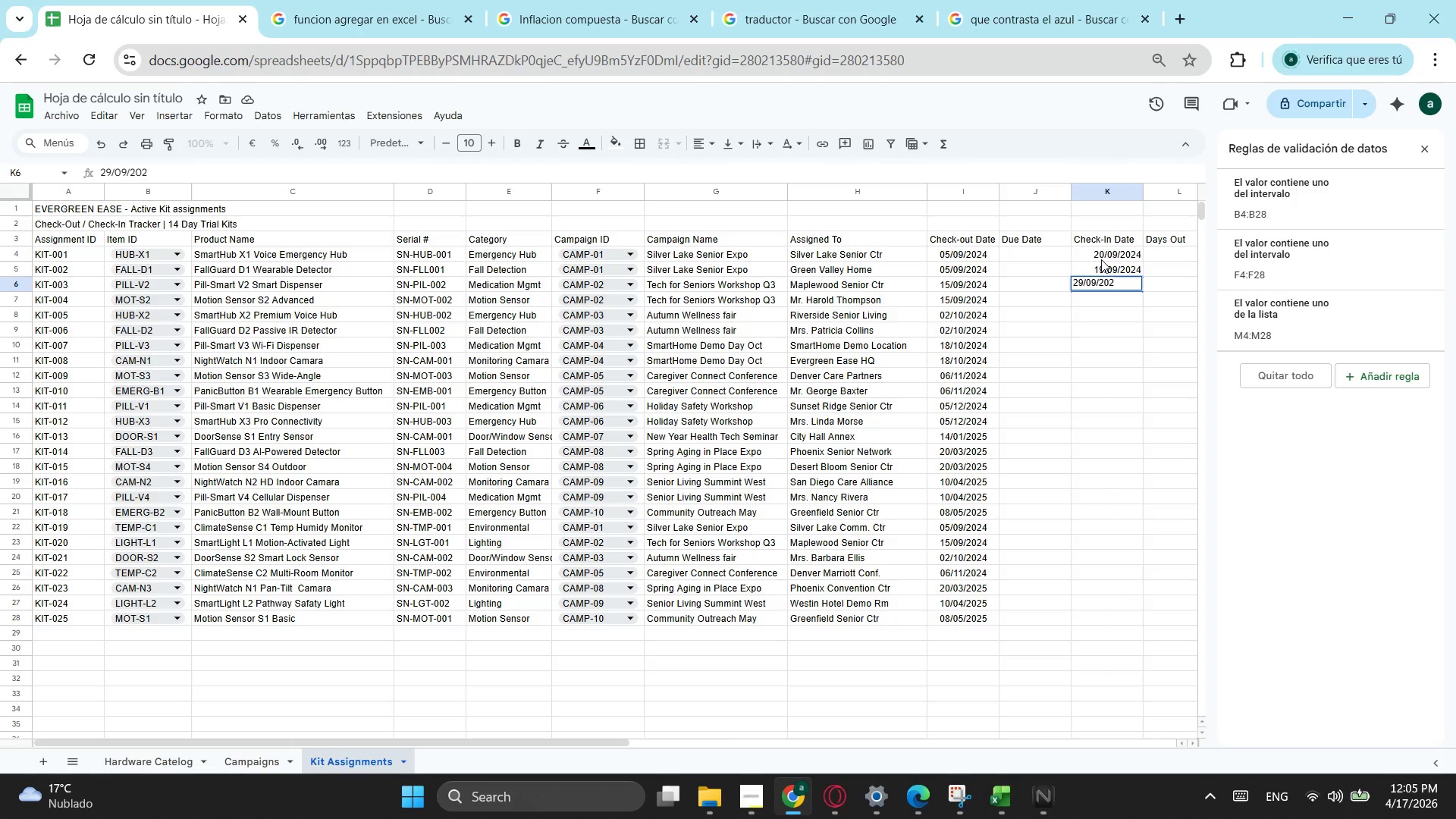 
key(Numpad4)
 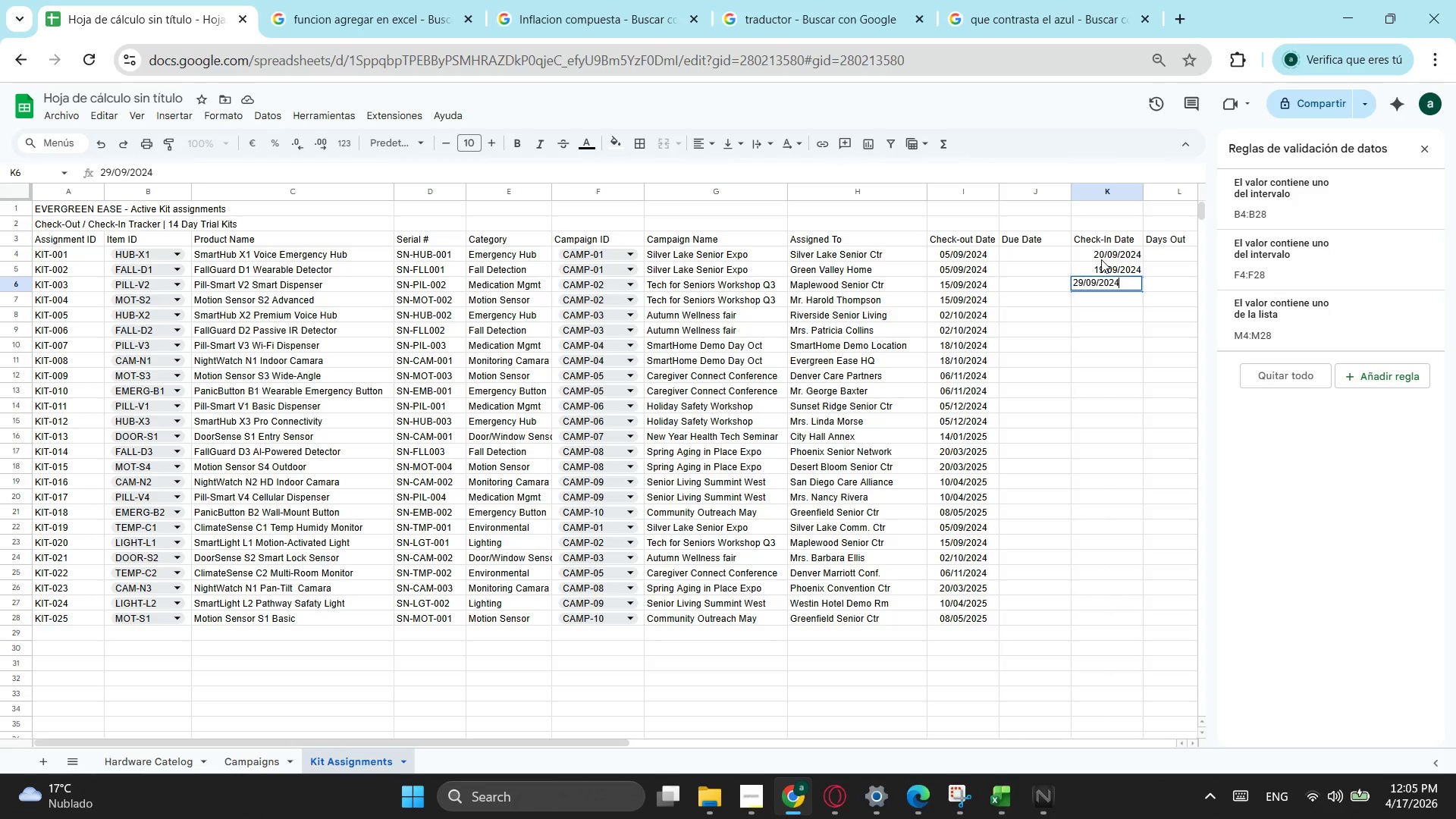 
key(NumpadEnter)
 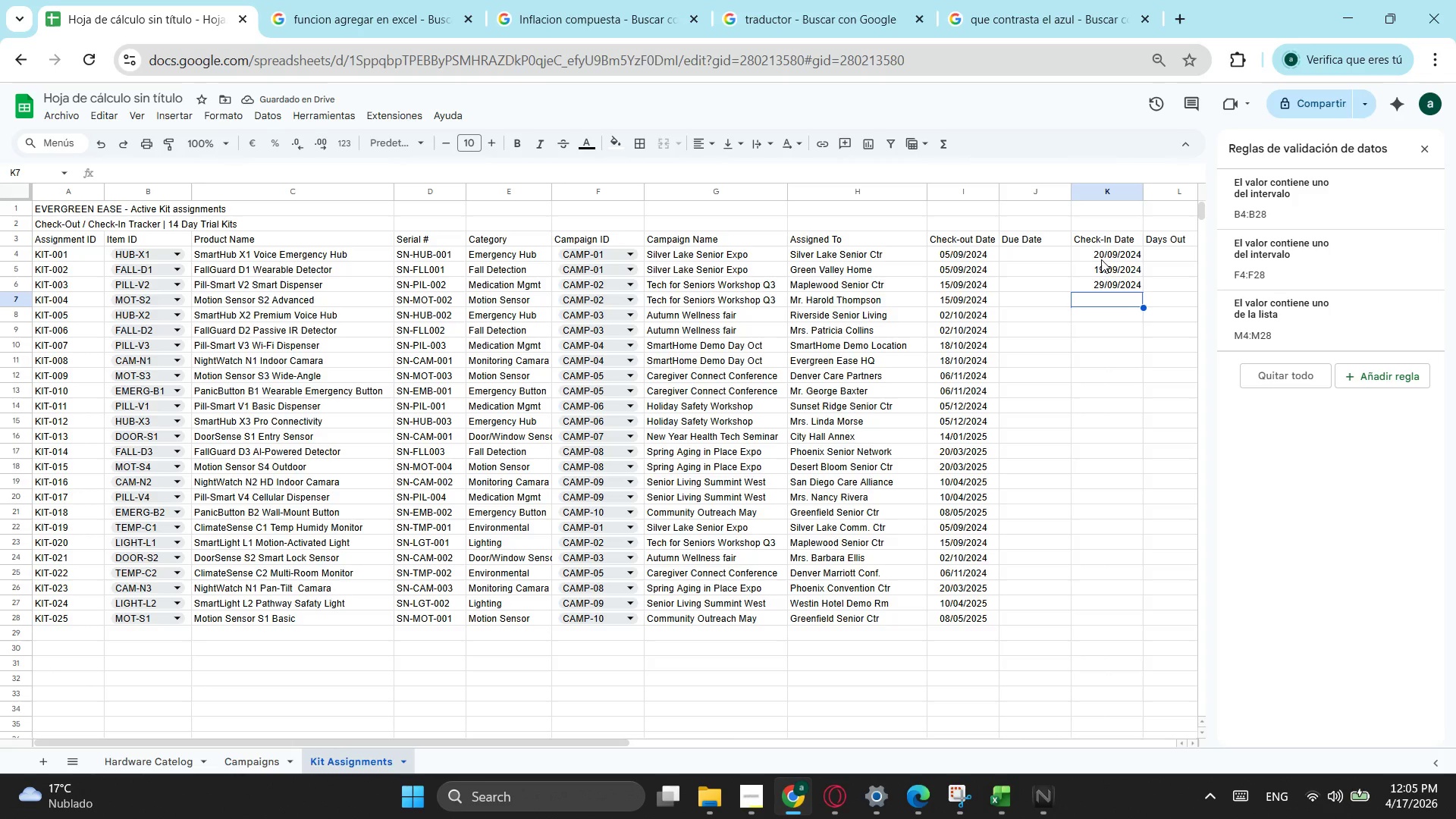 
key(Numpad3)
 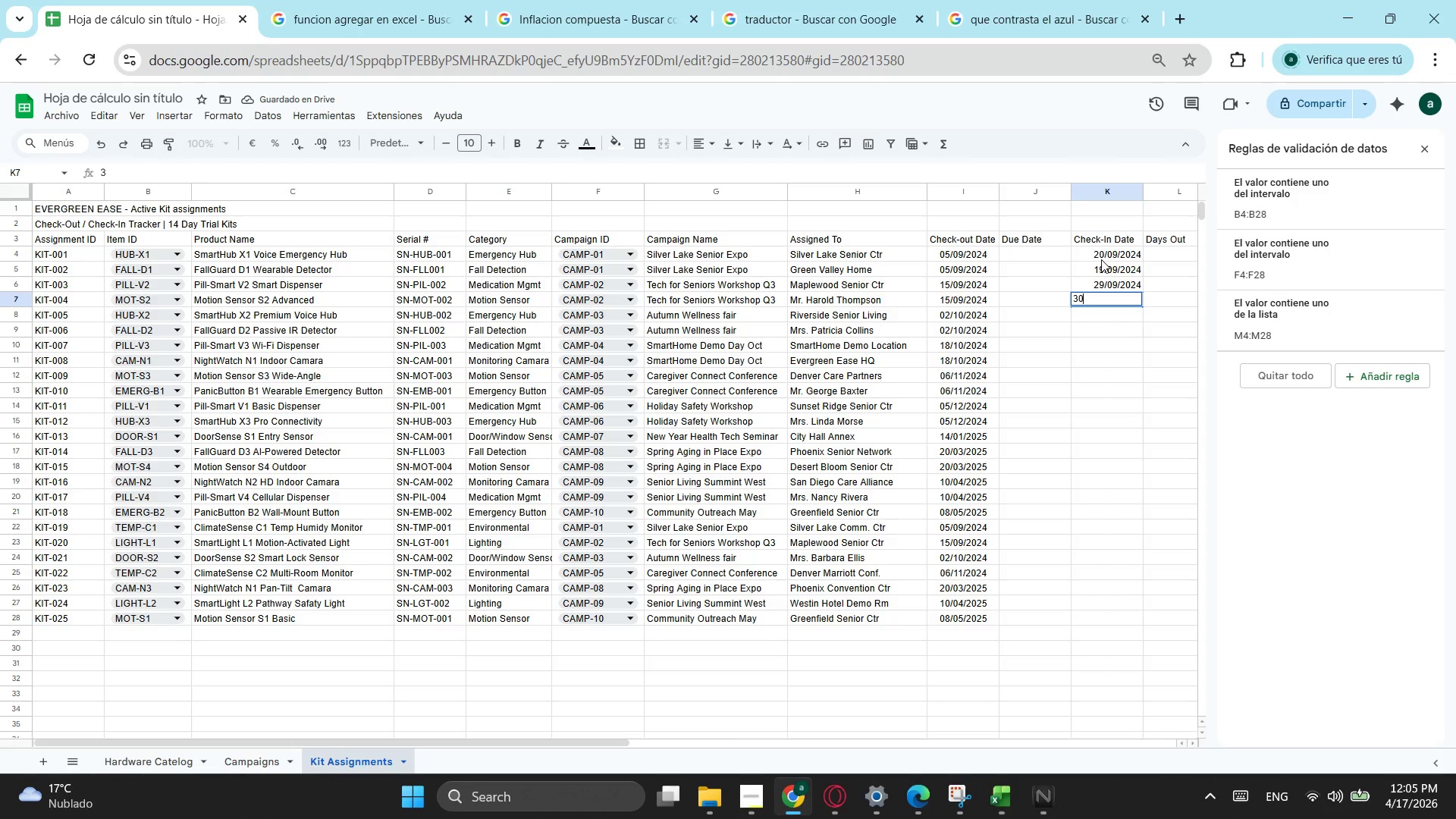 
key(Numpad0)
 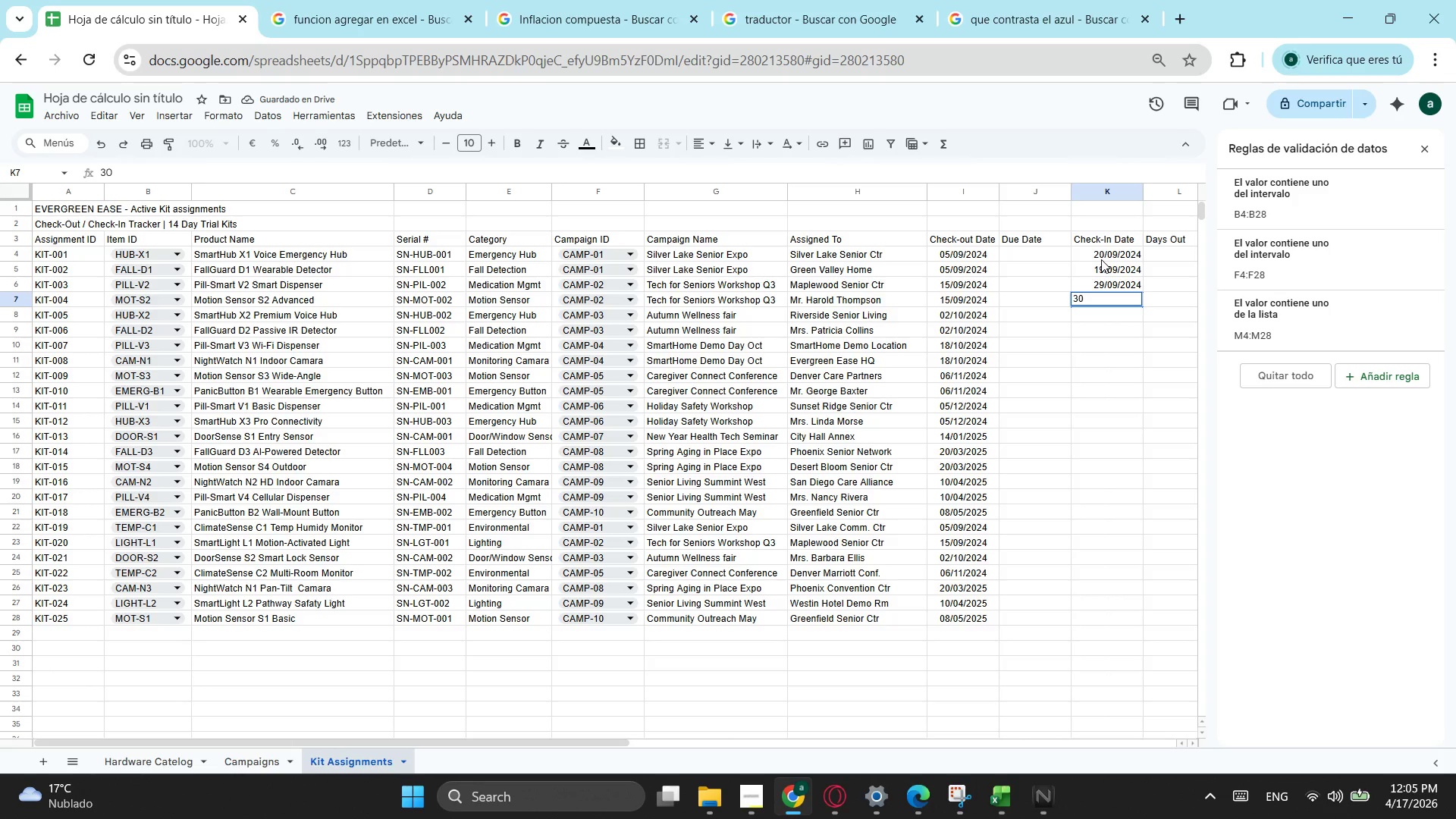 
key(NumpadDivide)
 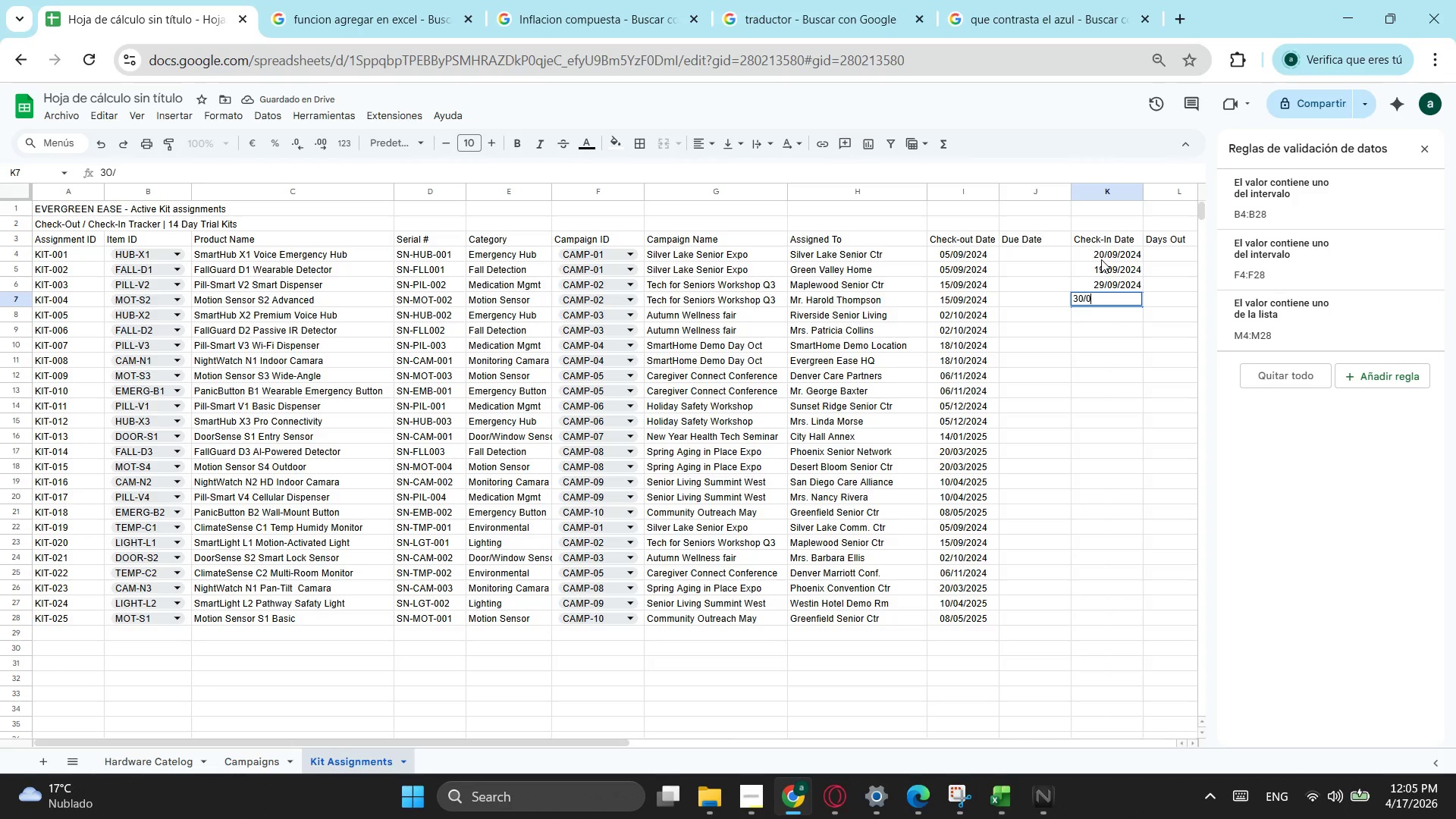 
key(Numpad0)
 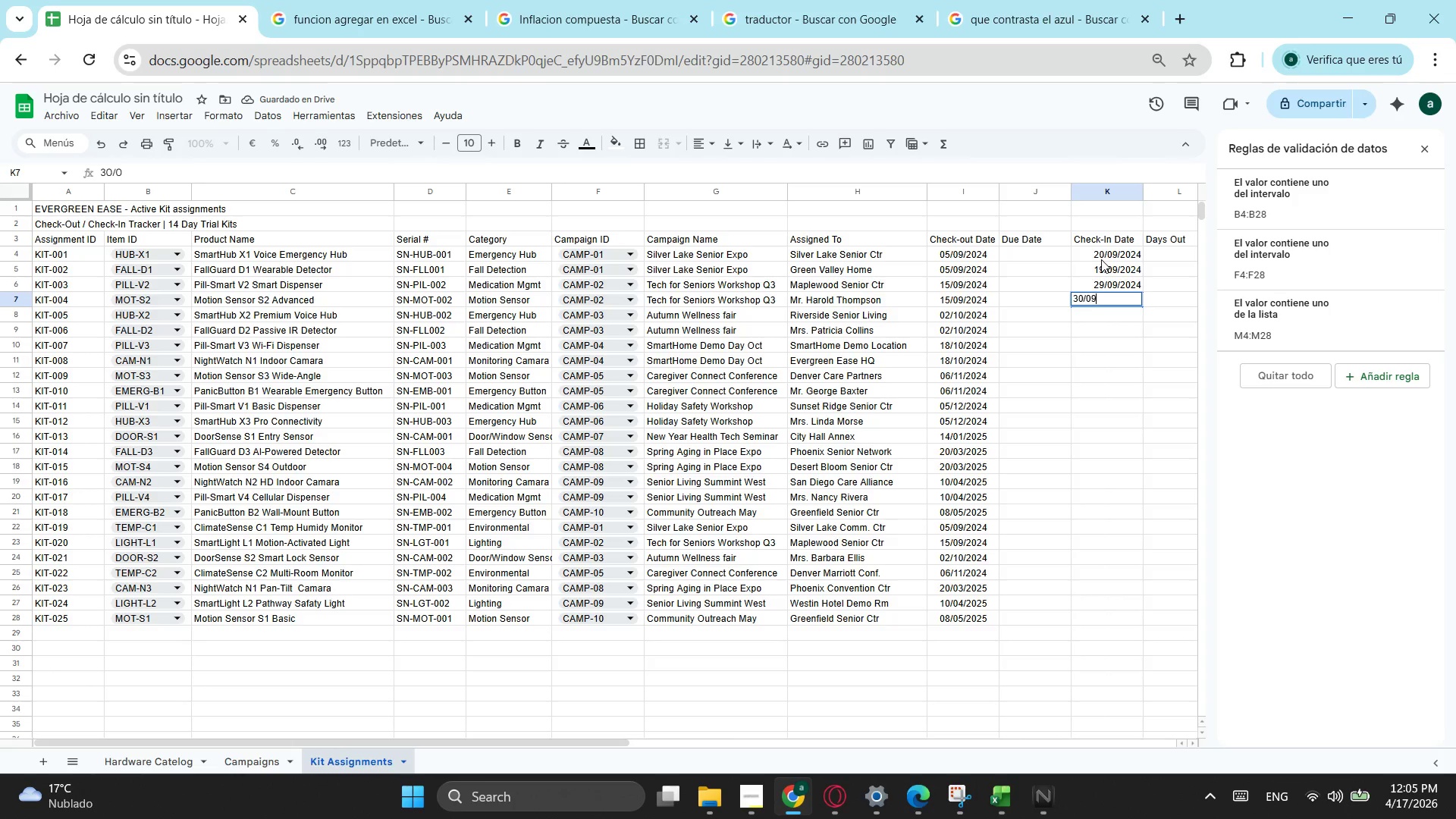 
key(Numpad9)
 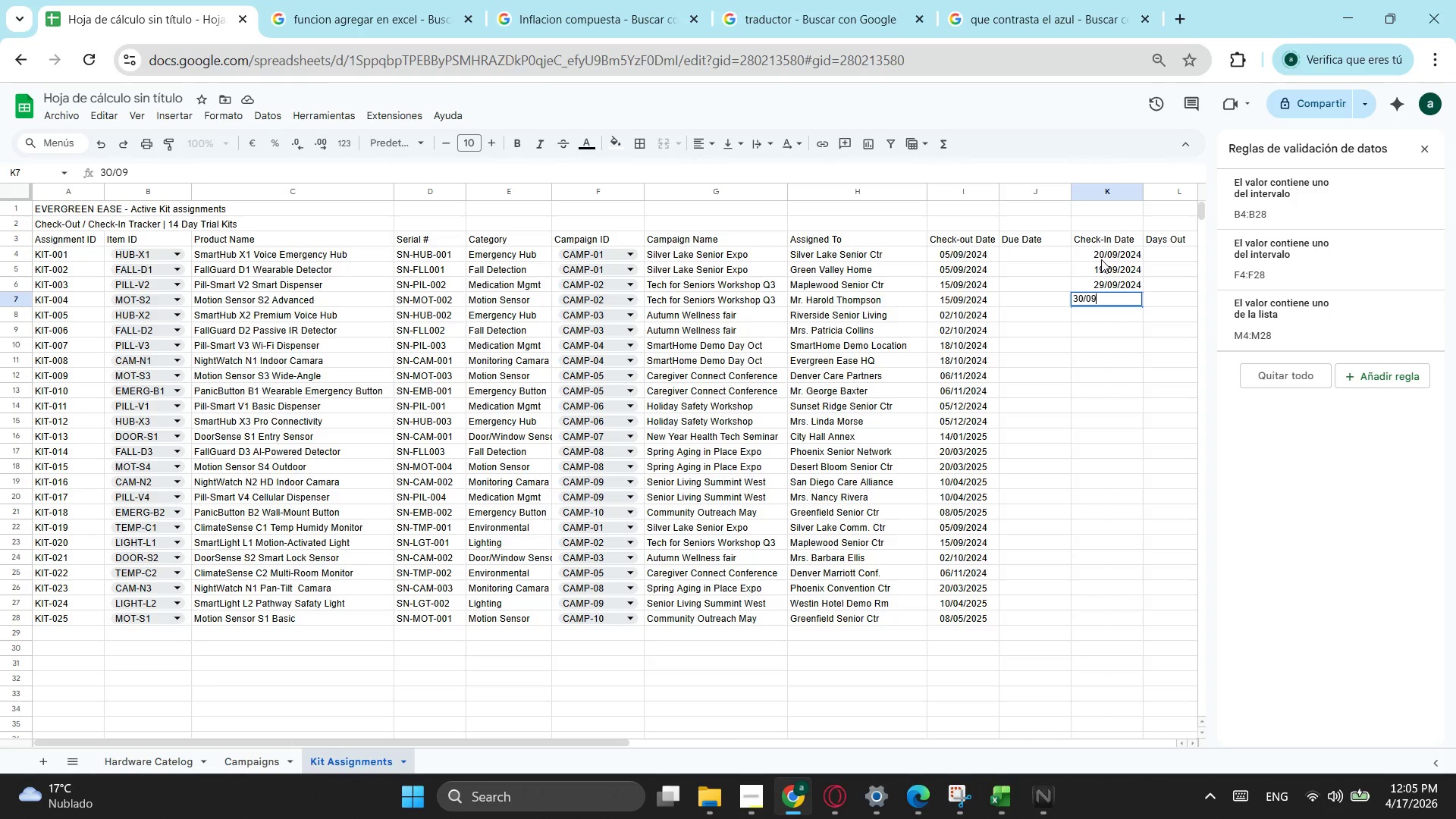 
key(NumpadDivide)
 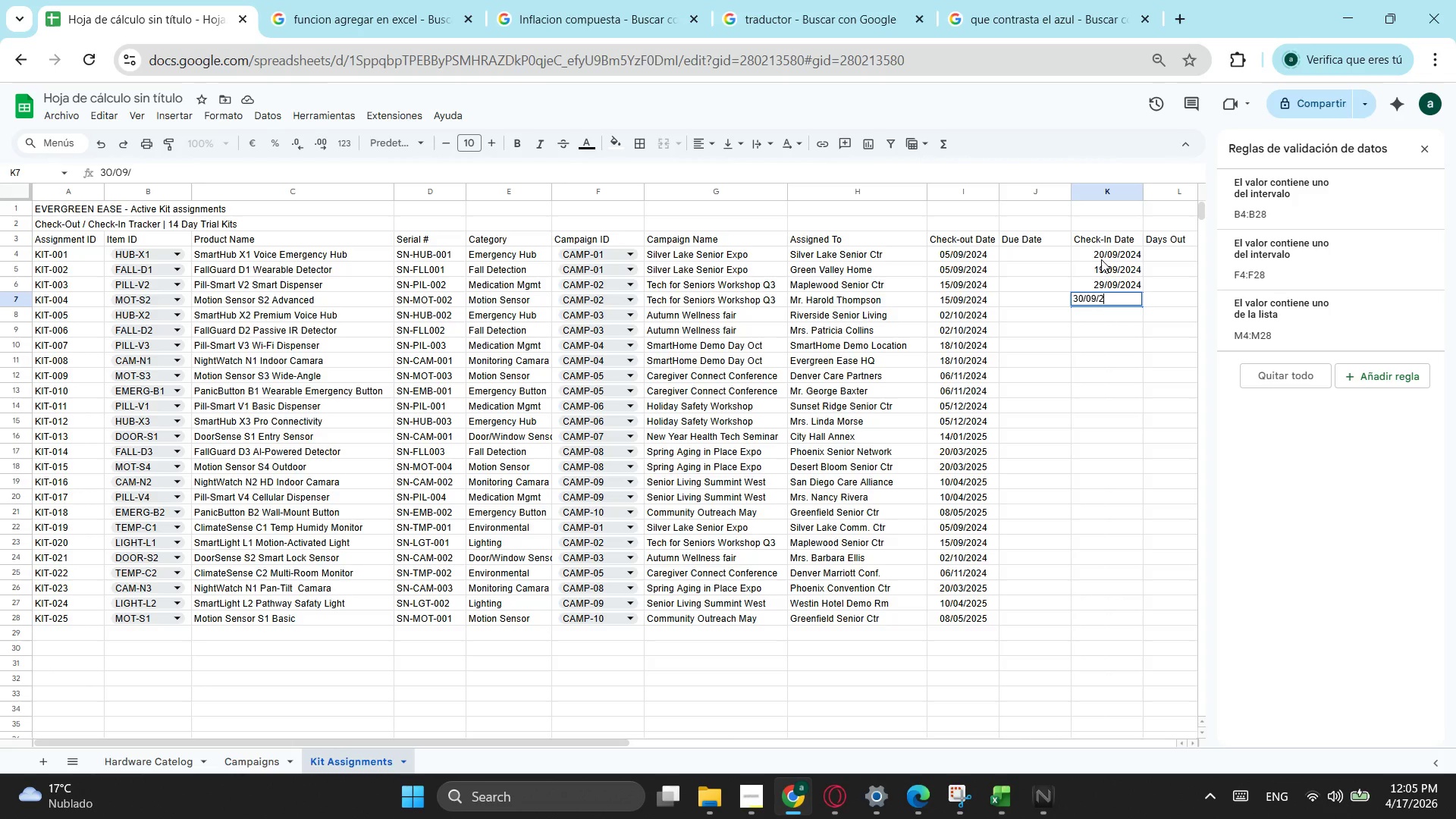 
key(Numpad2)
 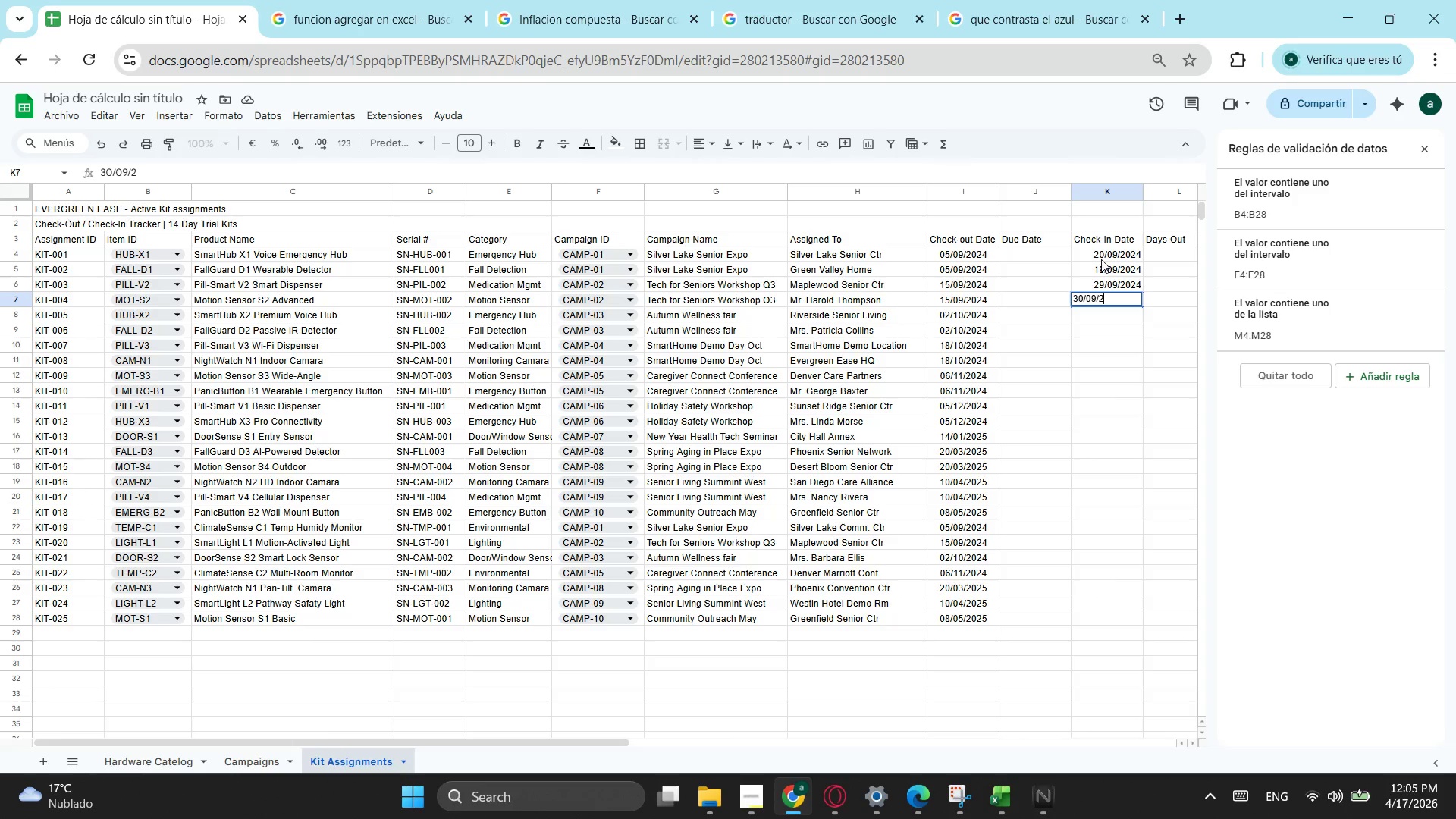 
key(Numpad0)
 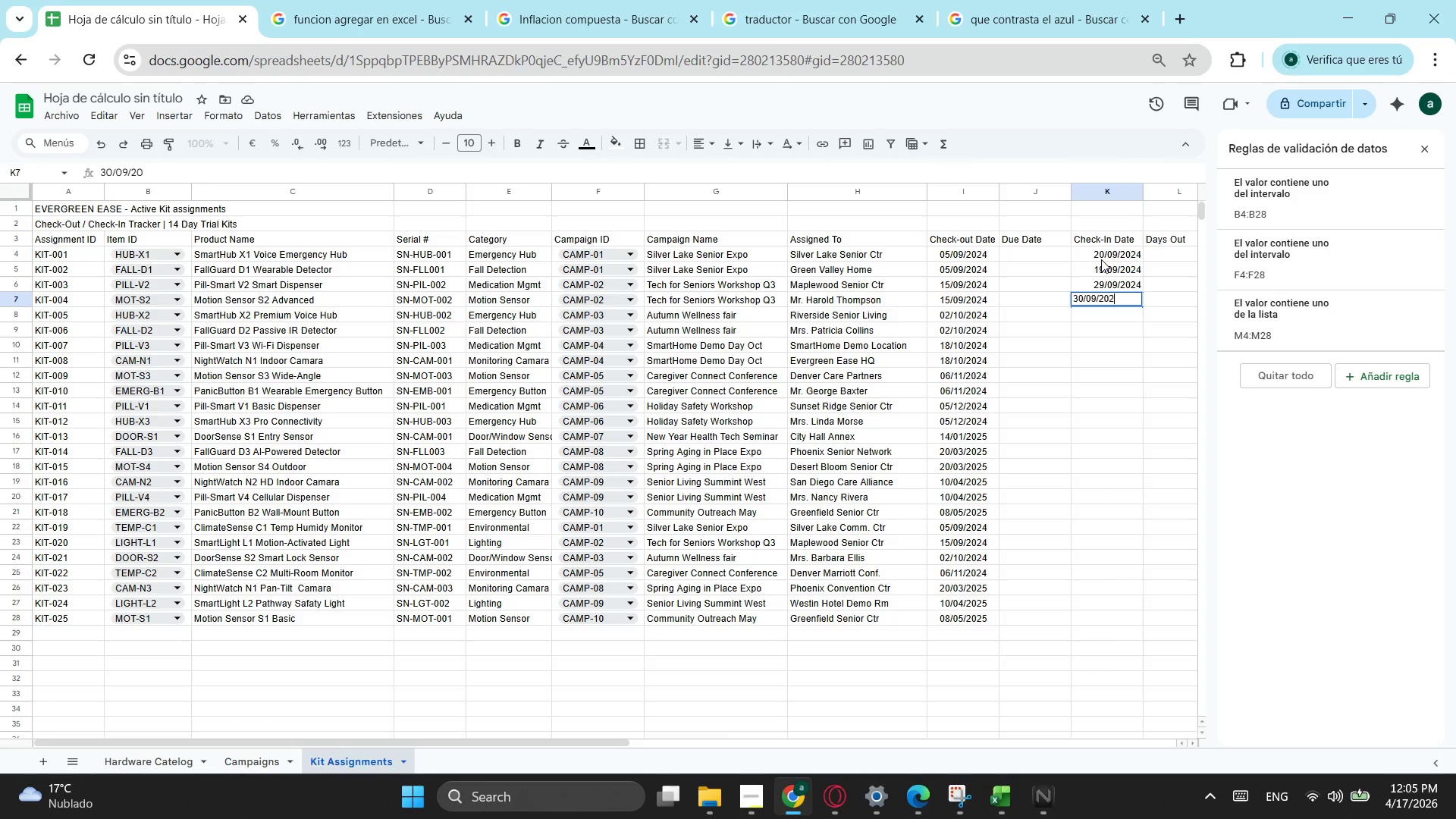 
key(Numpad2)
 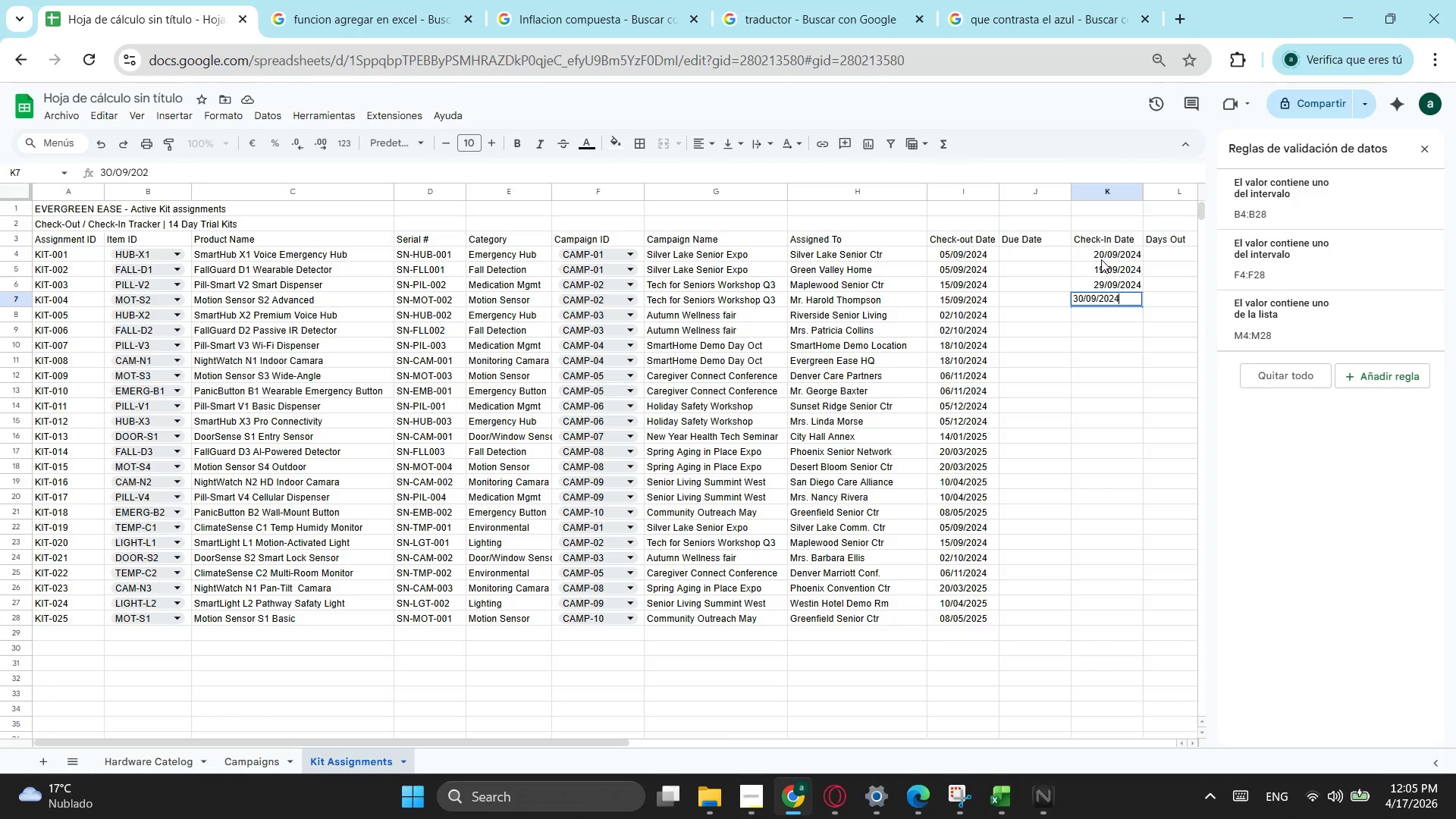 
key(Numpad4)
 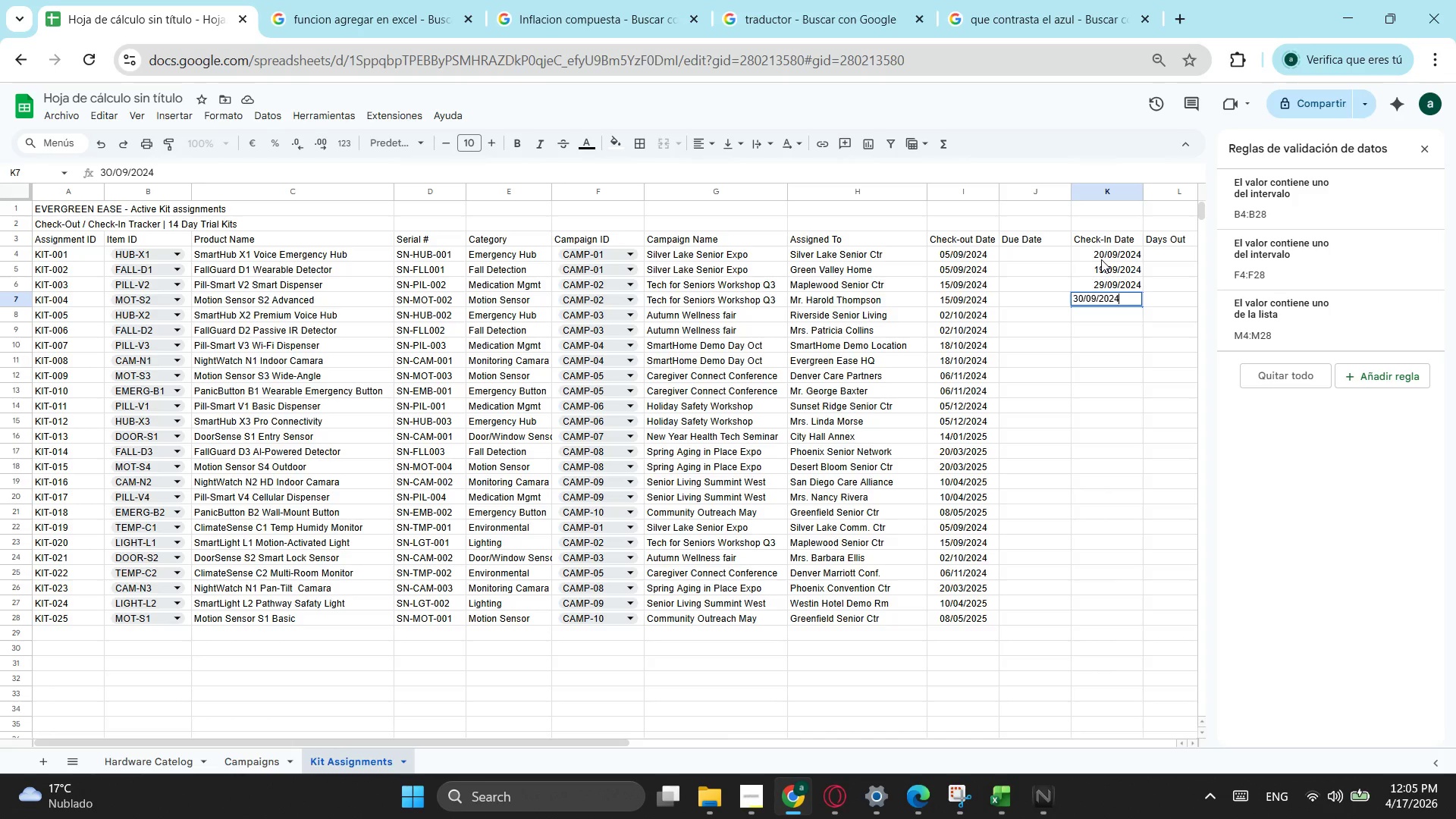 
key(NumpadEnter)
 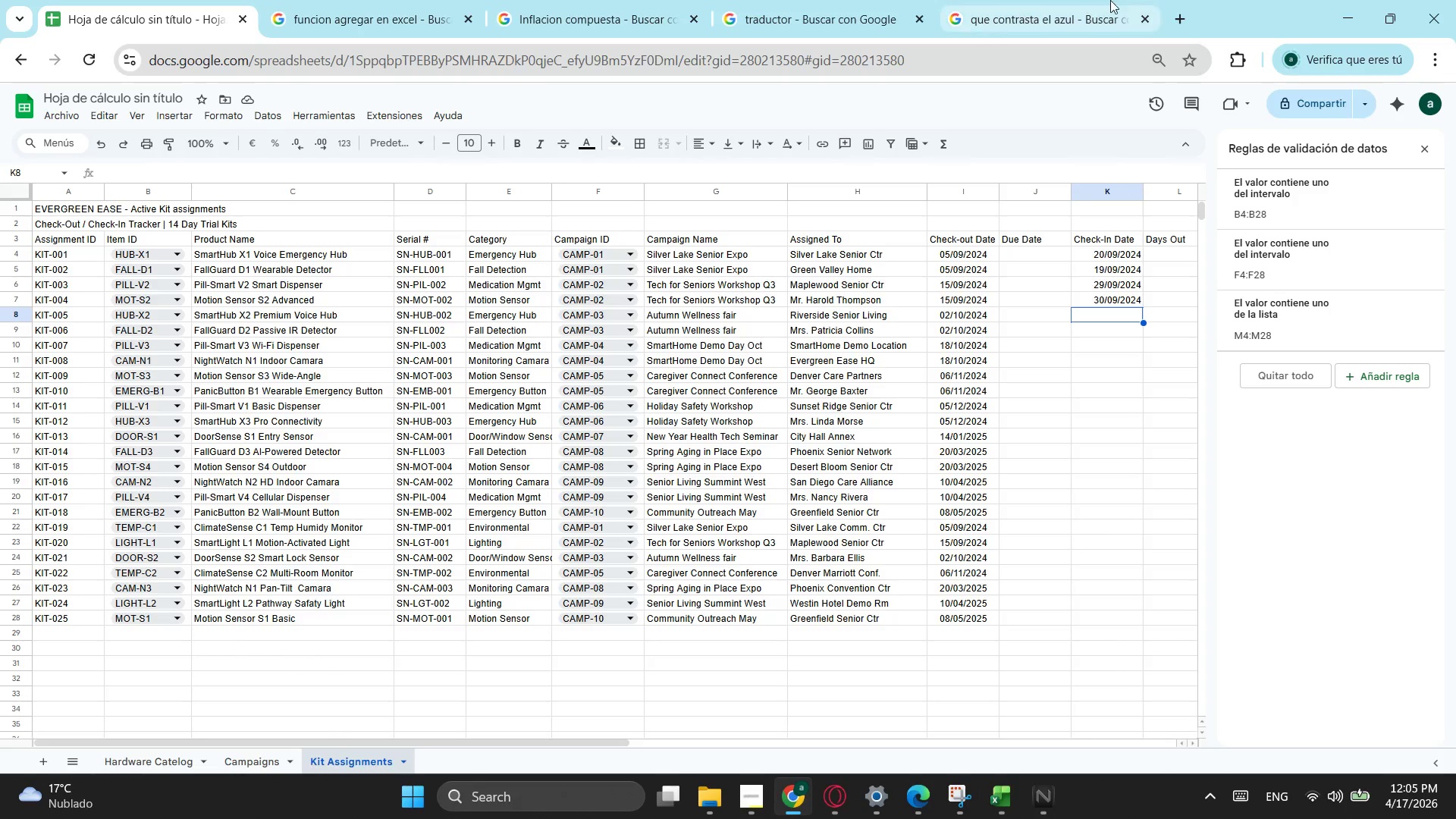 
wait(7.83)
 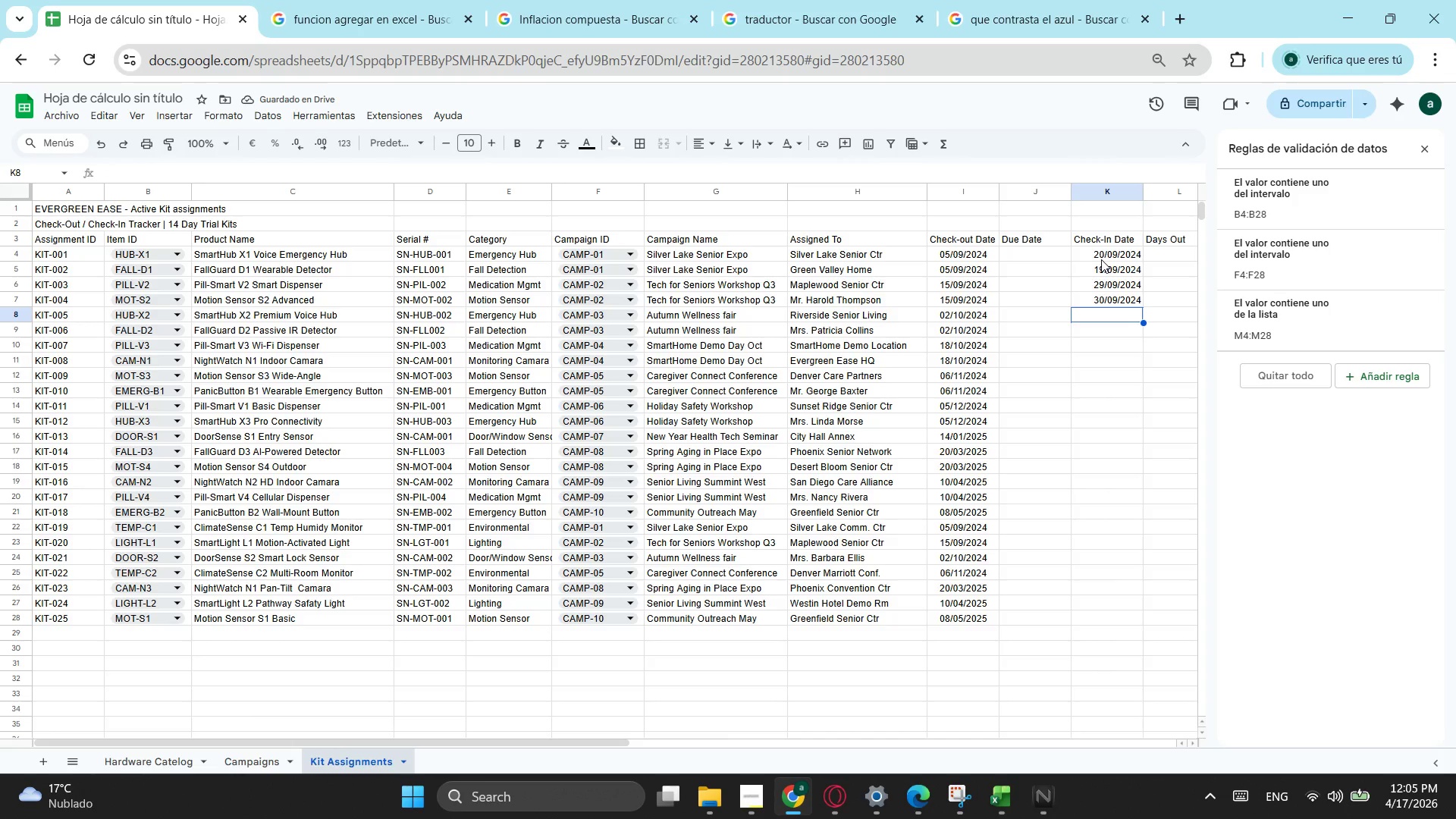 
left_click([1046, 259])
 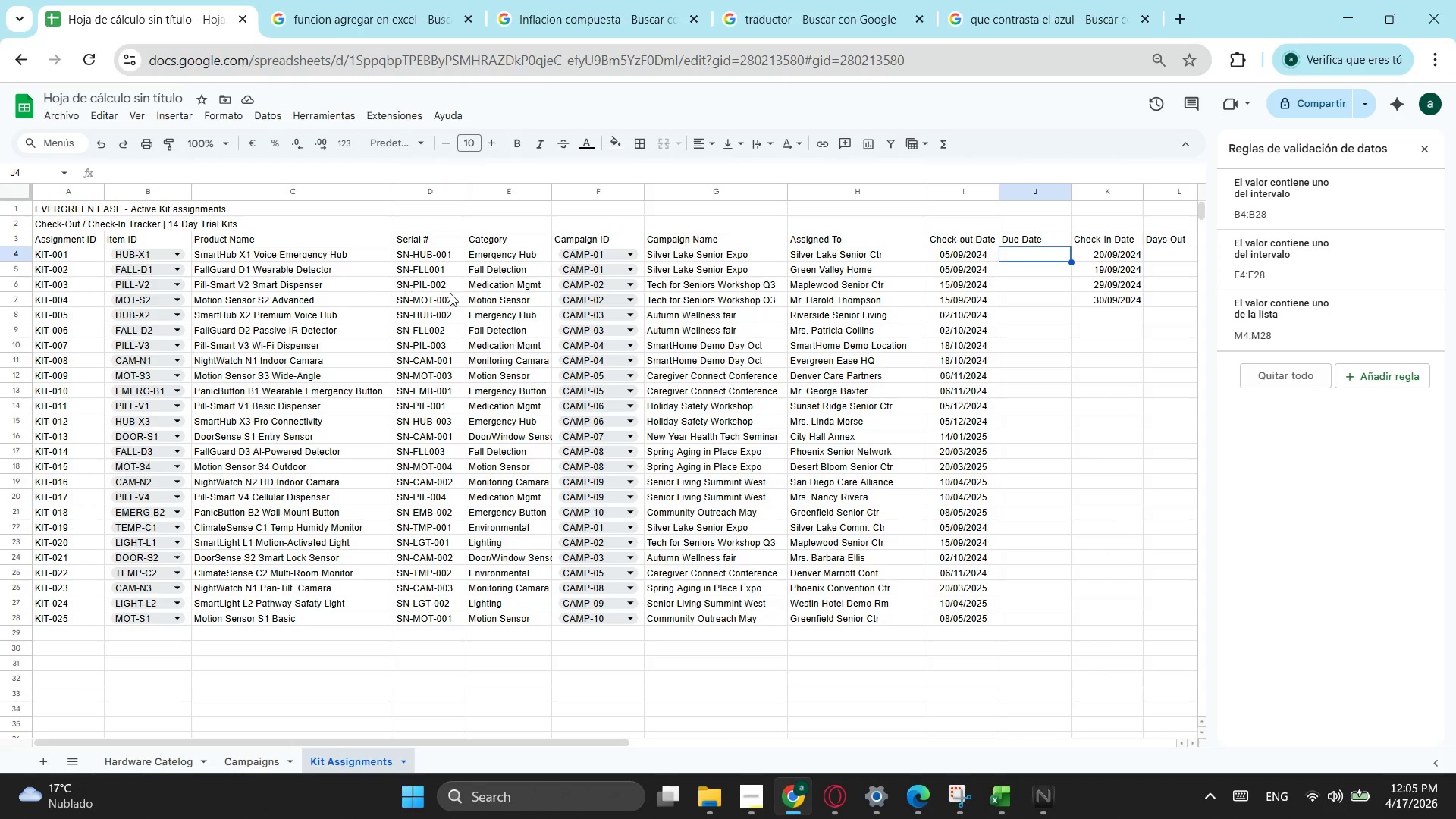 
wait(6.52)
 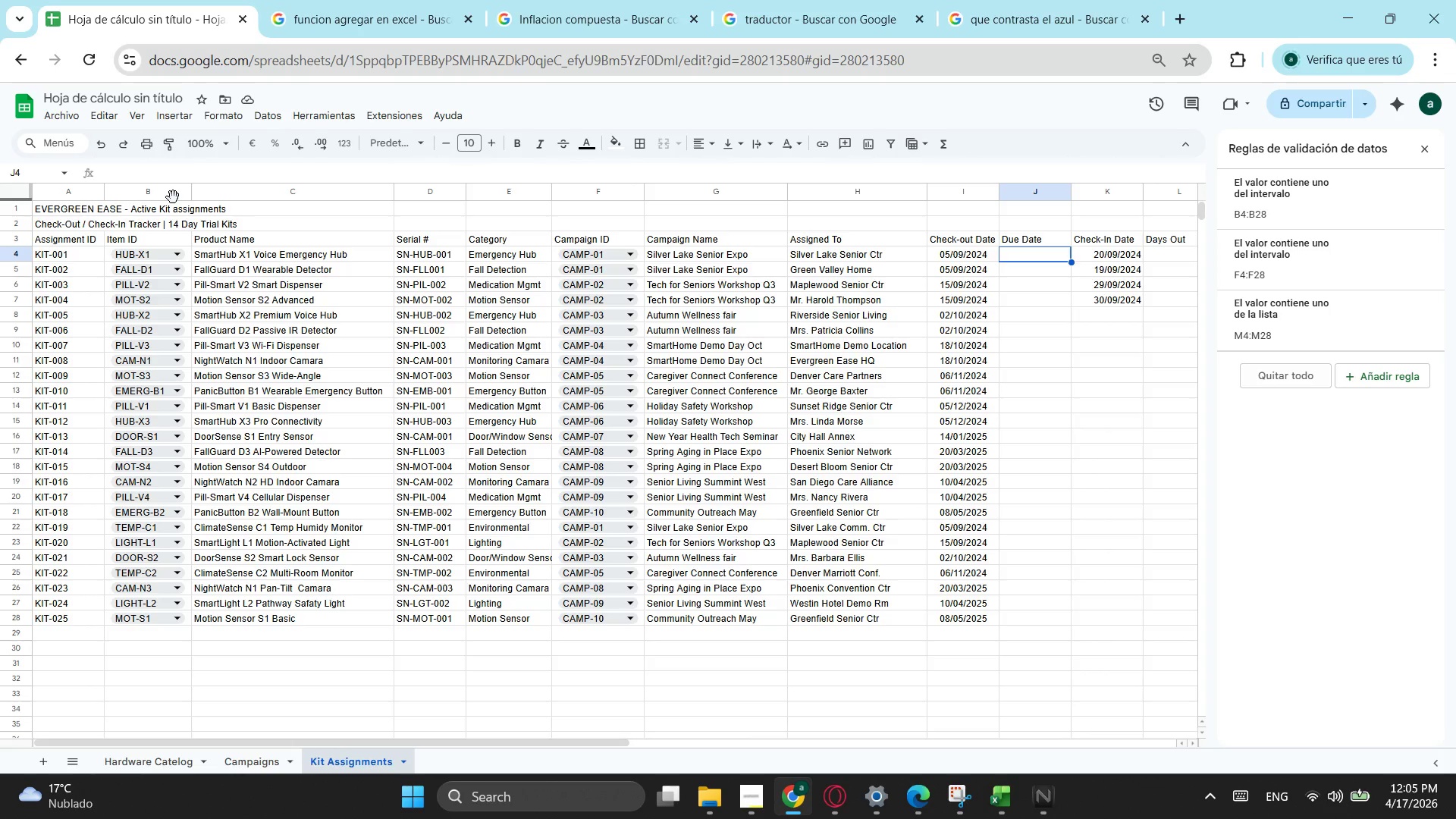 
double_click([118, 170])
 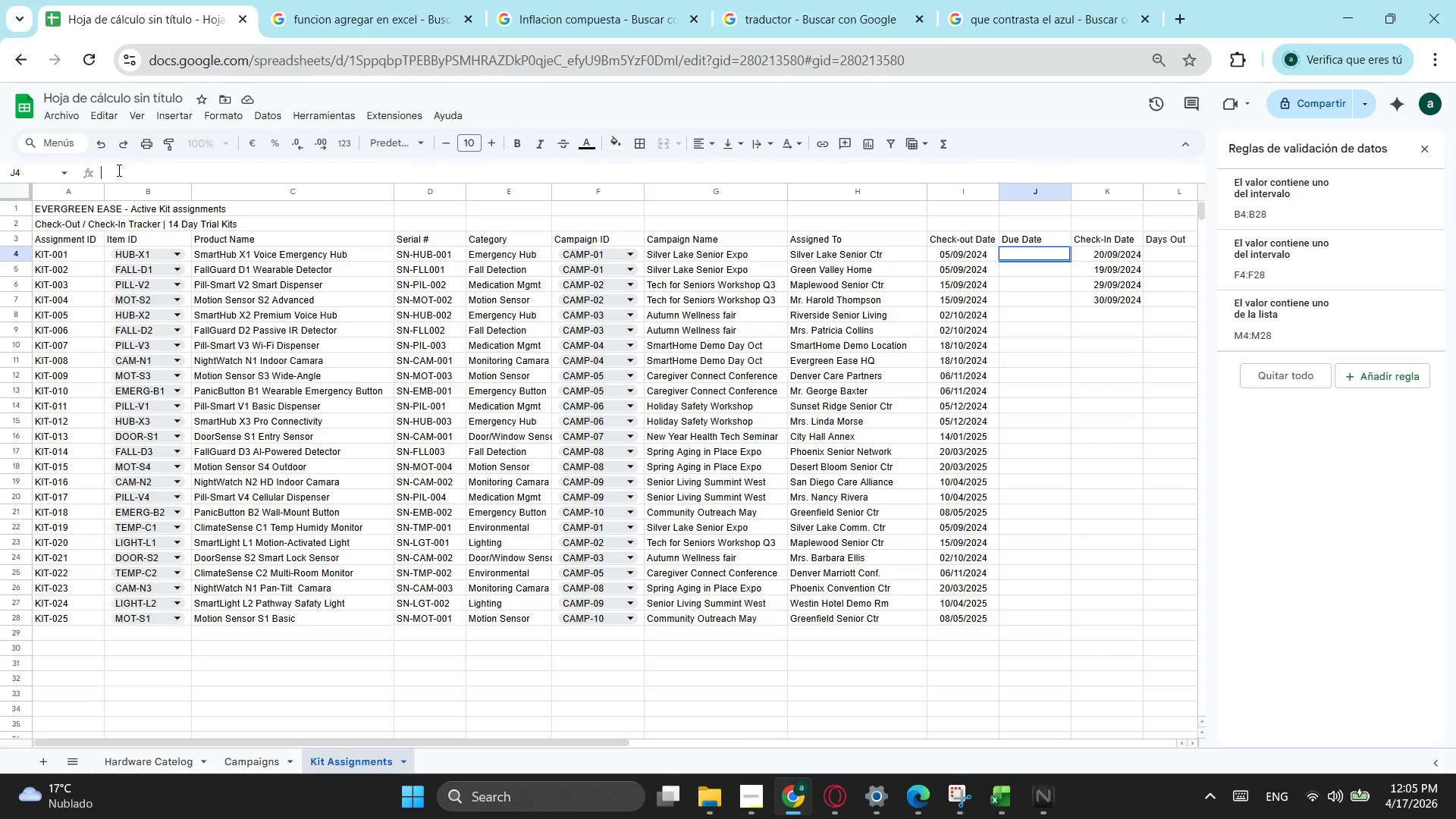 
type(=si)
key(Tab)
 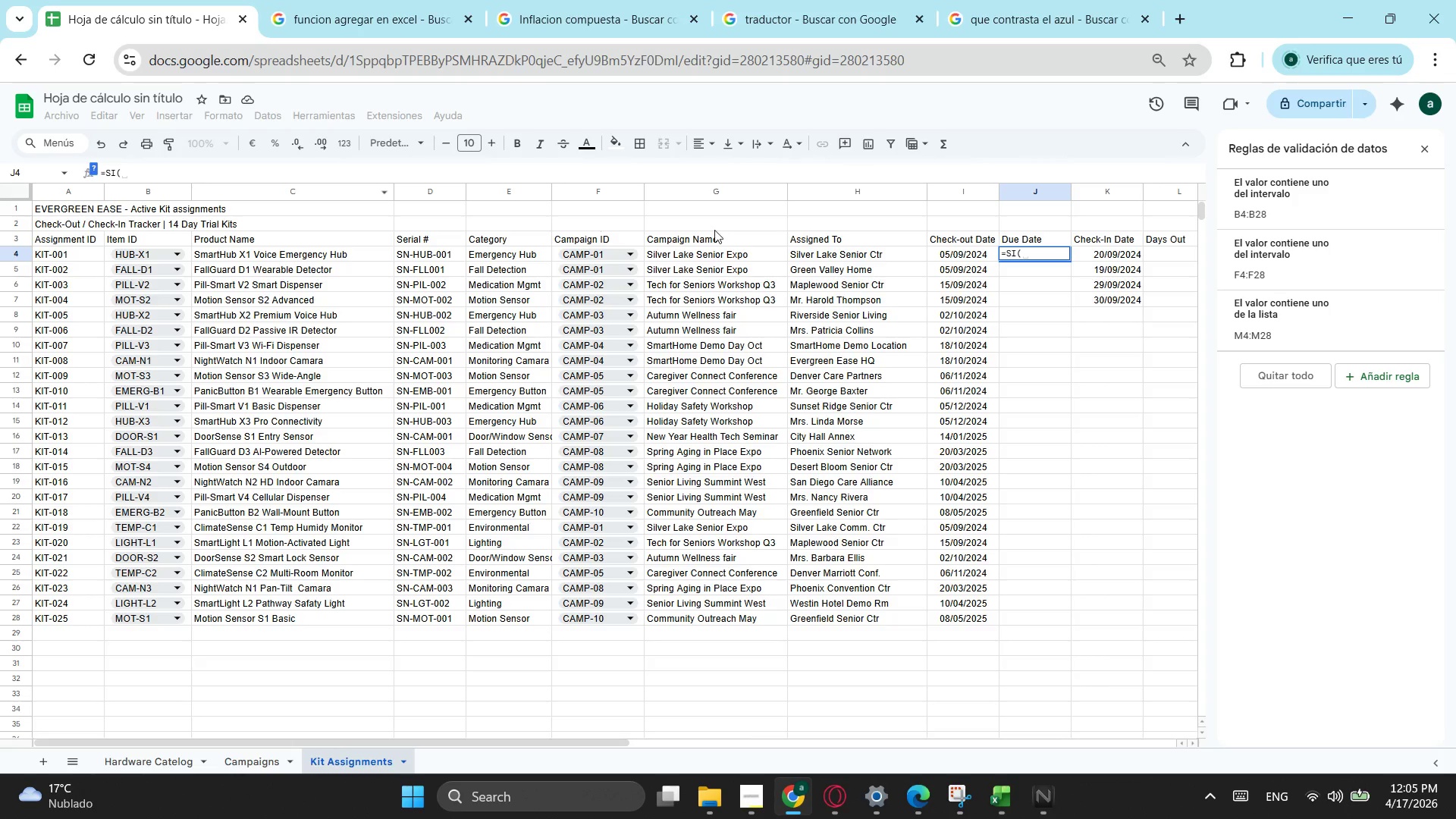 
left_click([940, 253])
 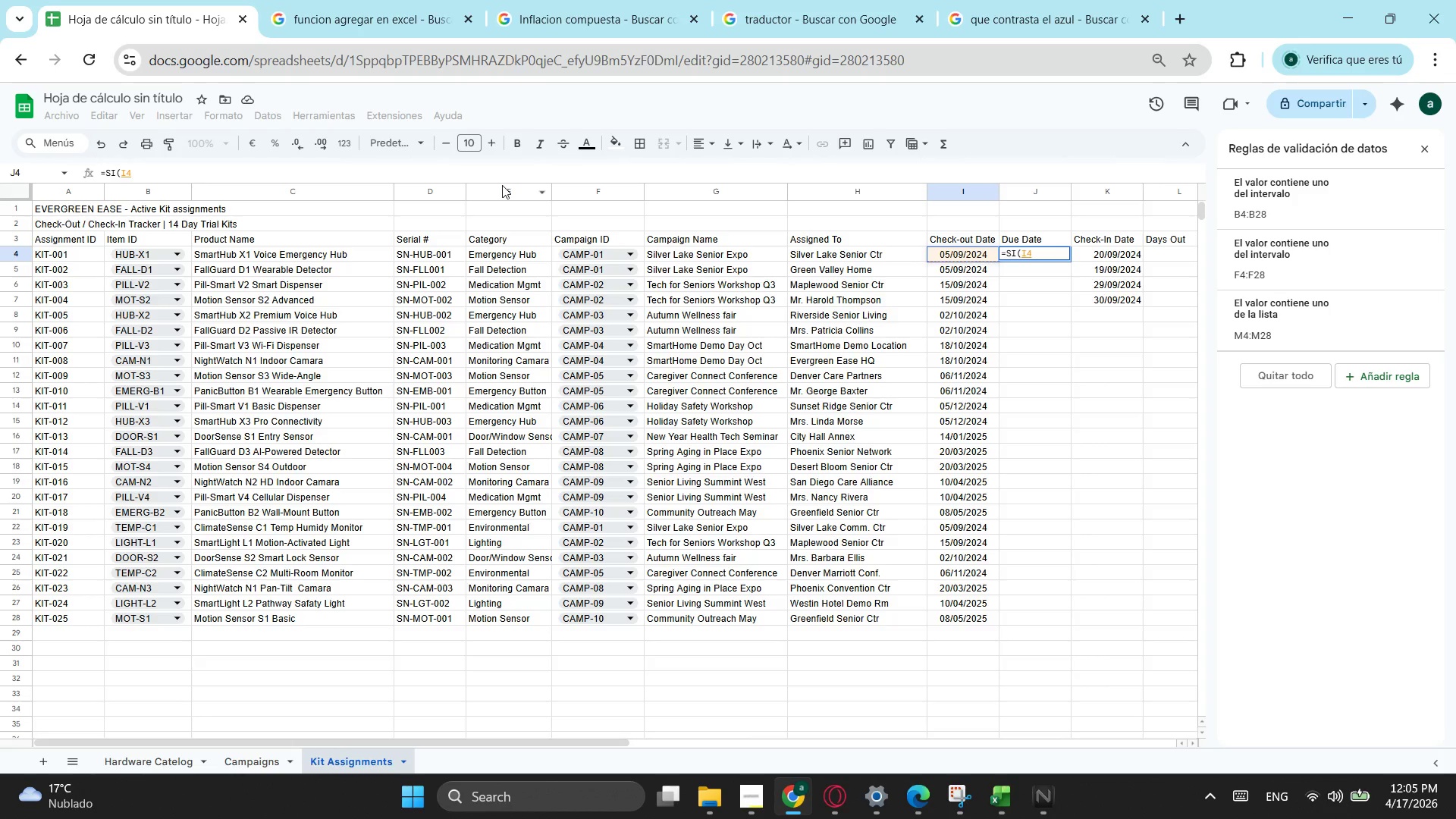 
key(Shift+Comma)
 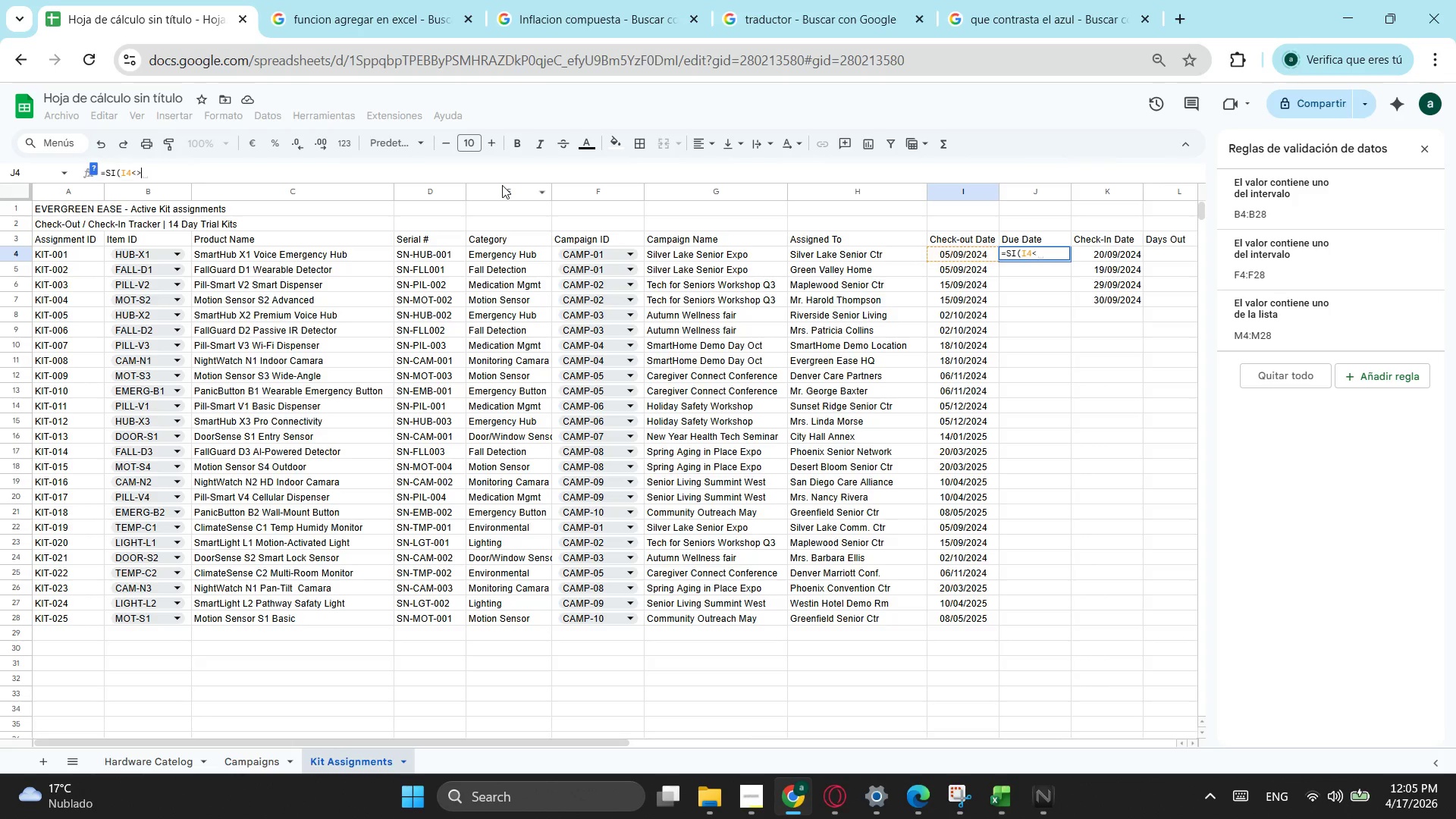 
key(Shift+Period)
 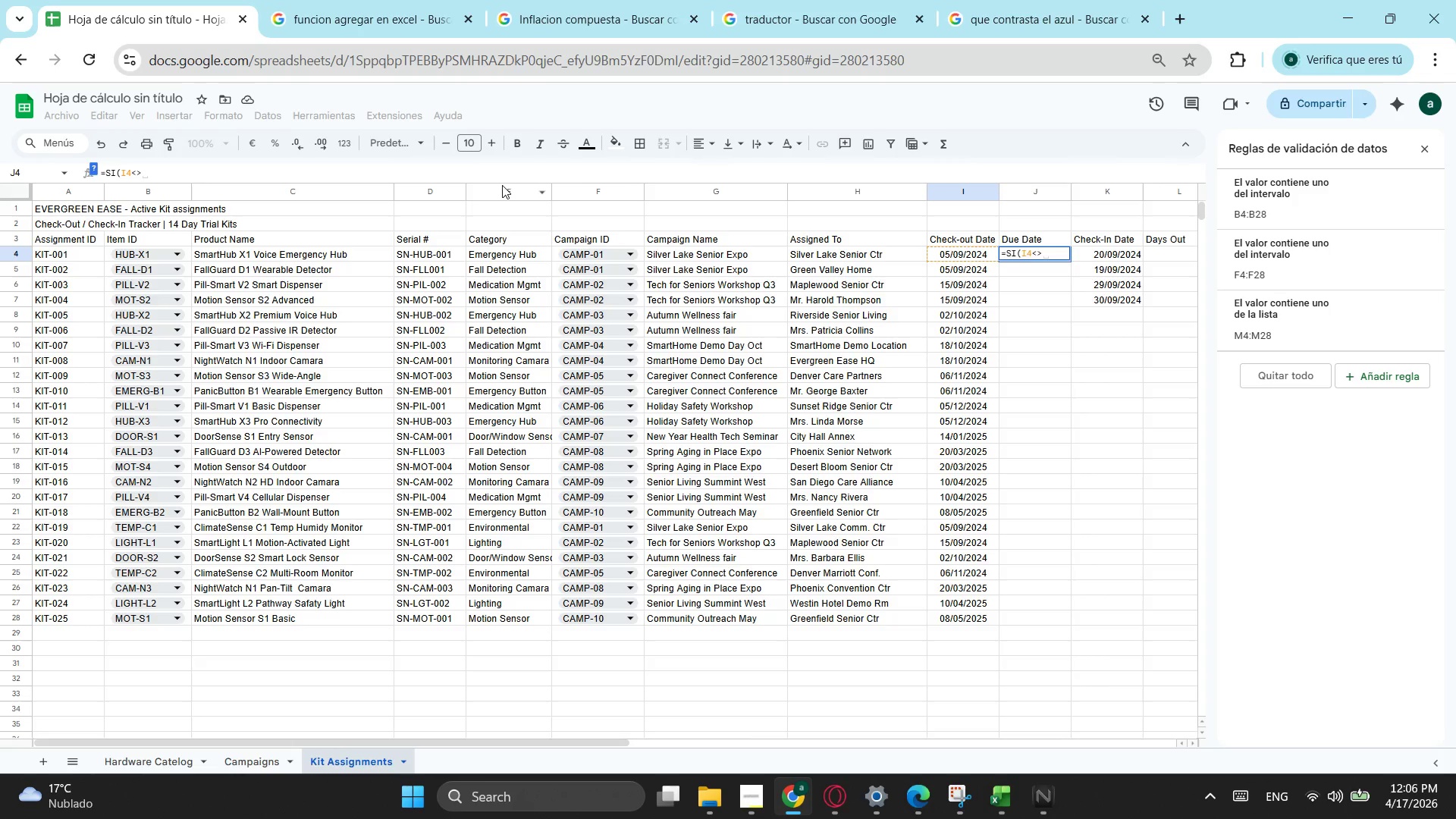 
hold_key(key=ShiftLeft, duration=0.5)
 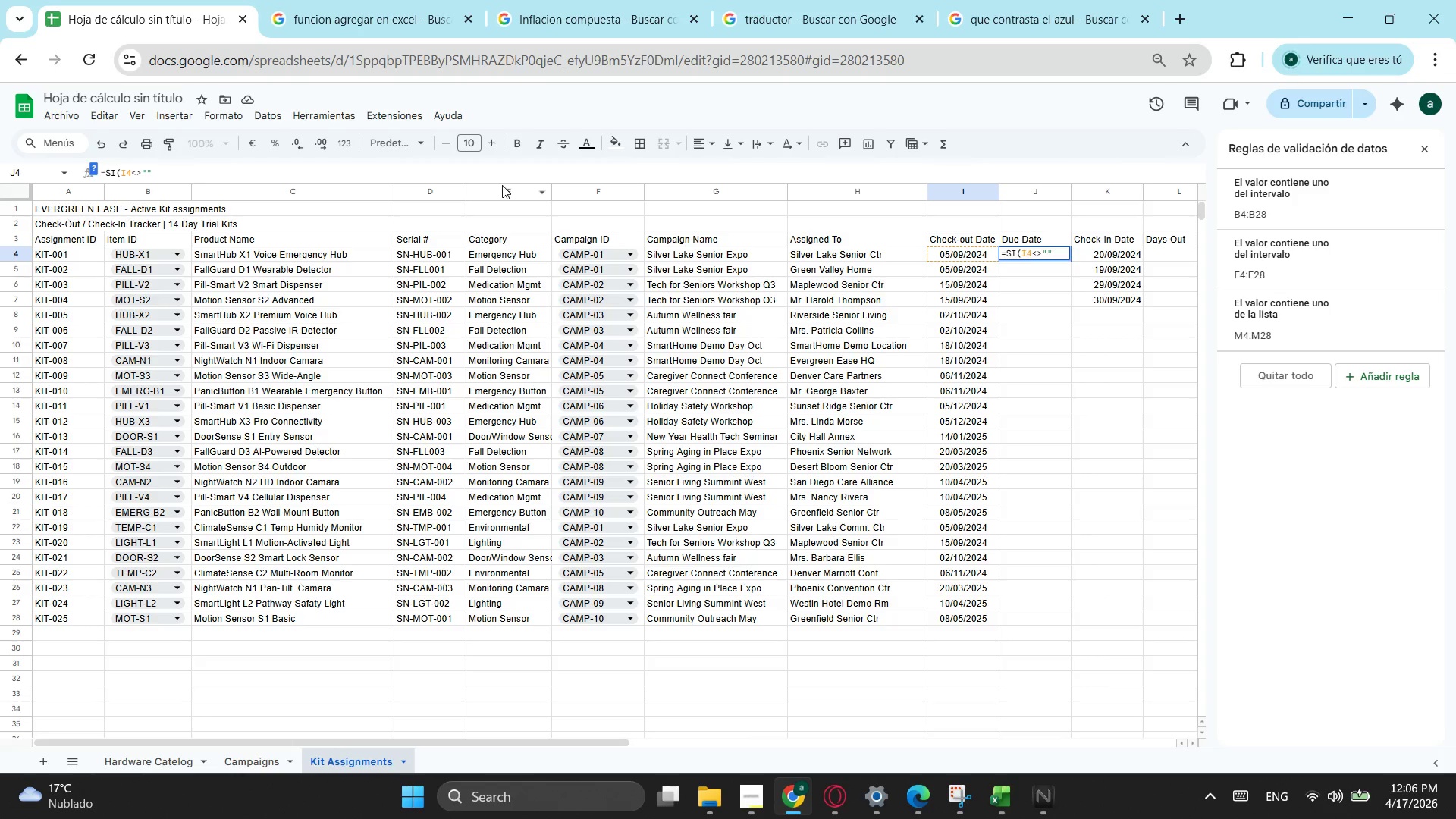 
key(Quote)
 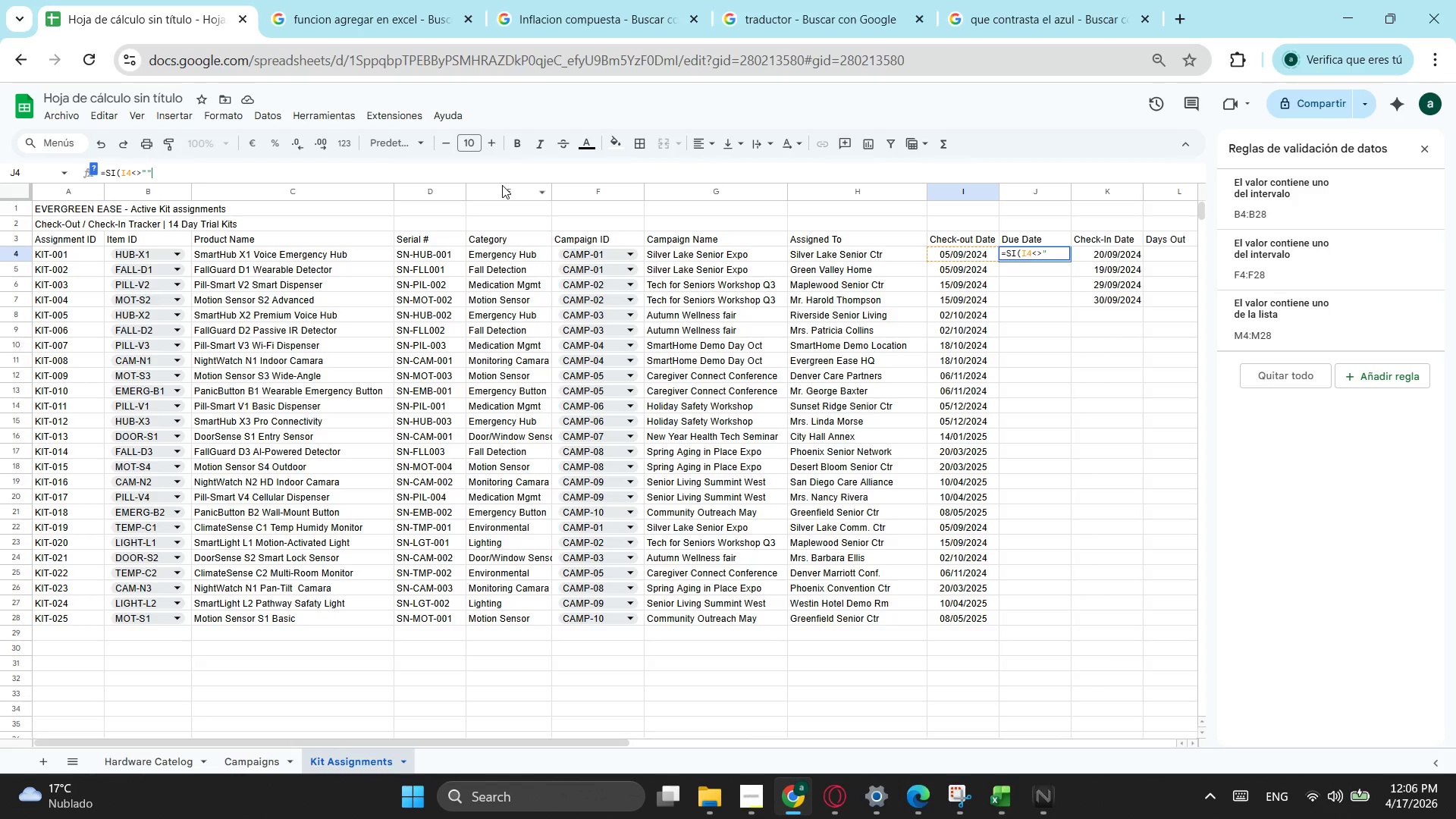 
key(Quote)
 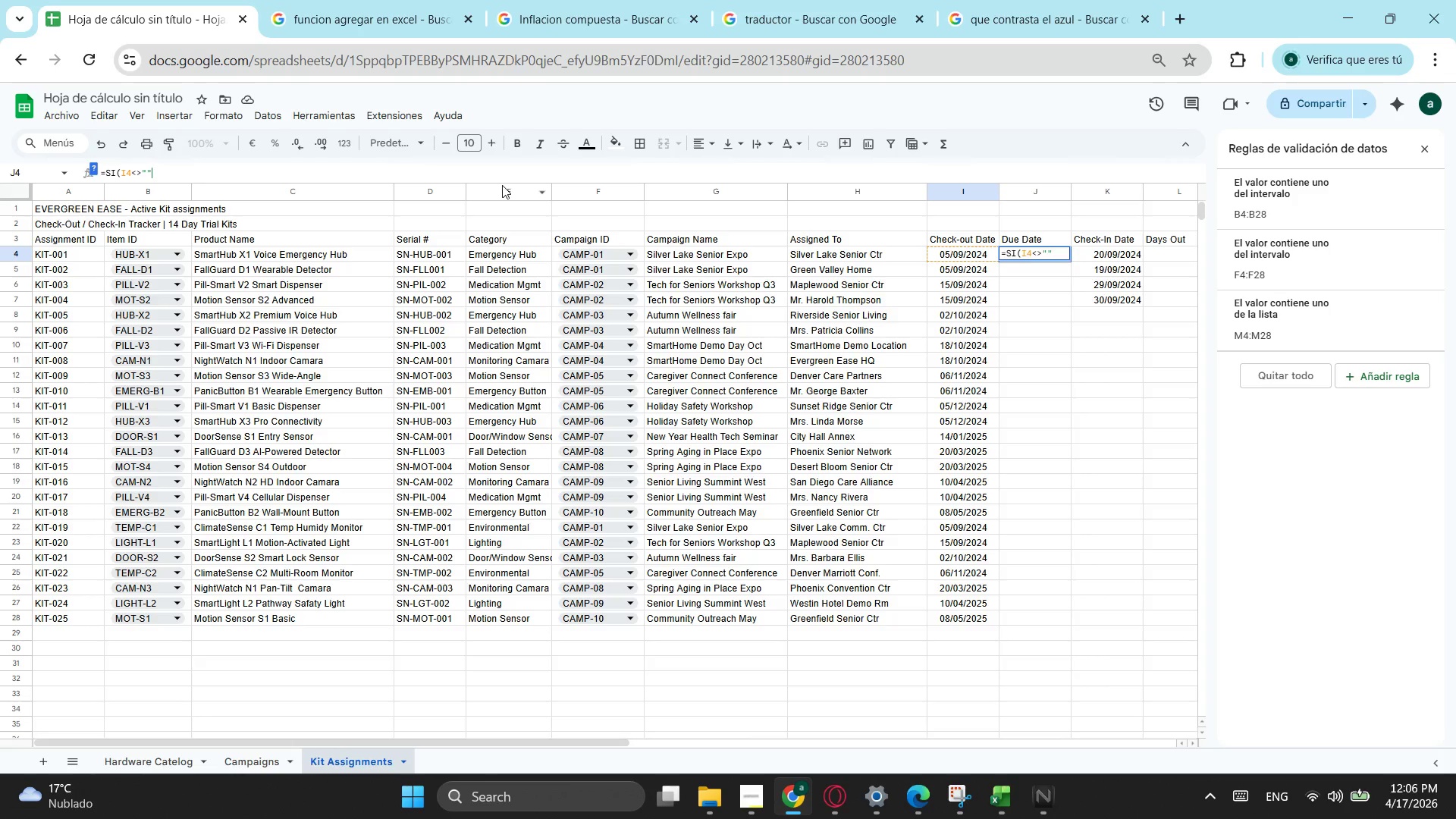 
key(Semicolon)
 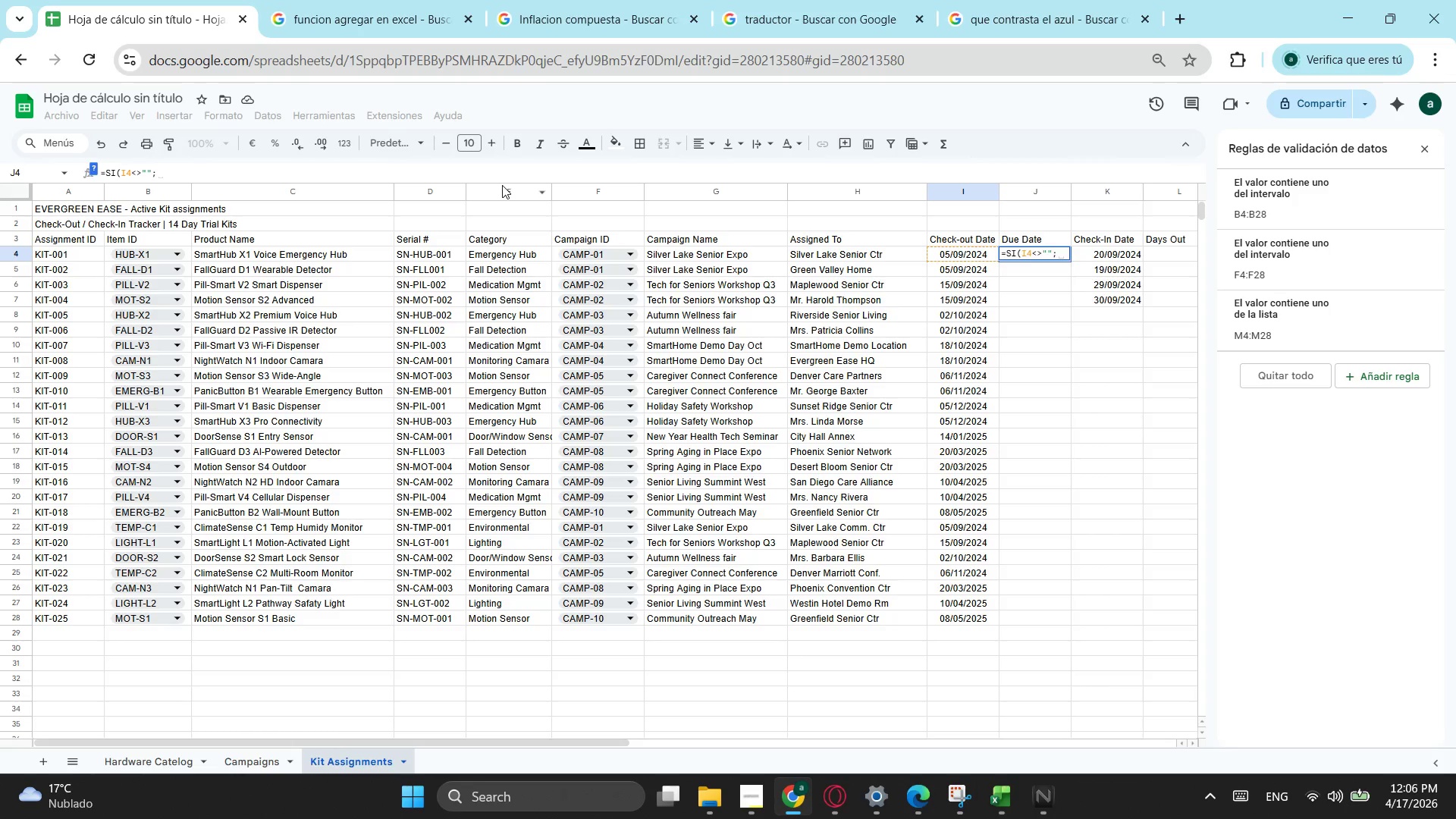 
wait(6.77)
 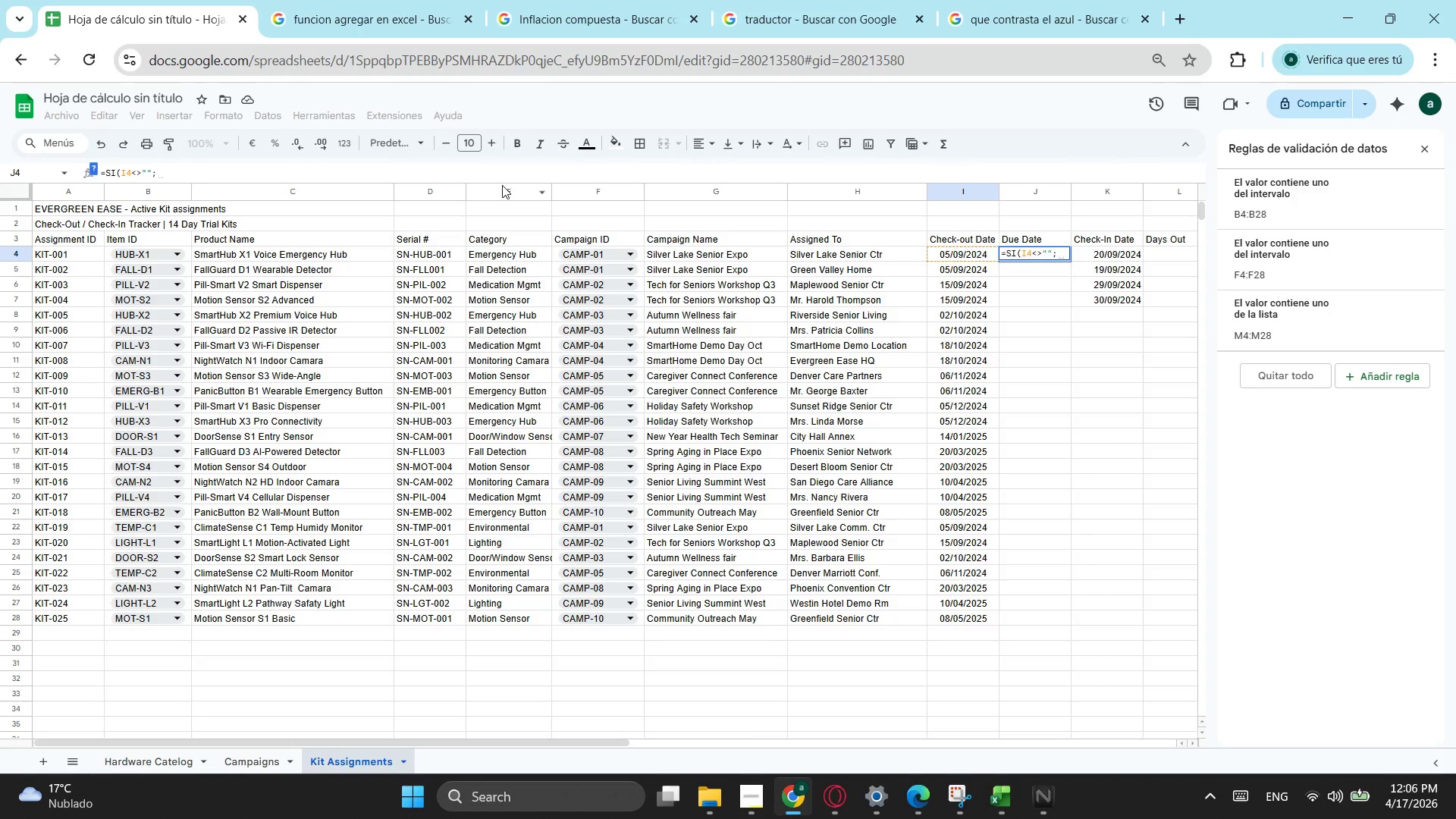 
type(i4+14)
 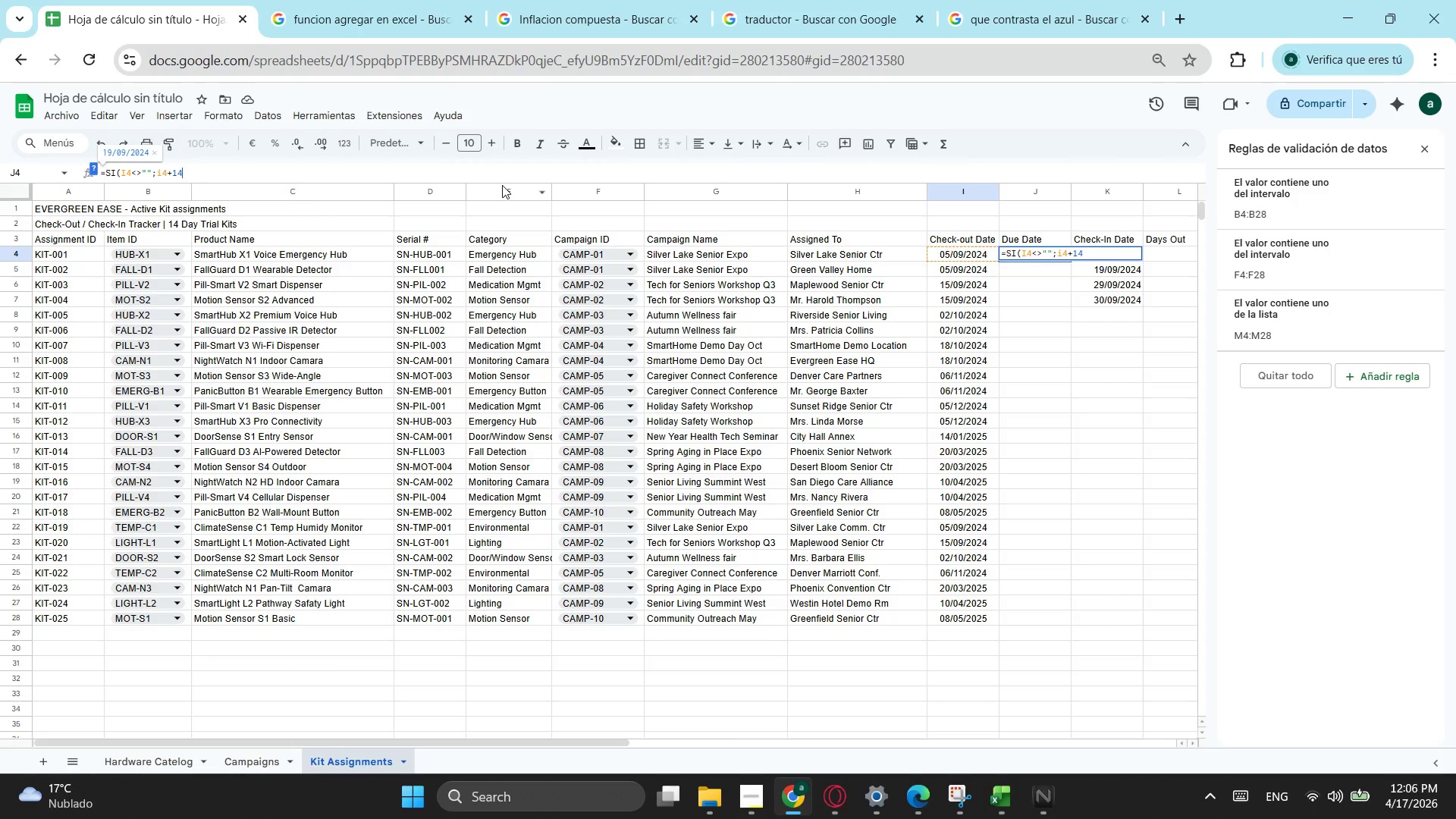 
key(Semicolon)
 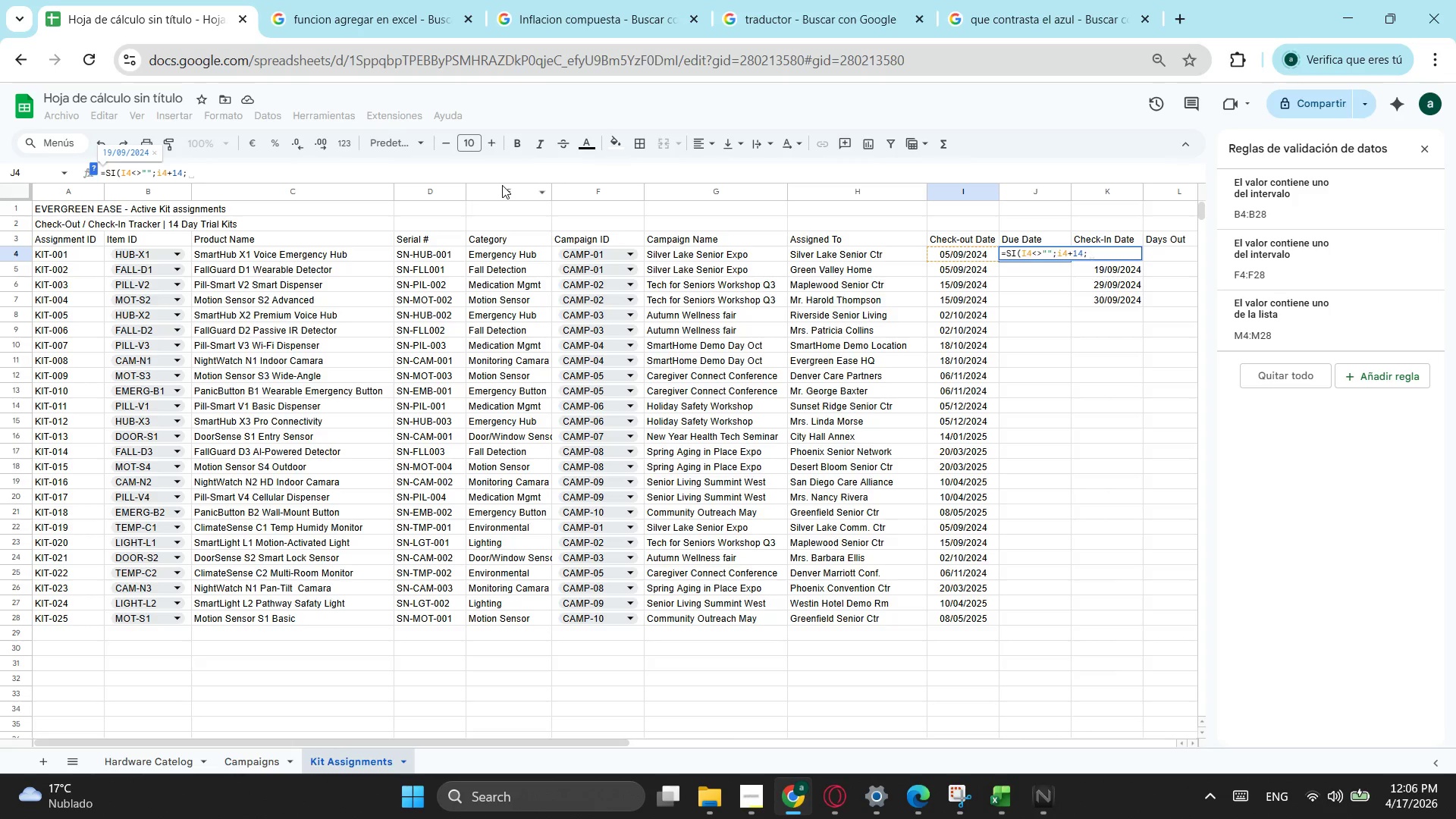 
key(Shift+Quote)
 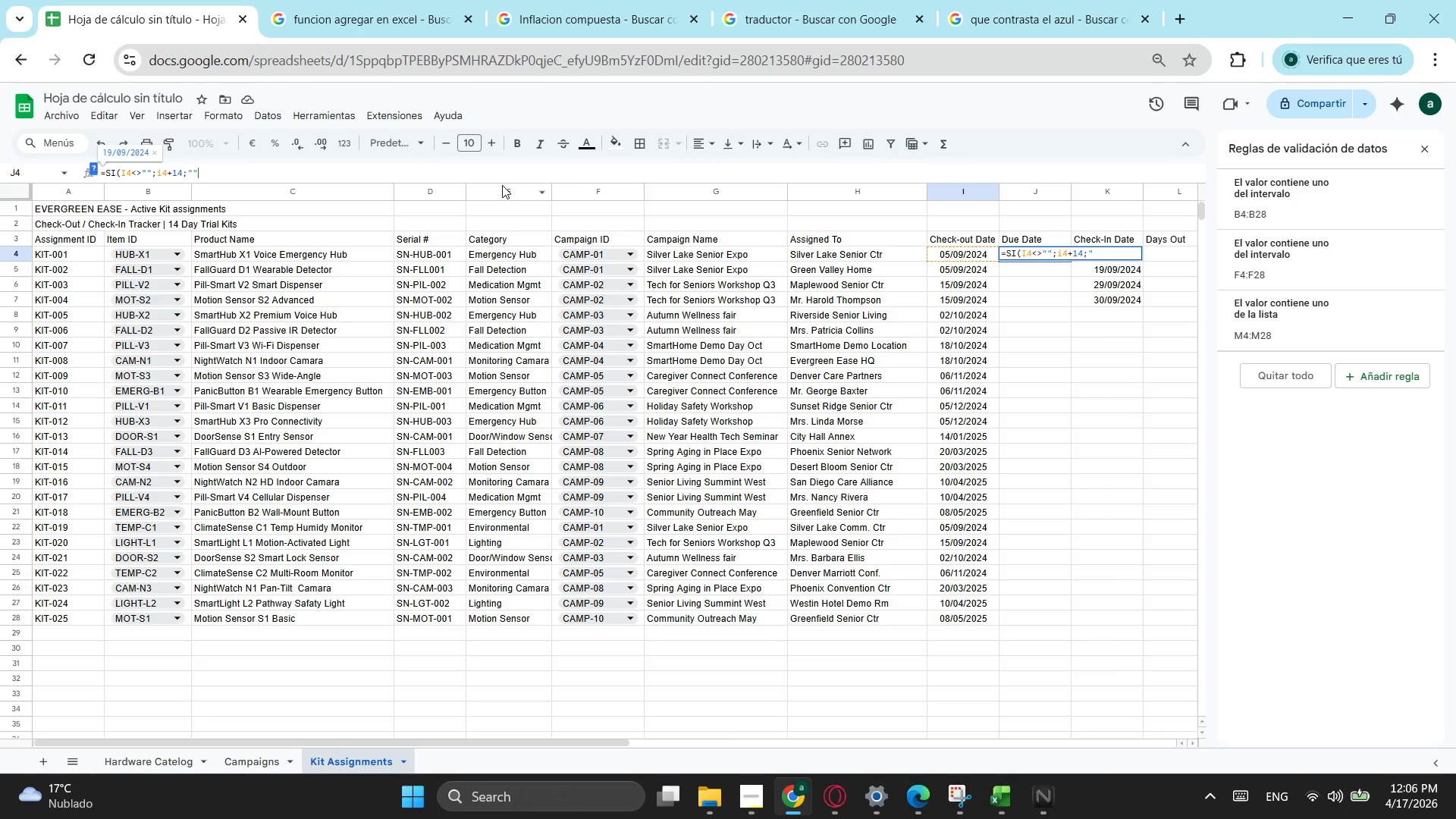 
key(Shift+Quote)
 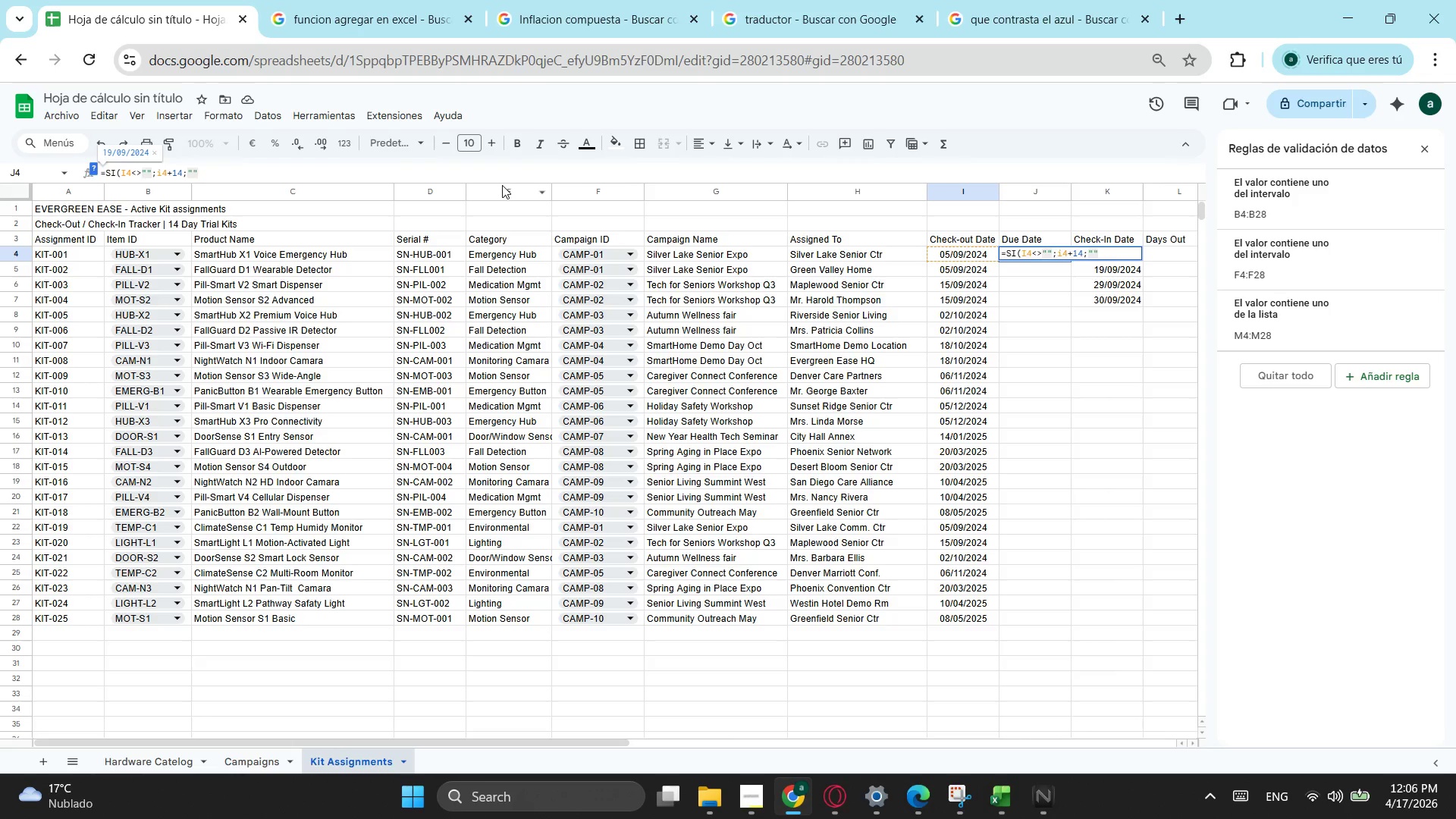 
key(Shift+0)
 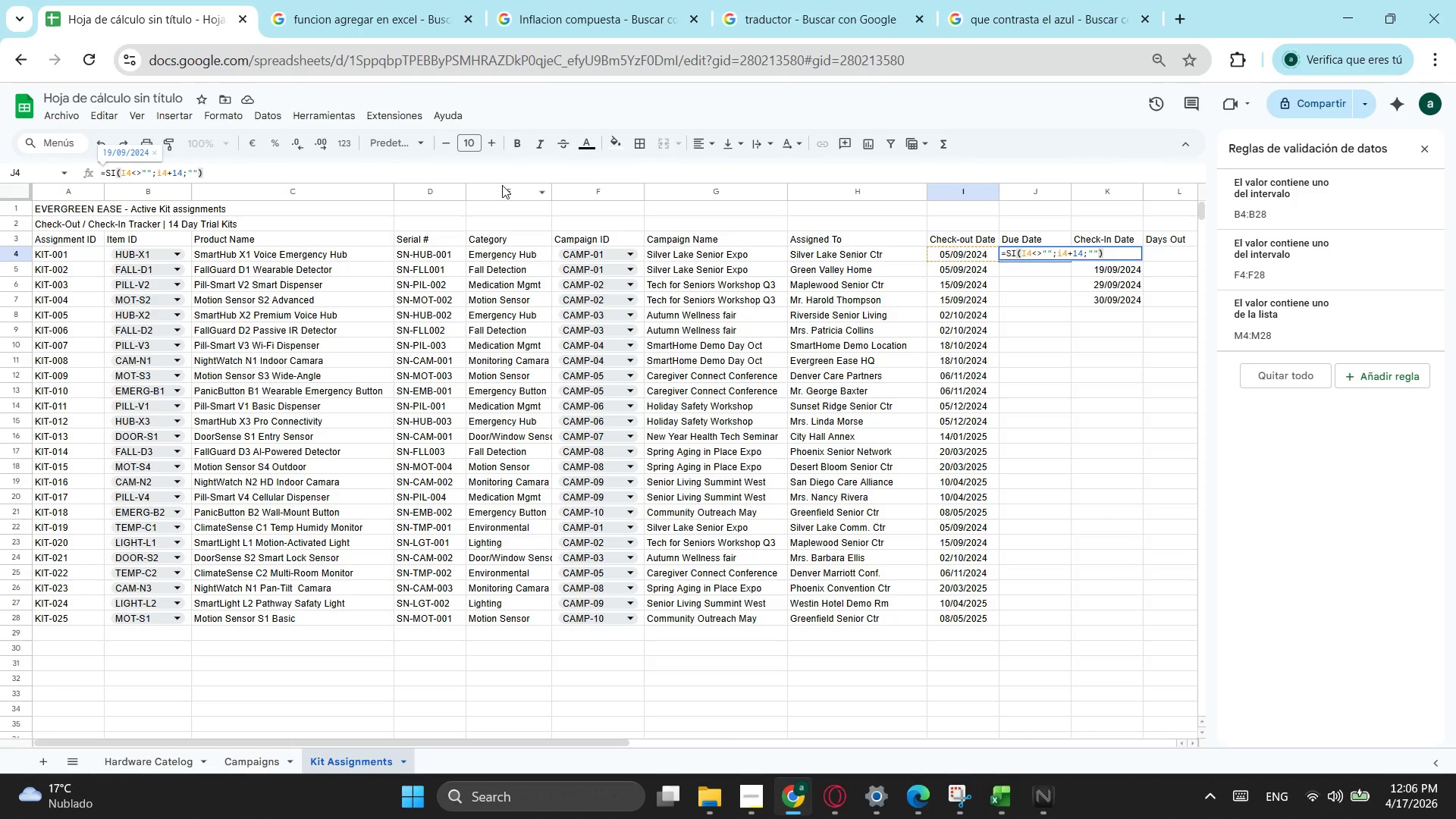 
key(Enter)
 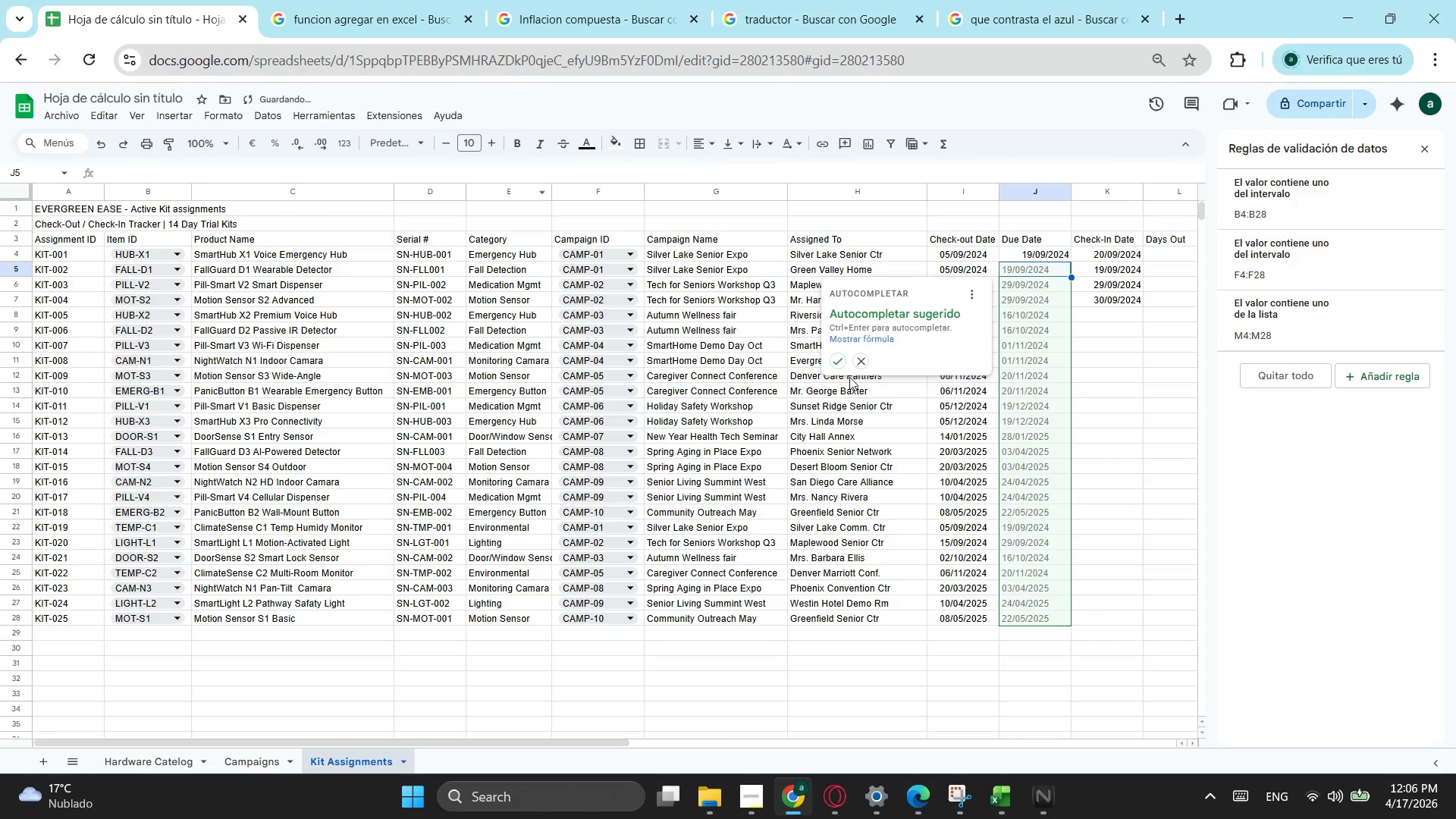 
left_click([842, 367])
 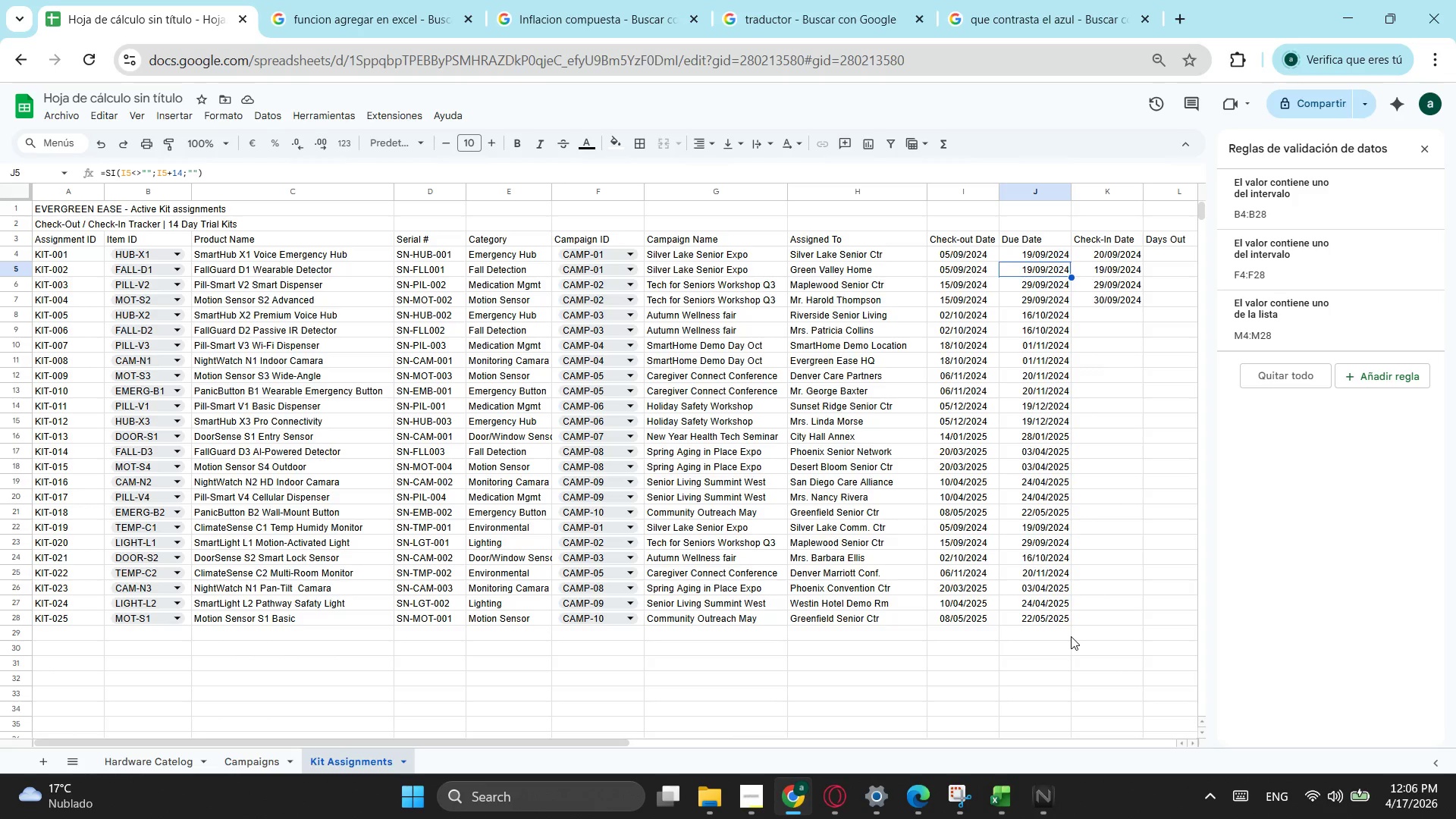 
wait(27.2)
 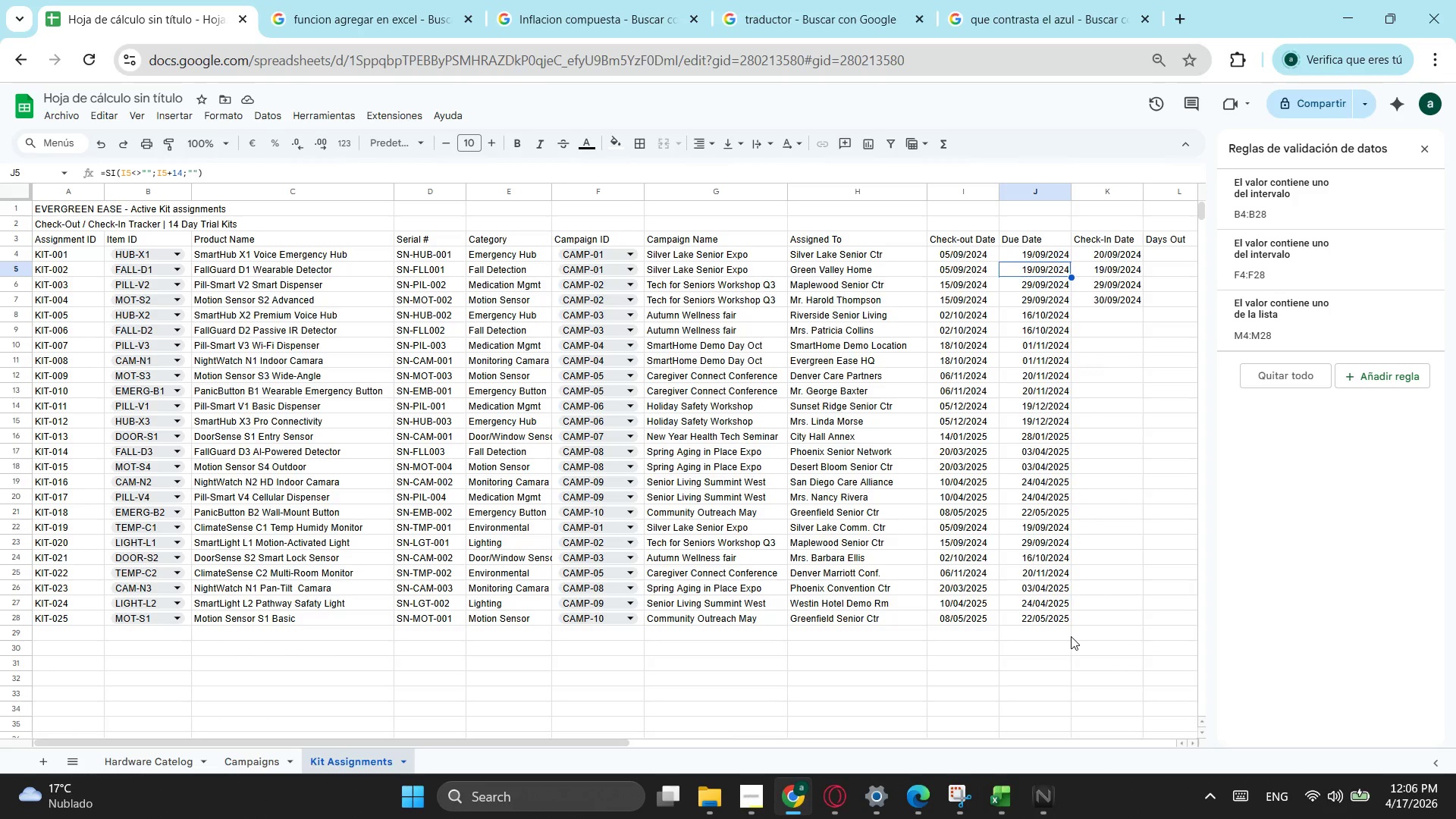 
left_click([1025, 258])
 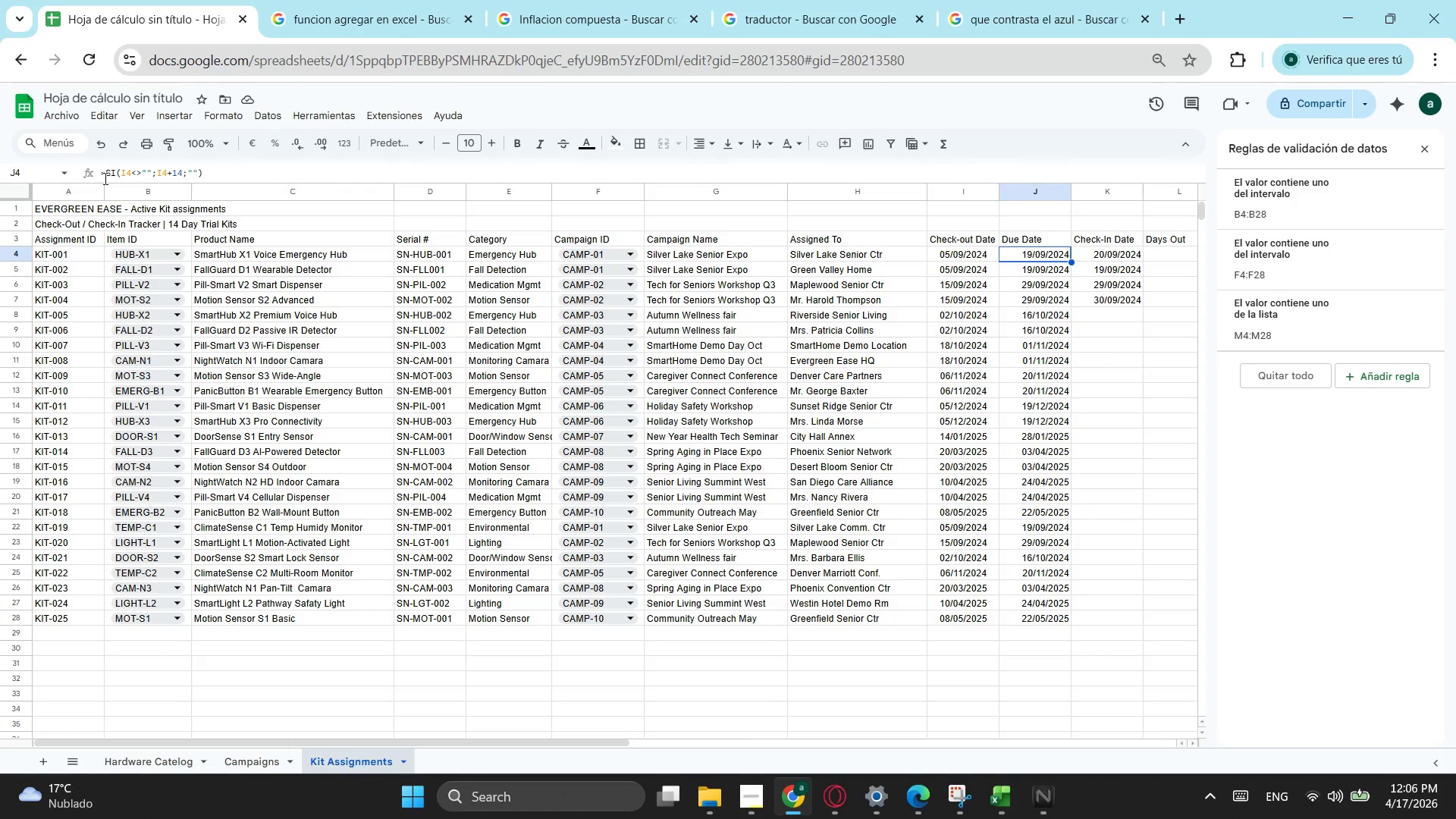 
left_click_drag(start_coordinate=[101, 175], to_coordinate=[215, 172])
 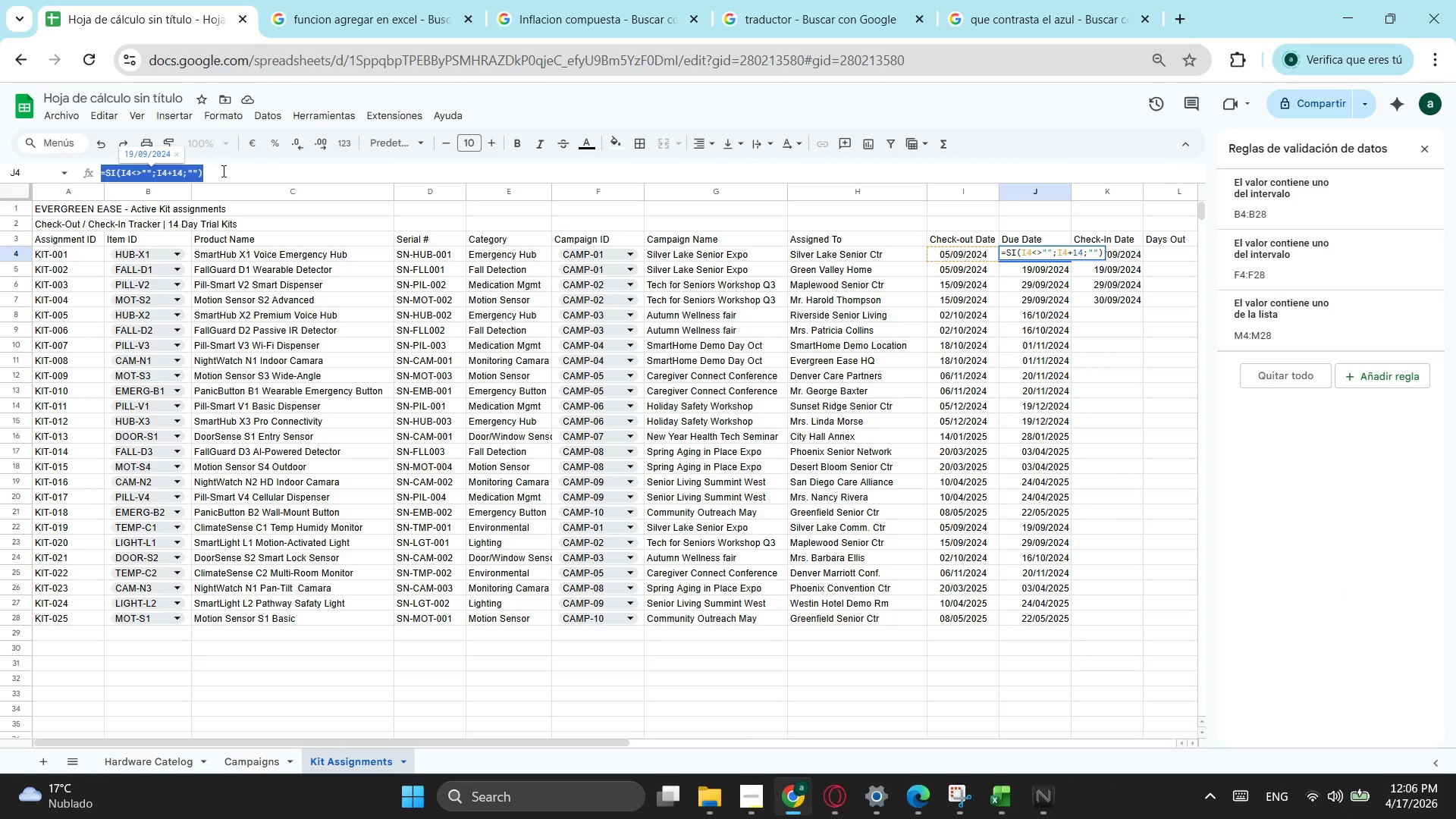 
key(Control+C)
 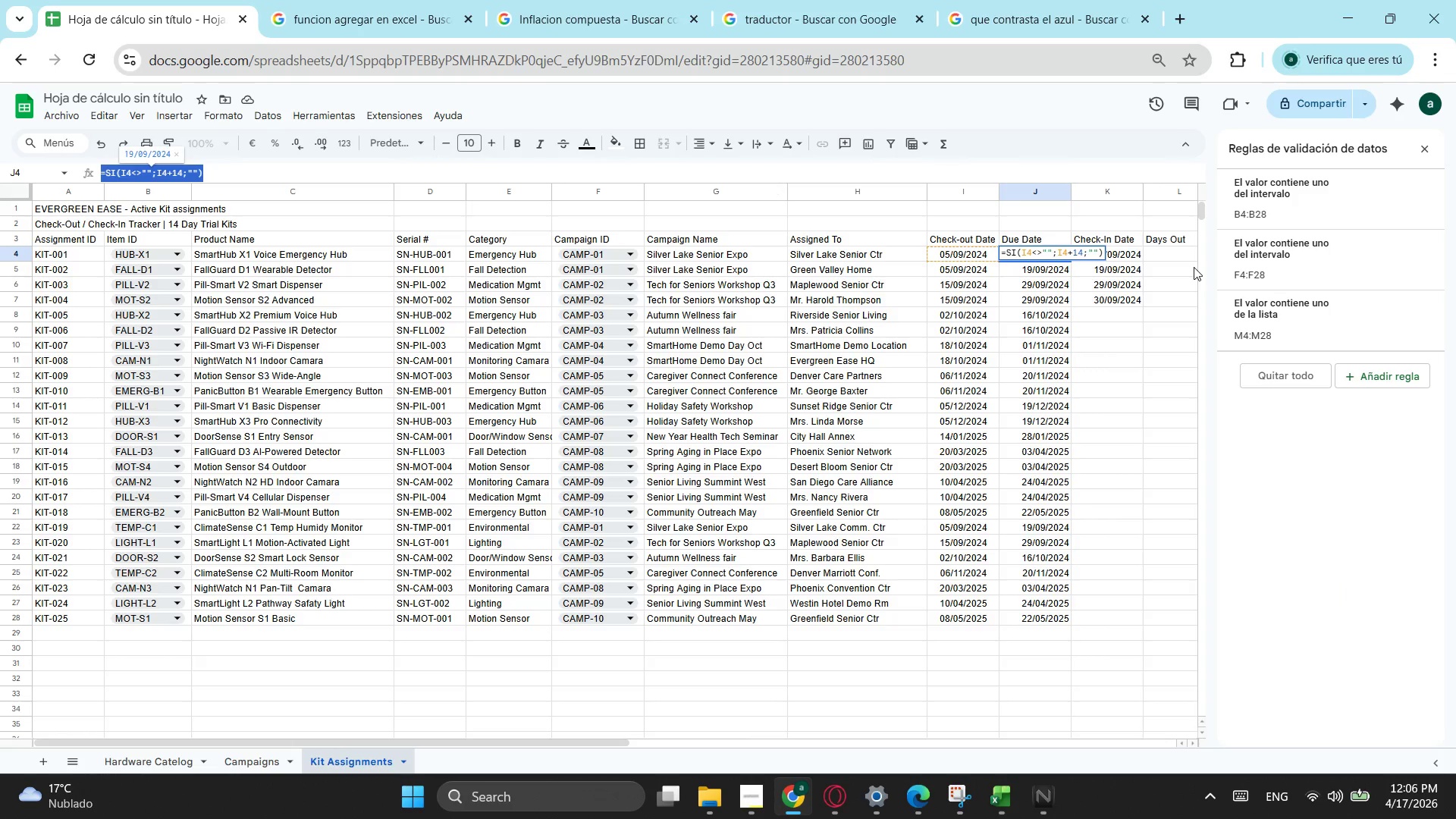 
key(Escape)
 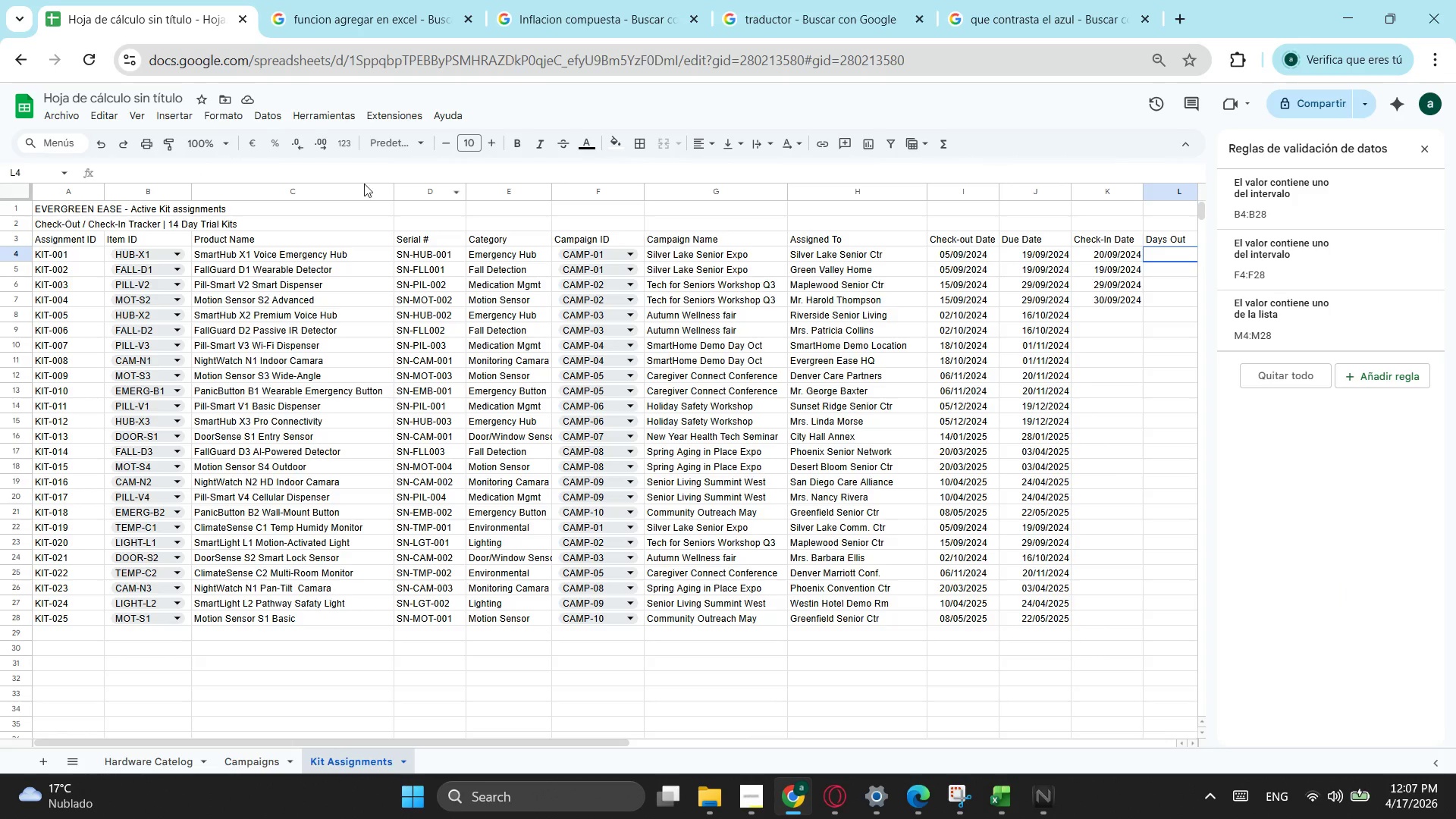 
left_click([236, 168])
 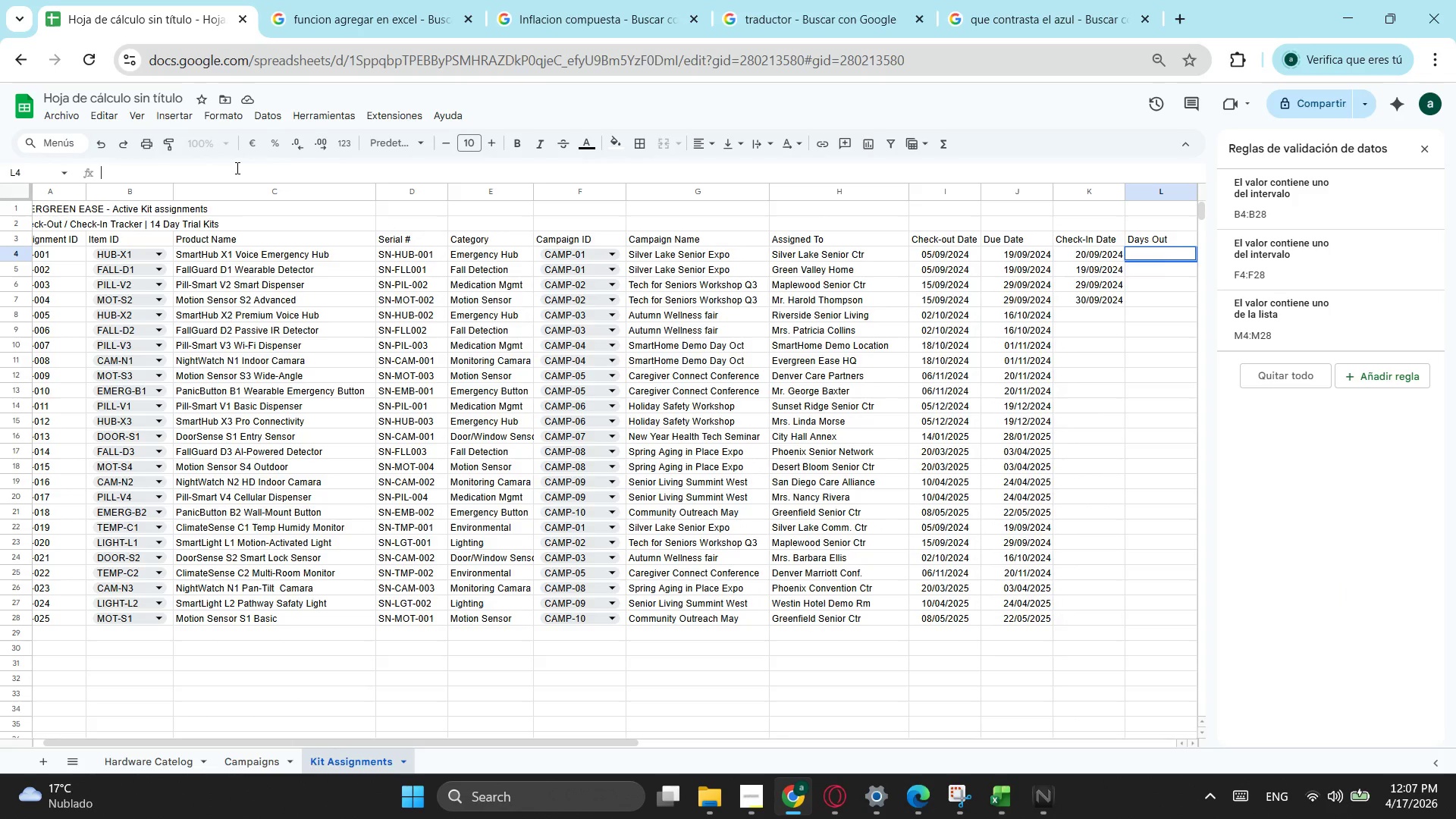 
key(Control+V)
 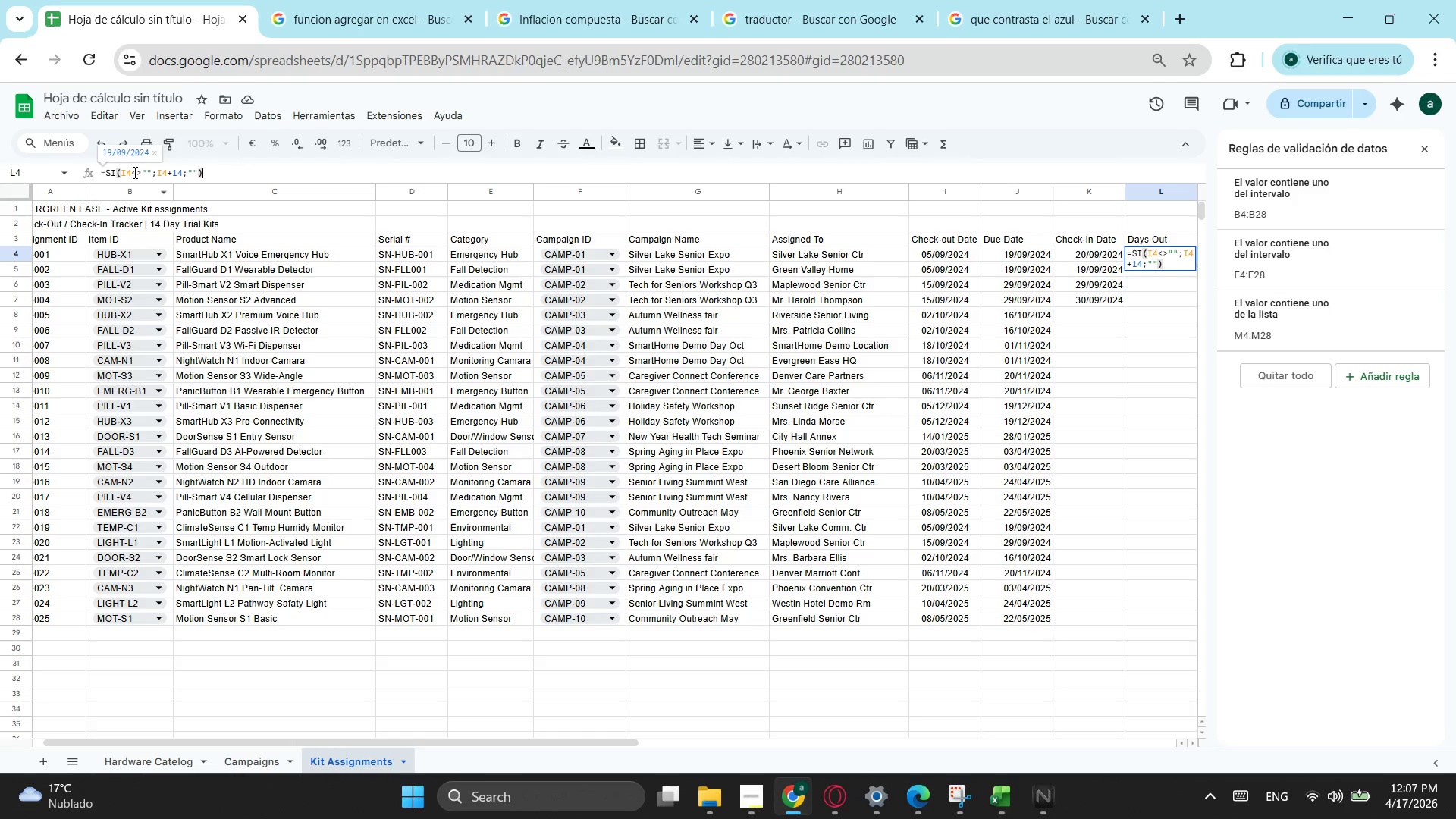 
wait(5.86)
 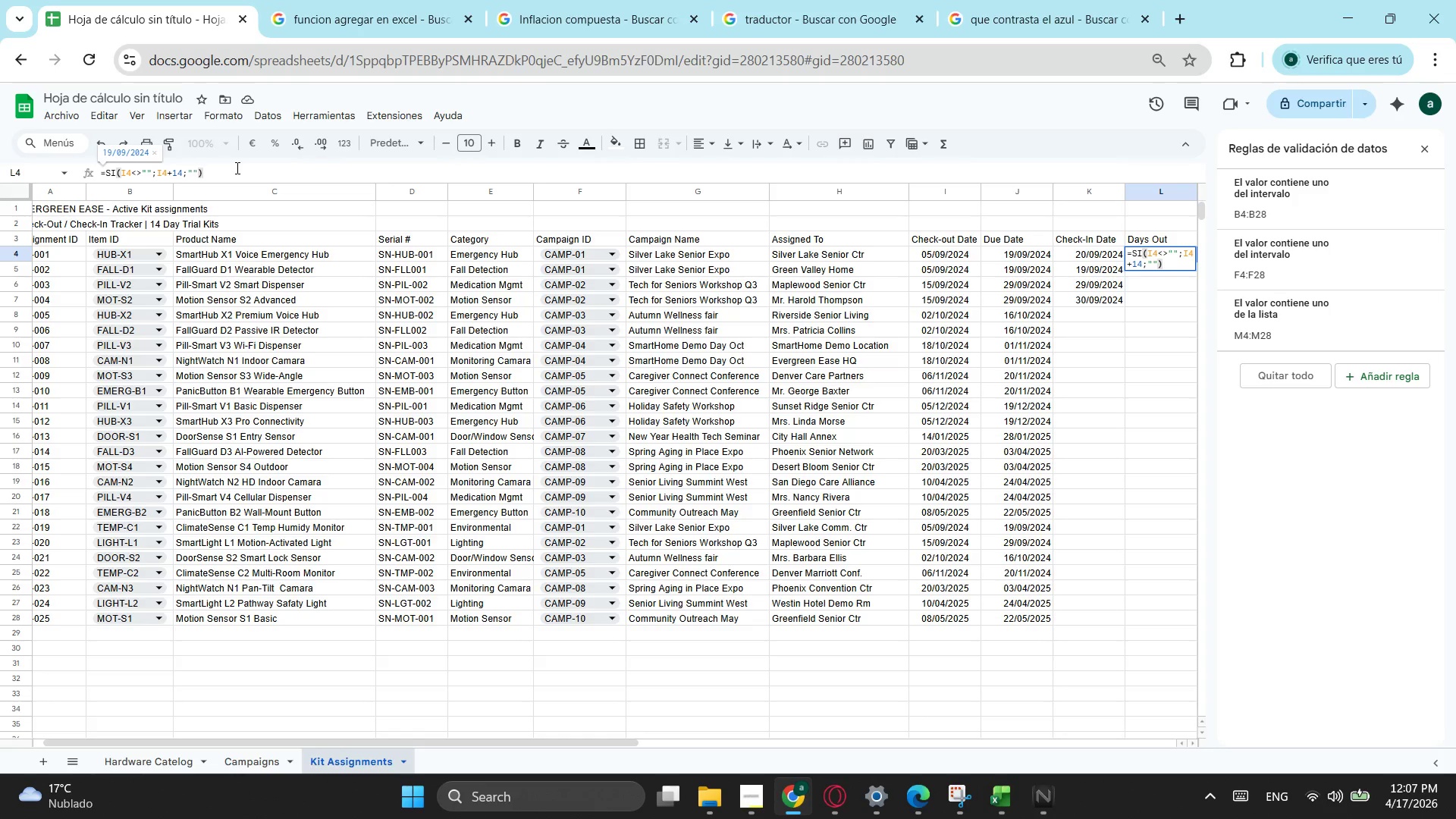 
key(Backspace)
 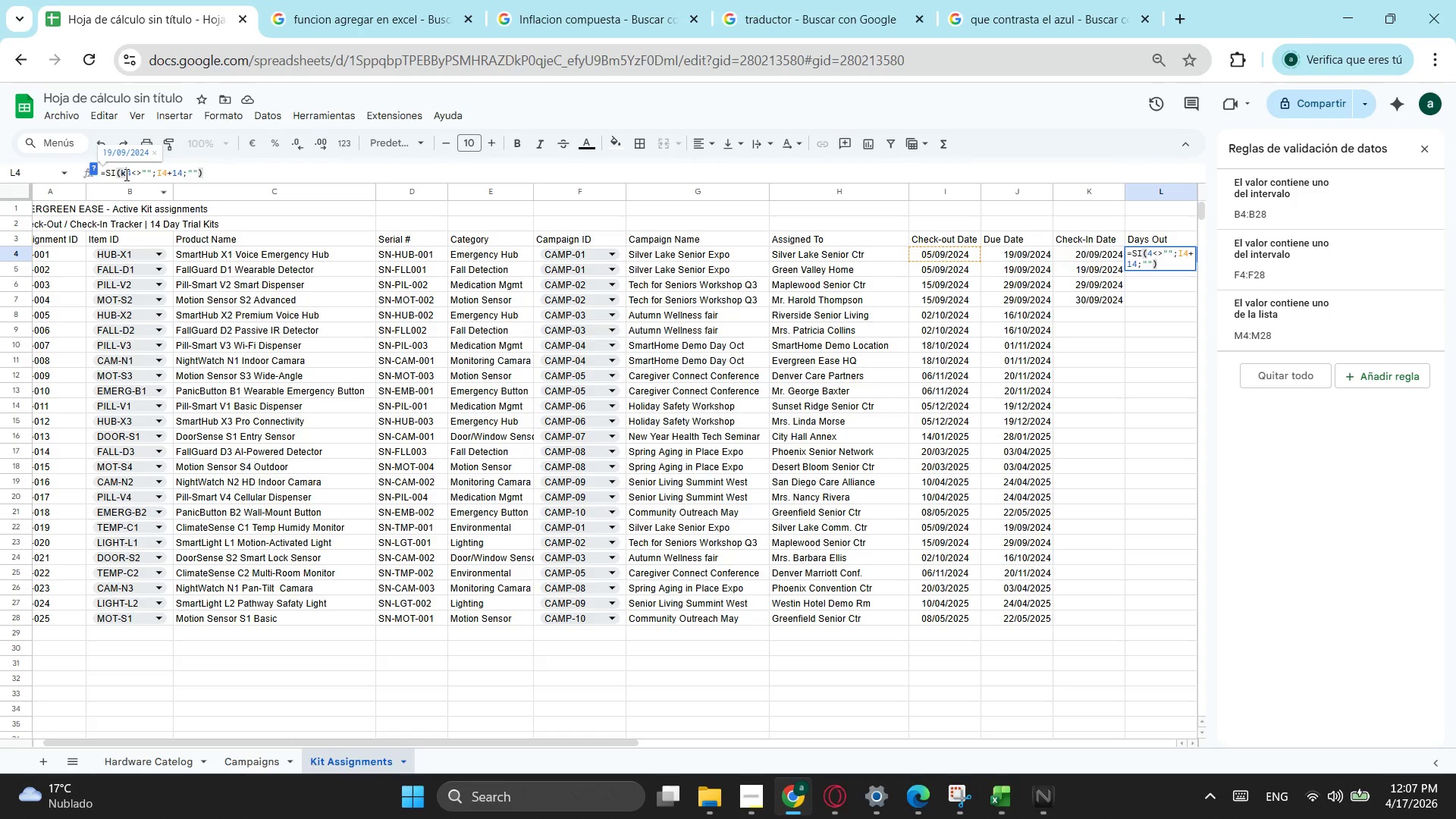 
key(K)
 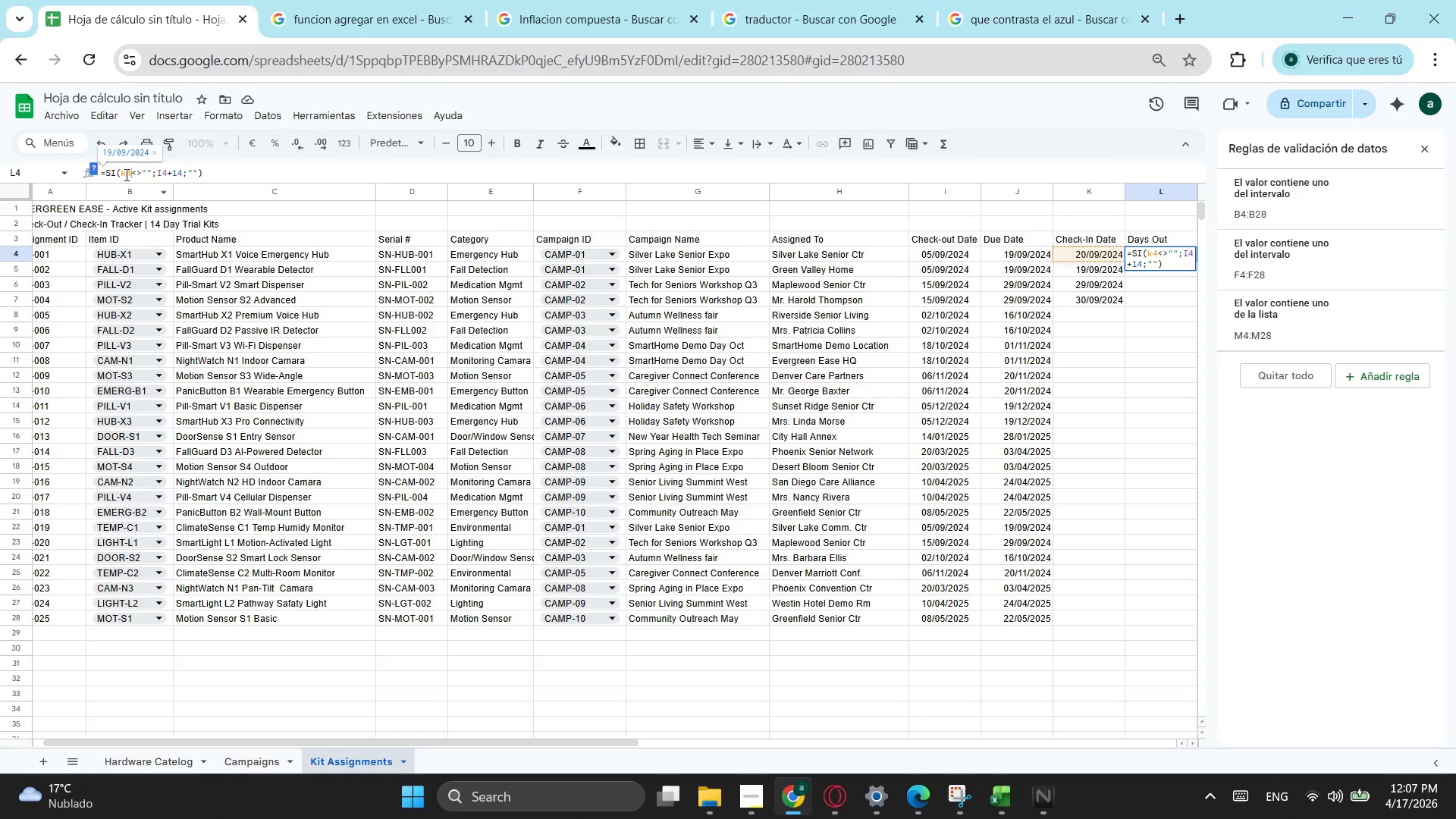 
key(ArrowRight)
 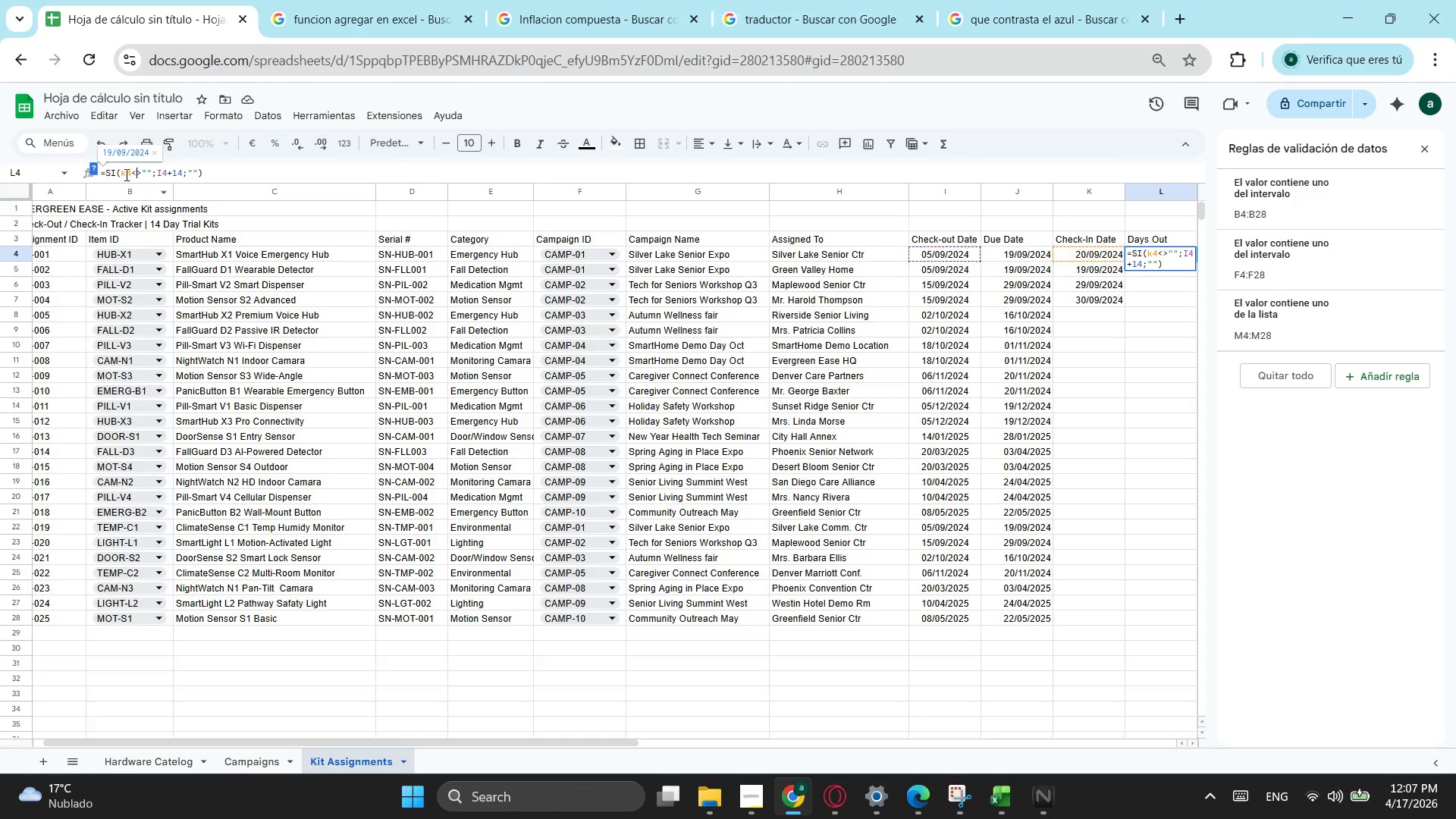 
key(ArrowRight)
 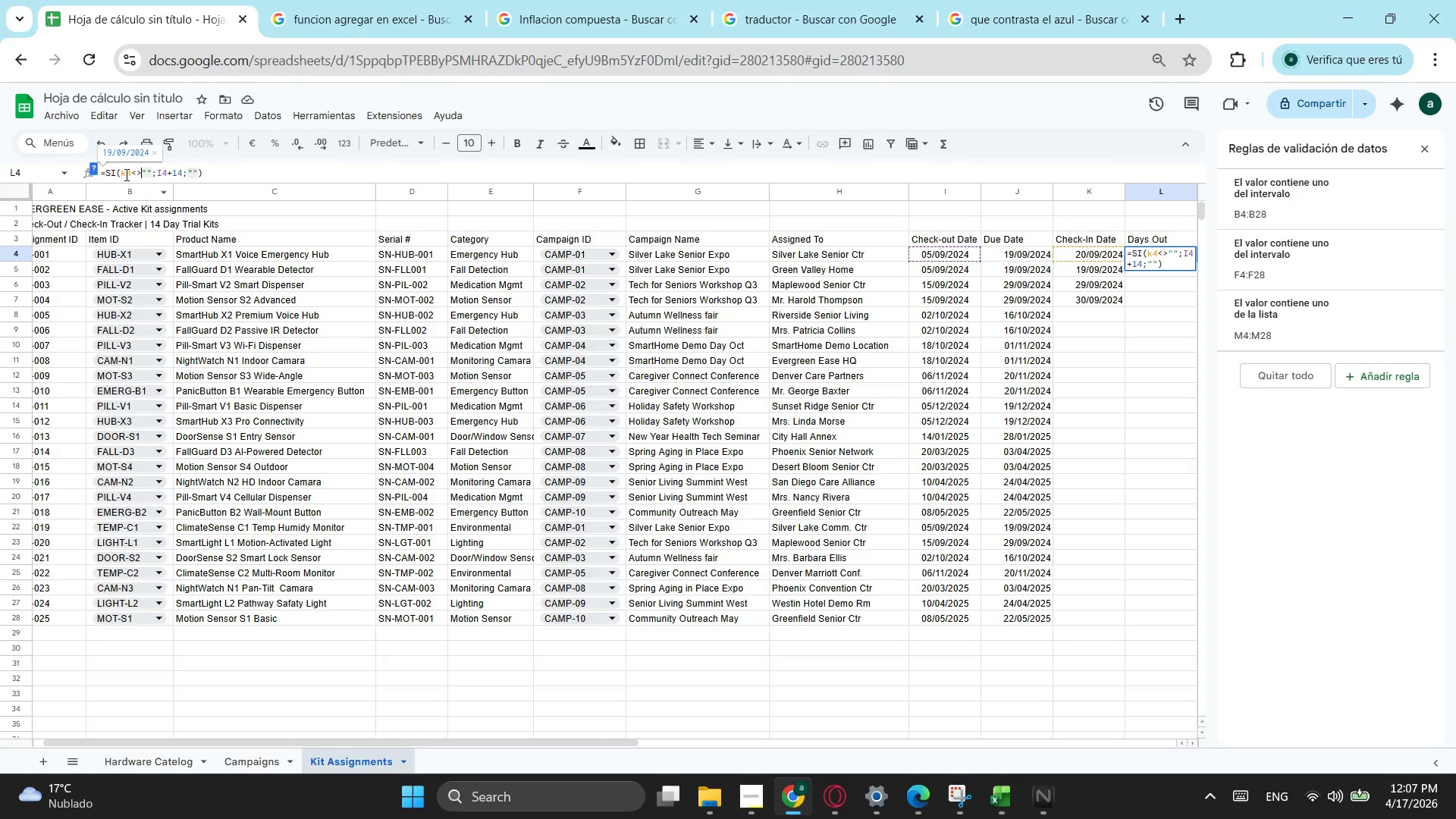 
key(ArrowRight)
 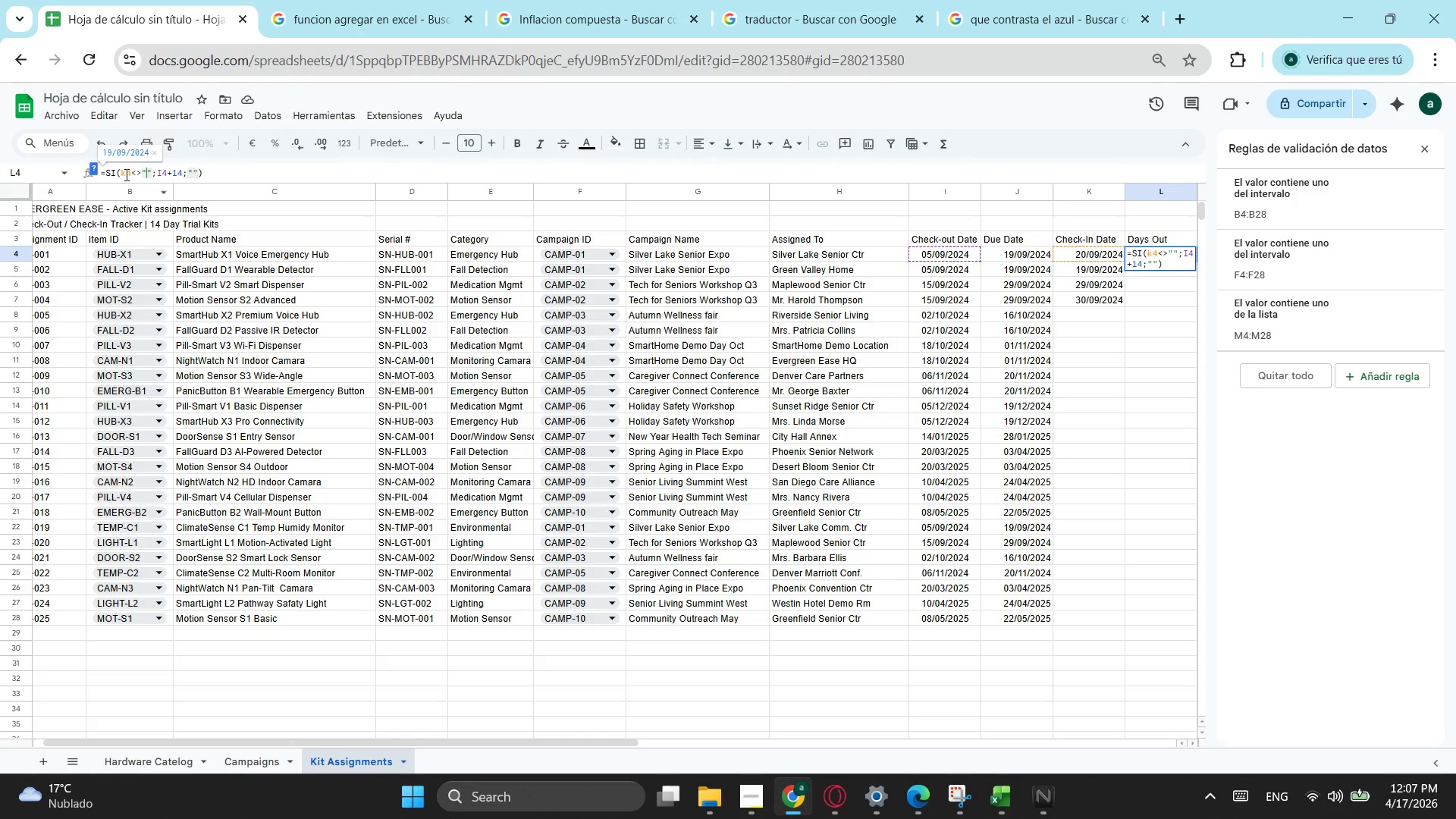 
key(ArrowRight)
 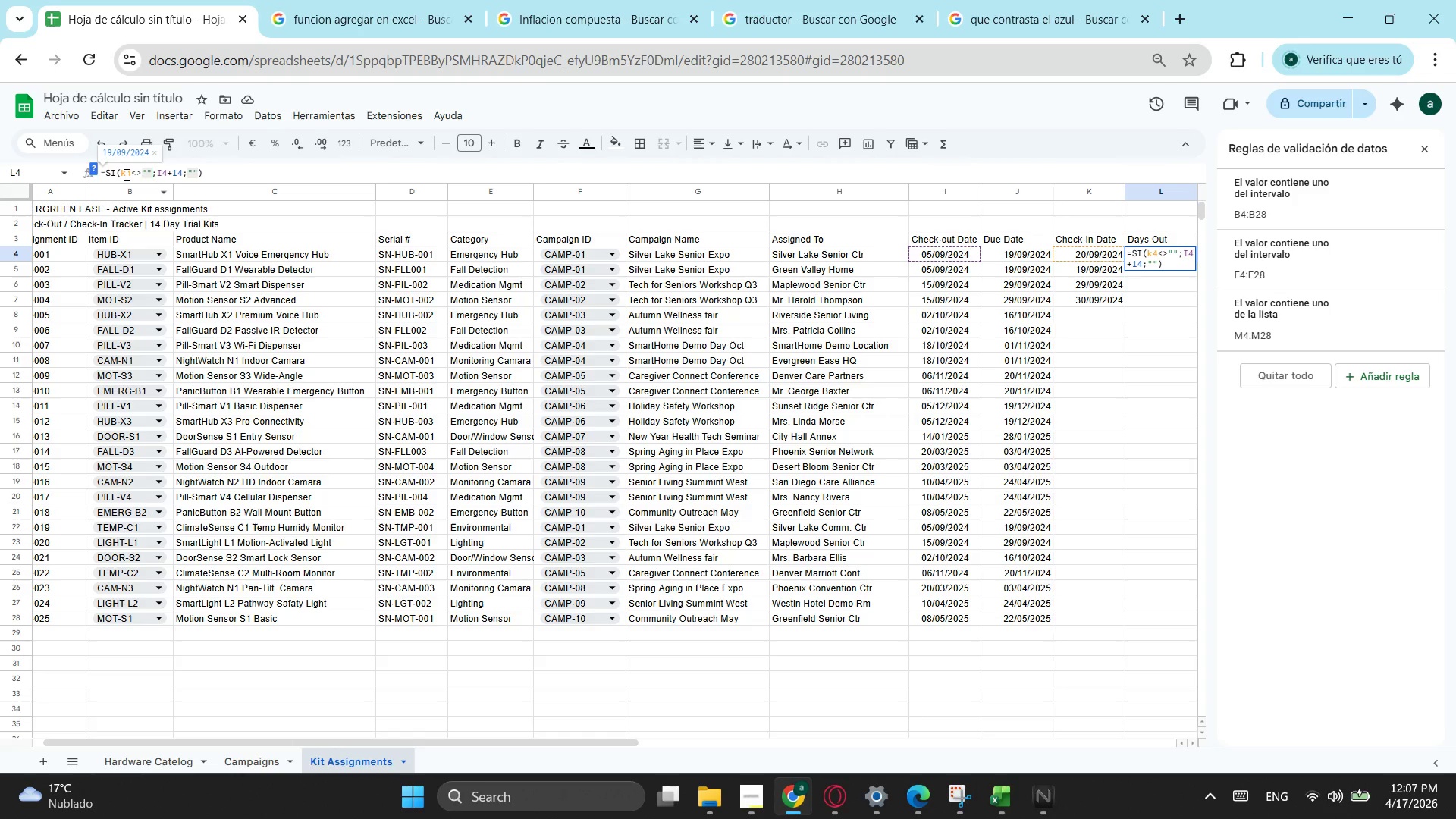 
key(ArrowRight)
 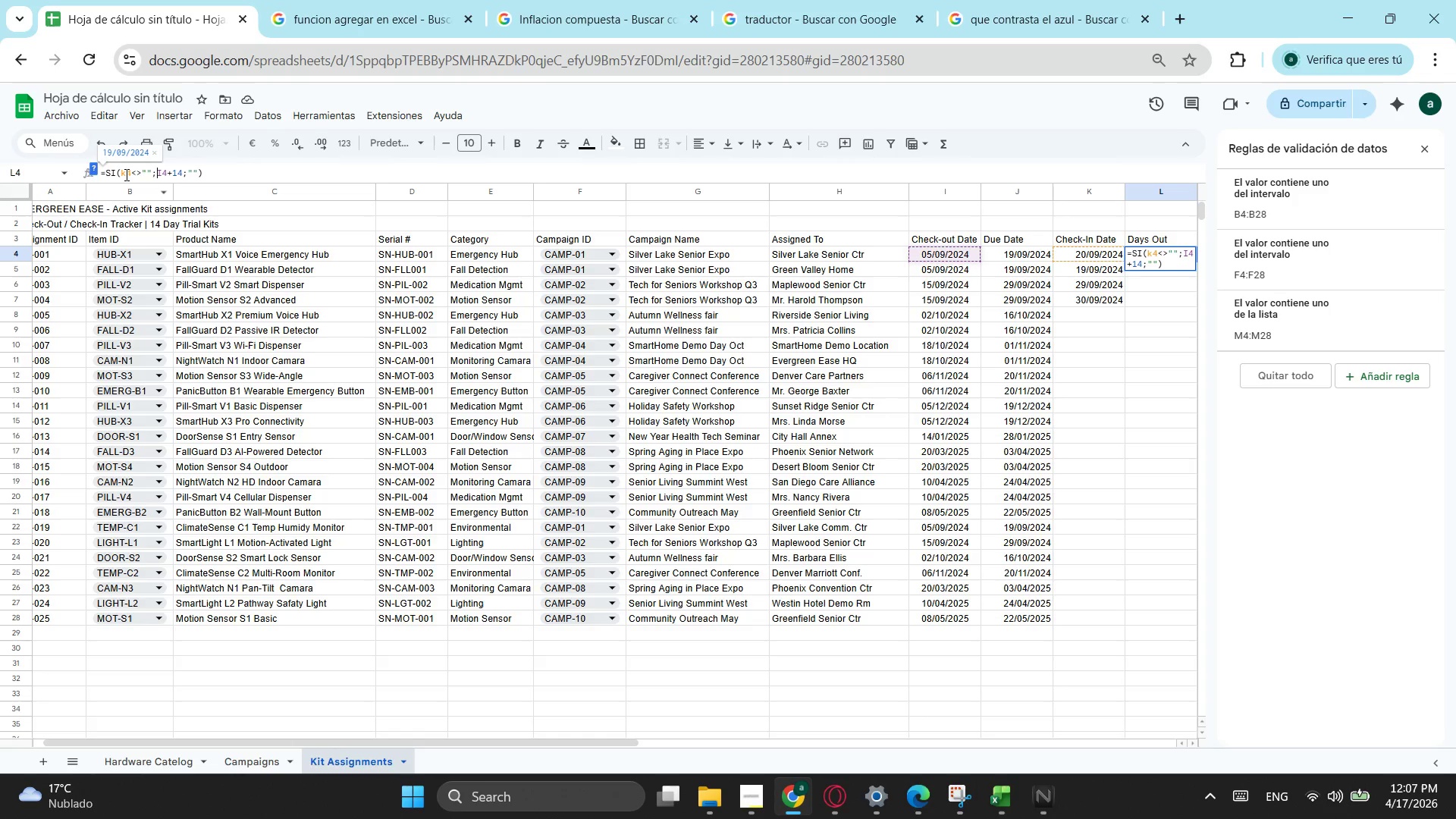 
key(ArrowRight)
 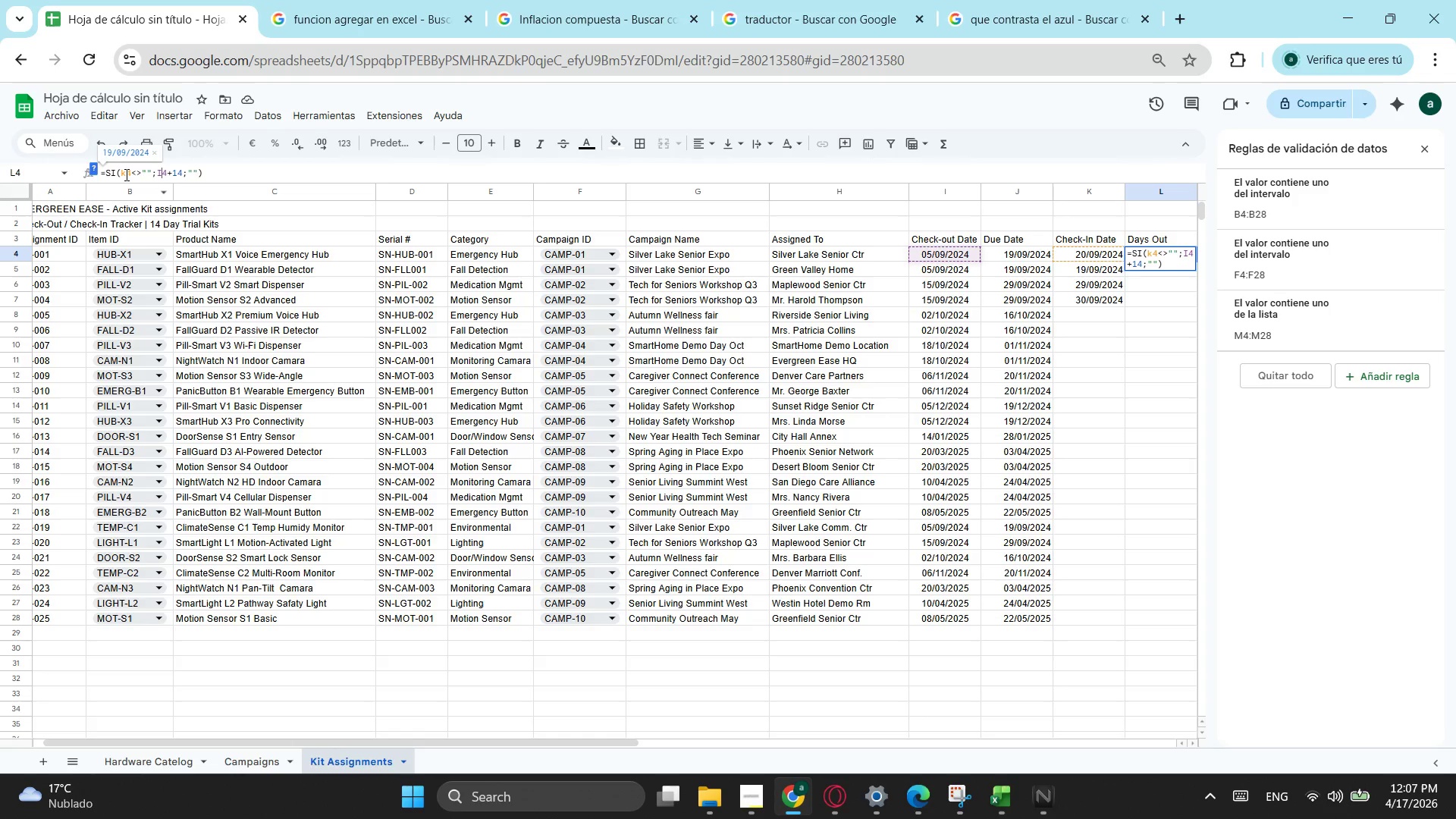 
key(ArrowRight)
 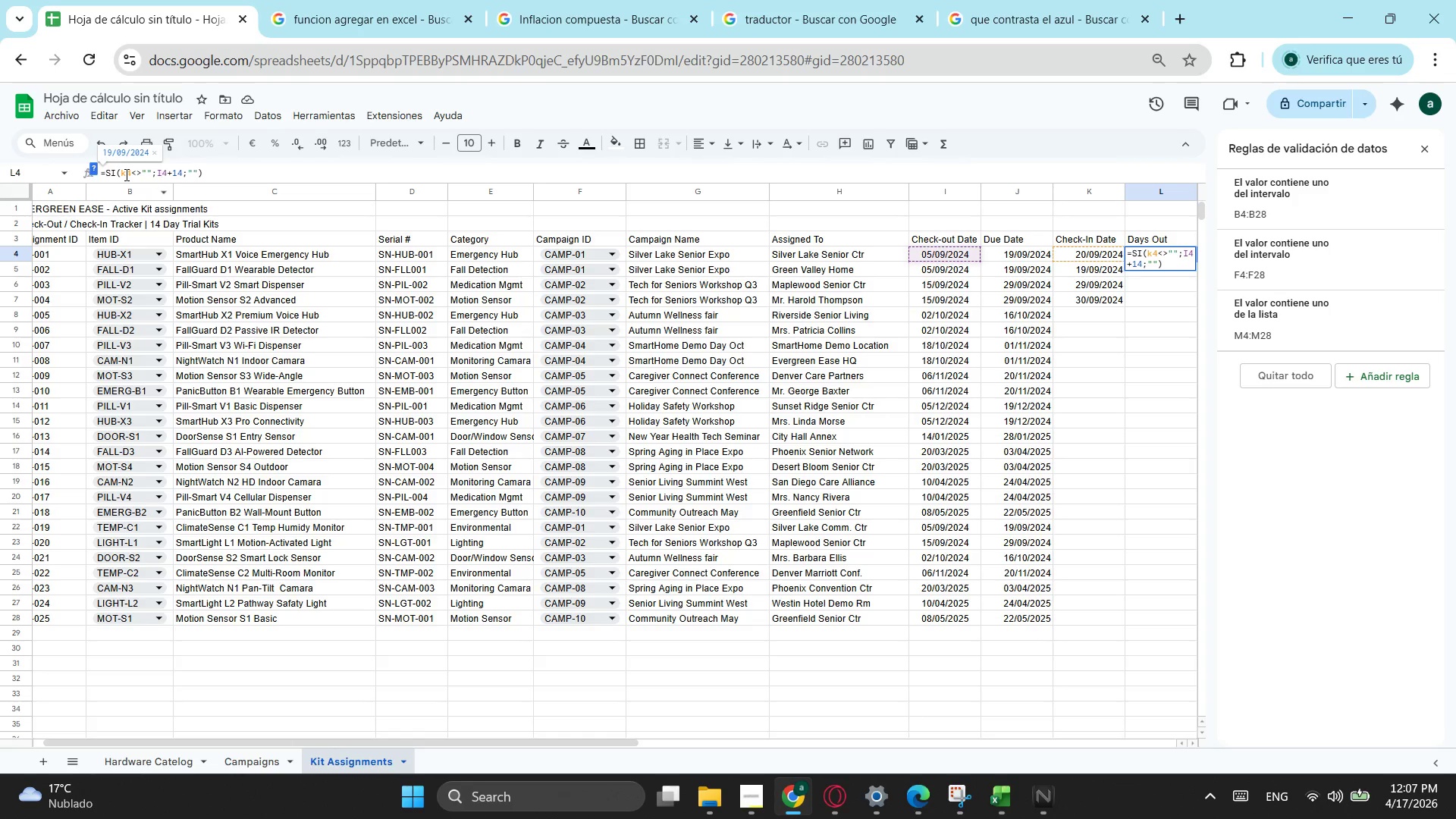 
key(ArrowRight)
 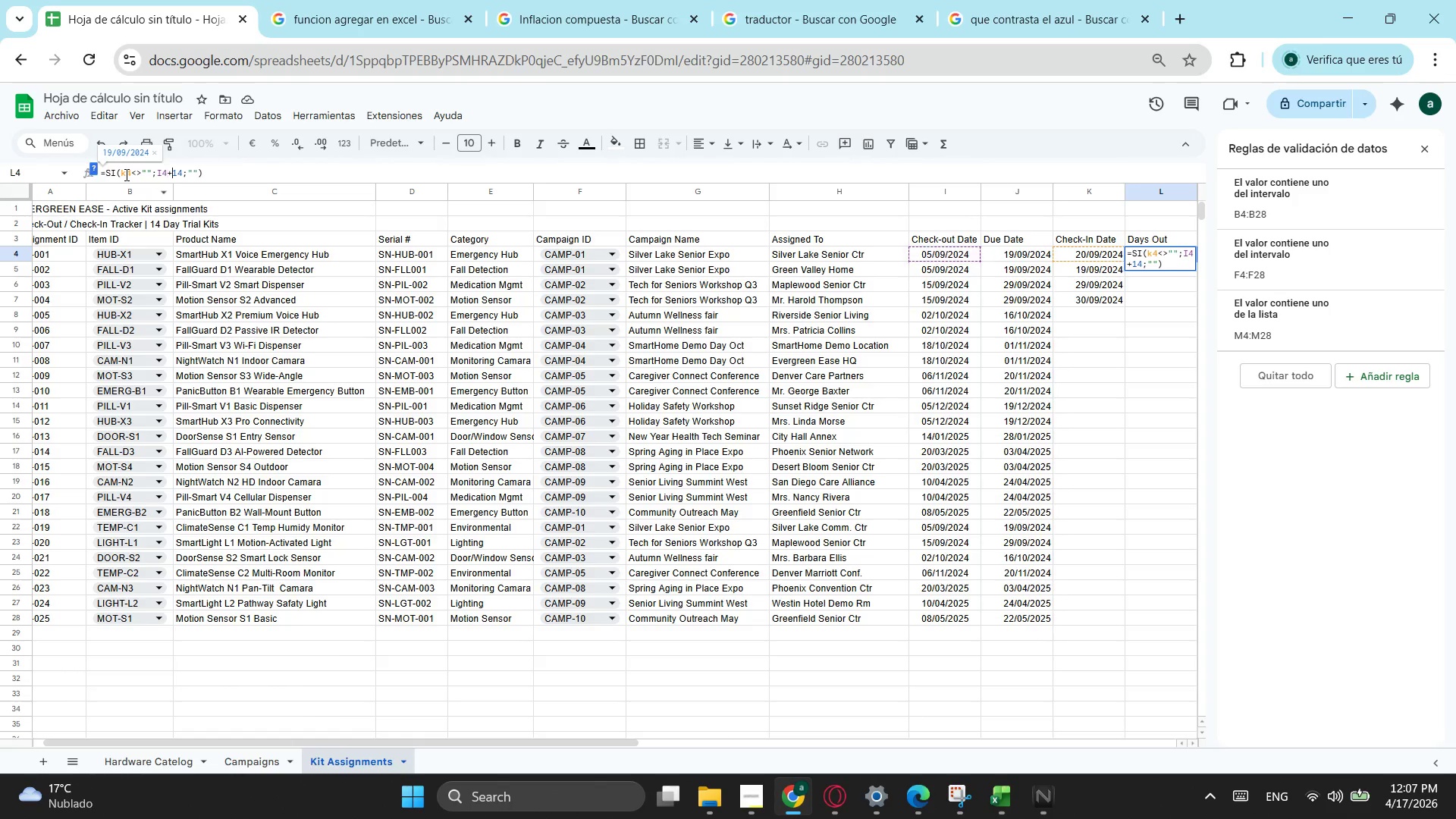 
key(ArrowRight)
 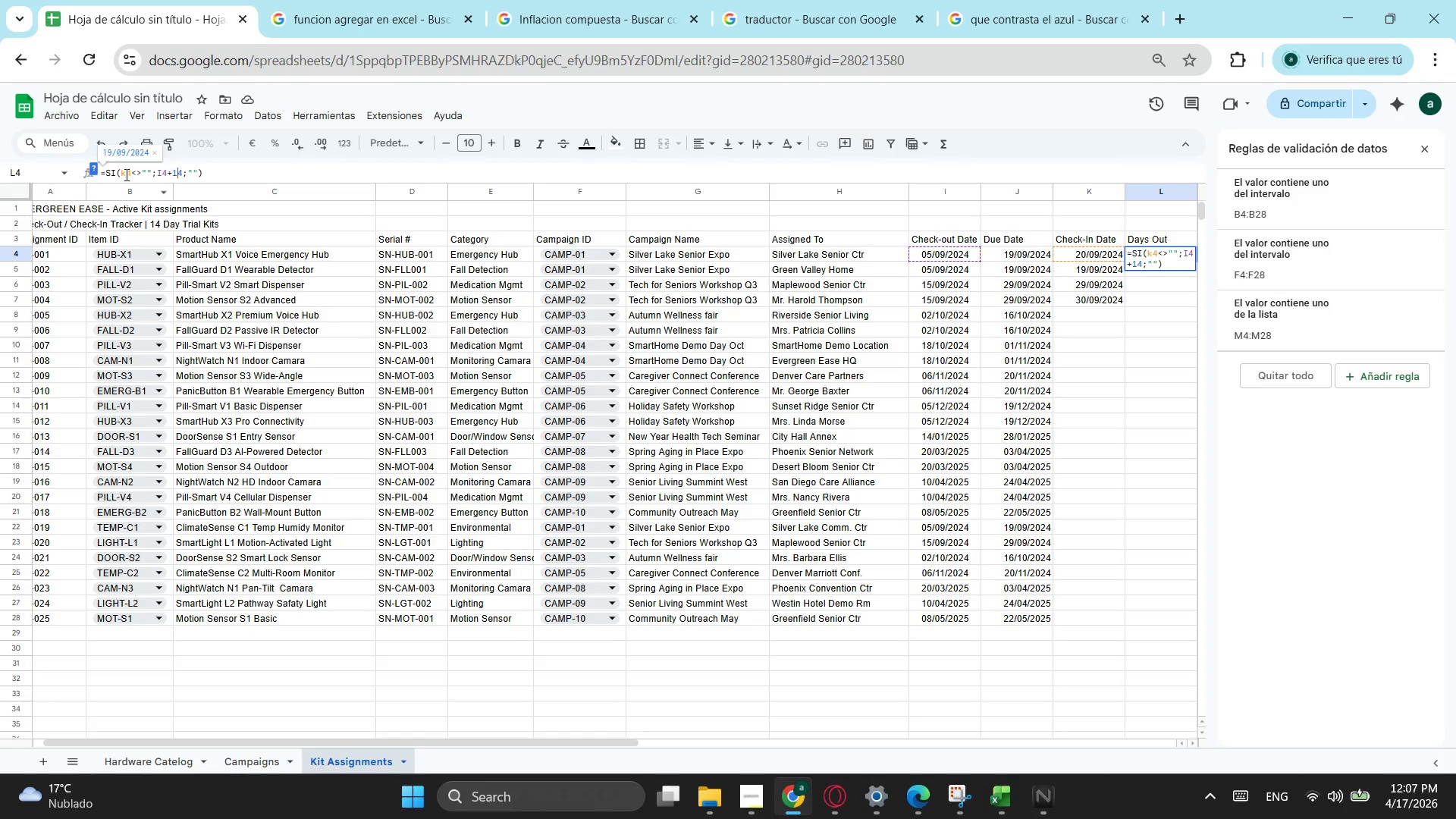 
key(ArrowRight)
 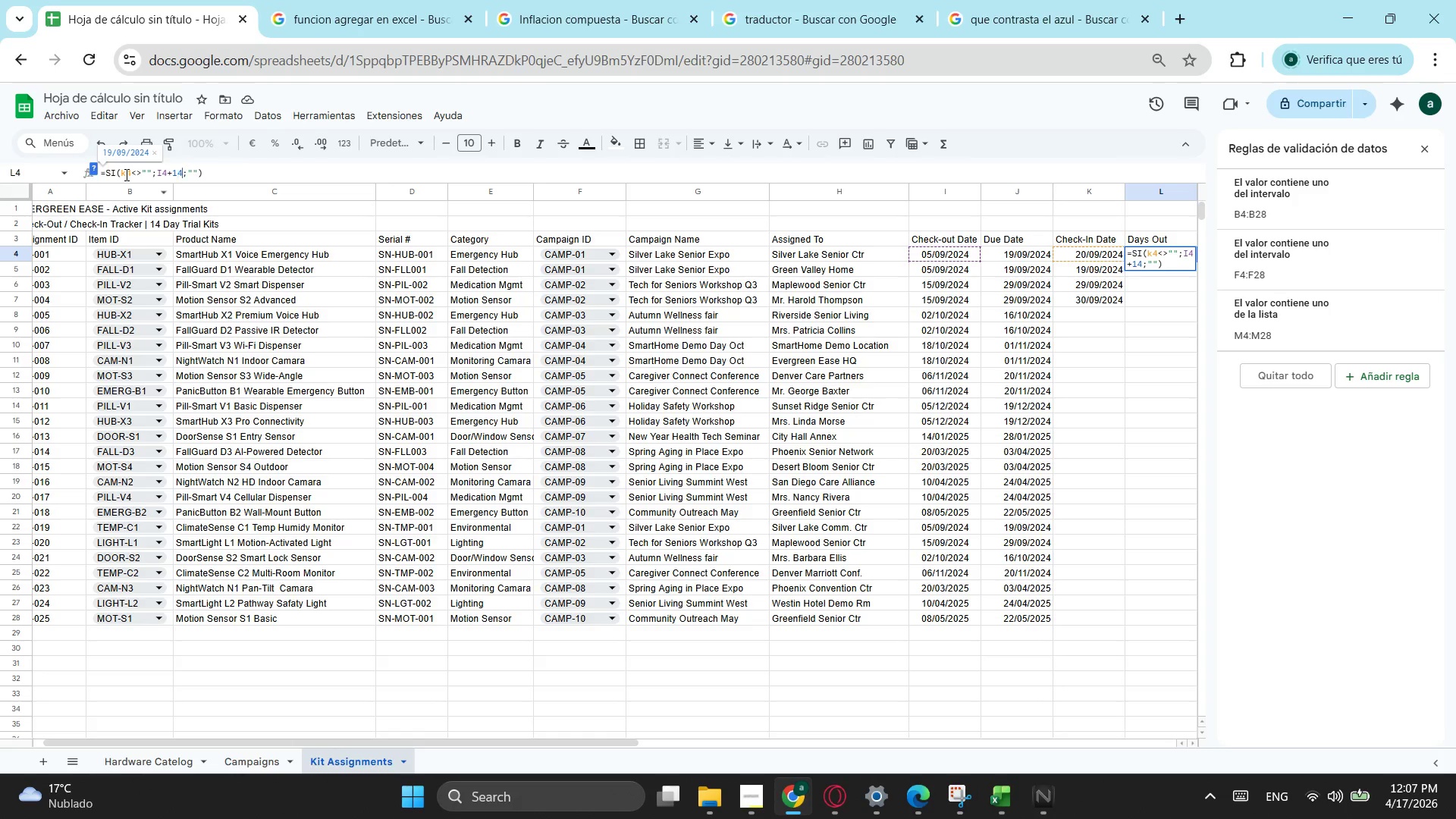 
key(ArrowRight)
 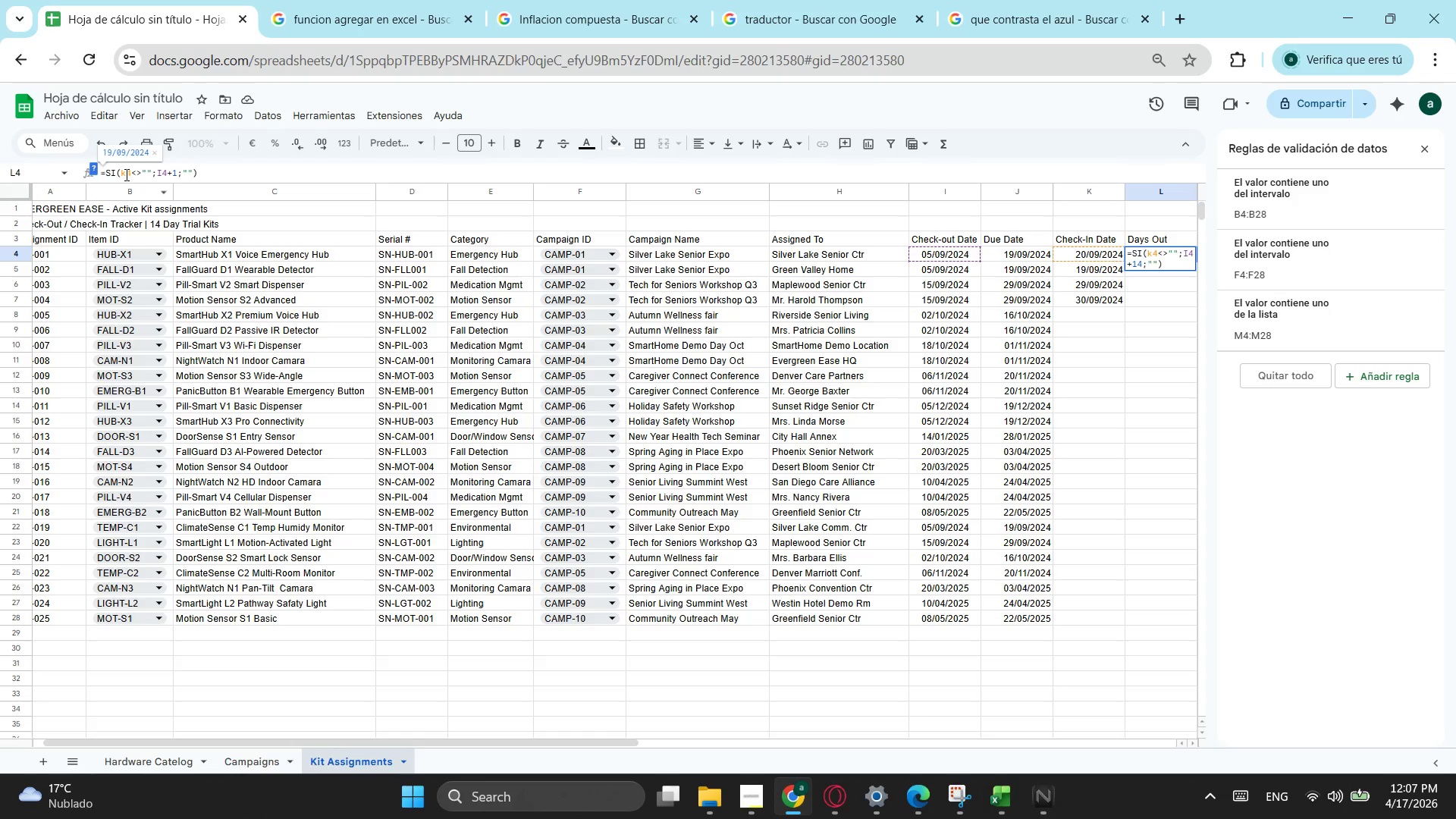 
key(Backspace)
 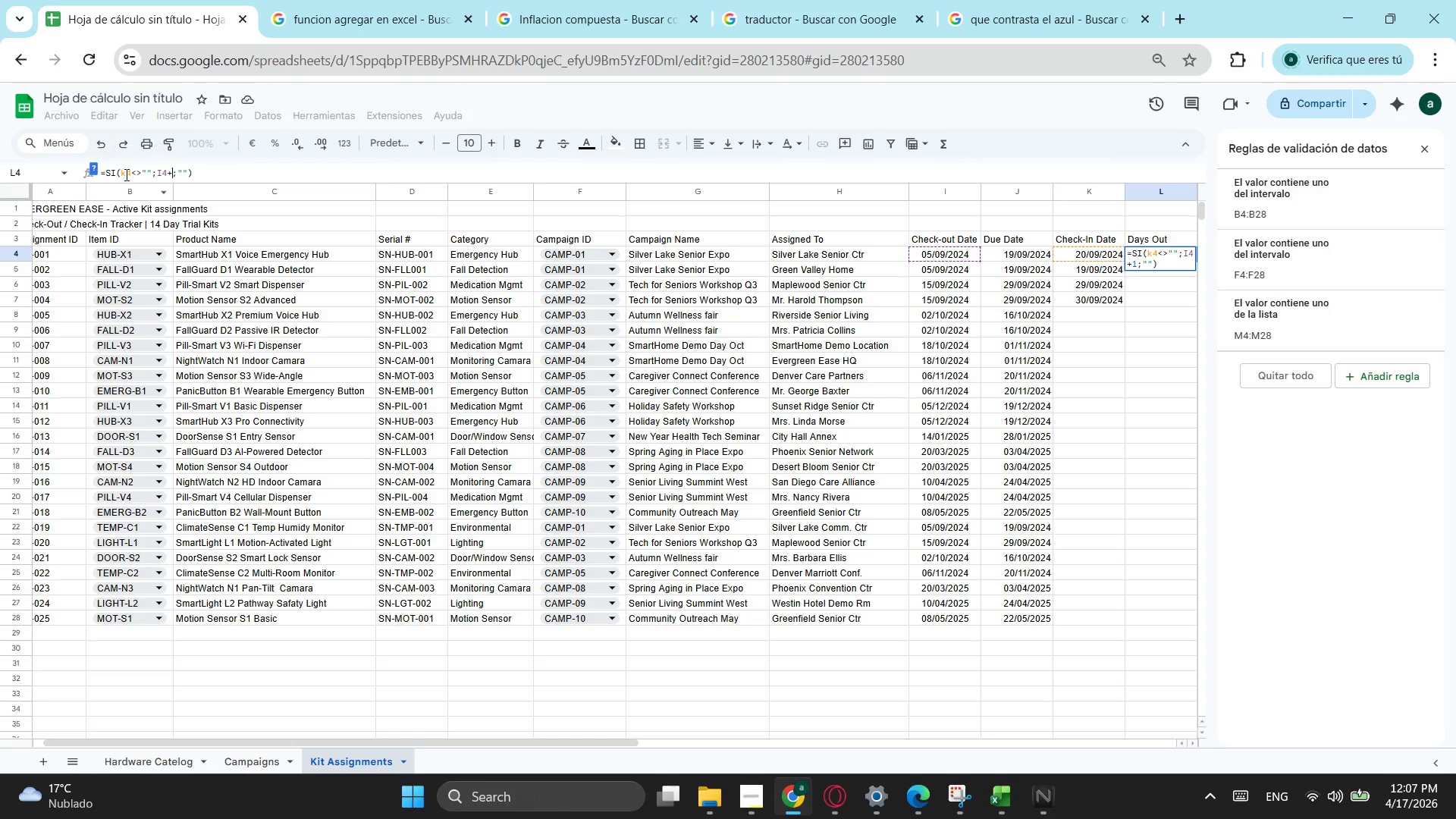 
key(Backspace)
 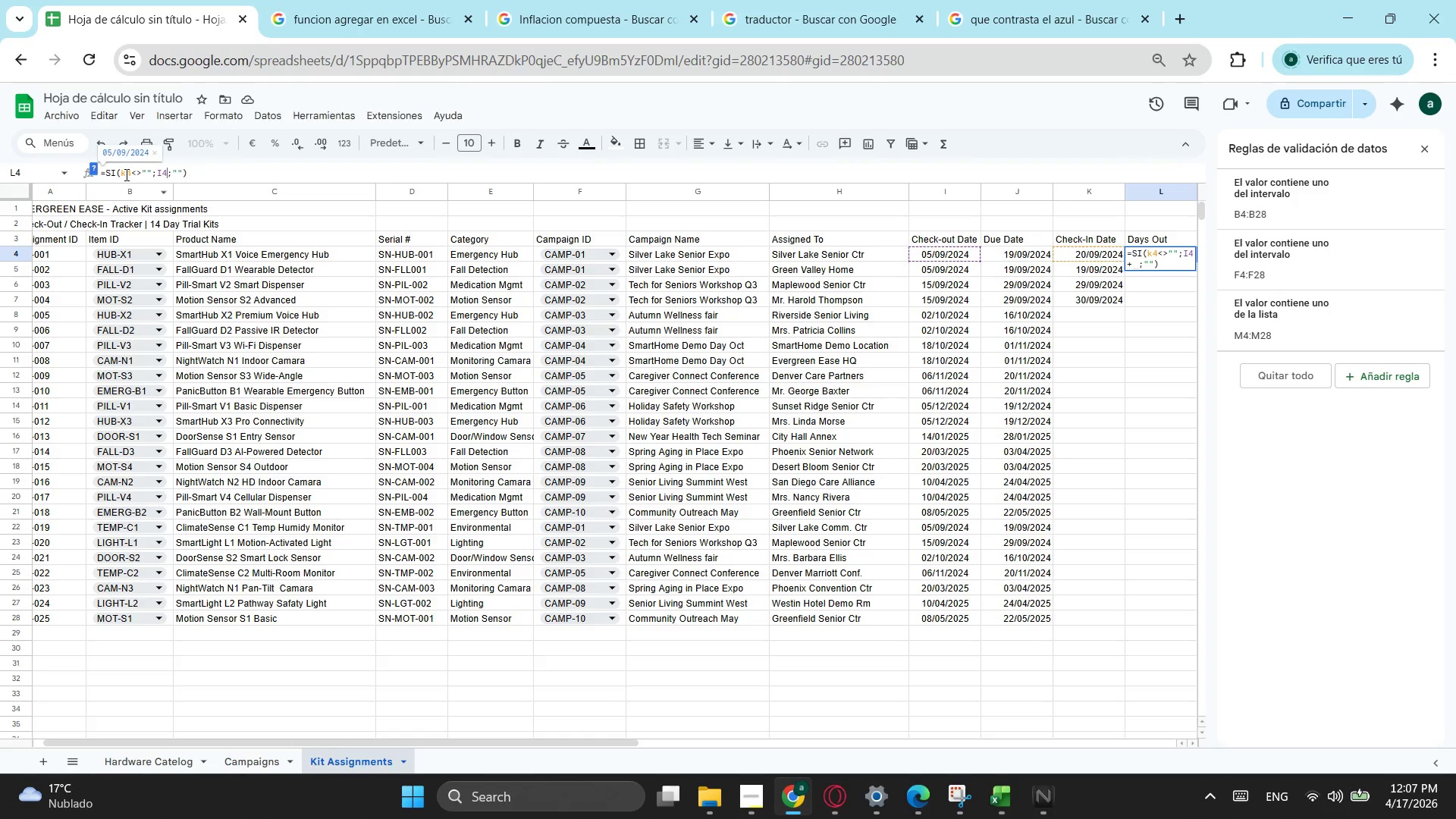 
key(Backspace)
 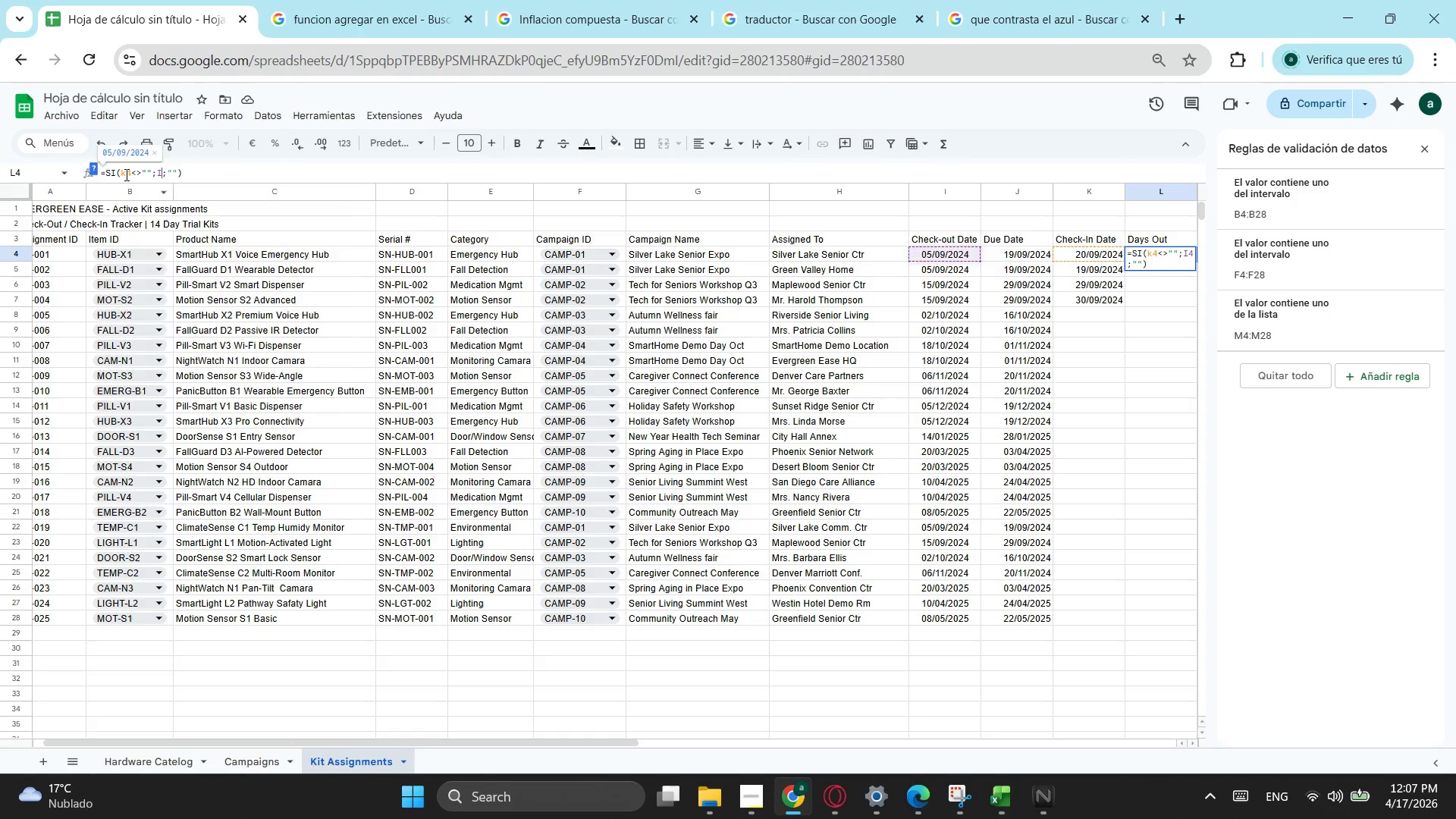 
key(Backspace)
 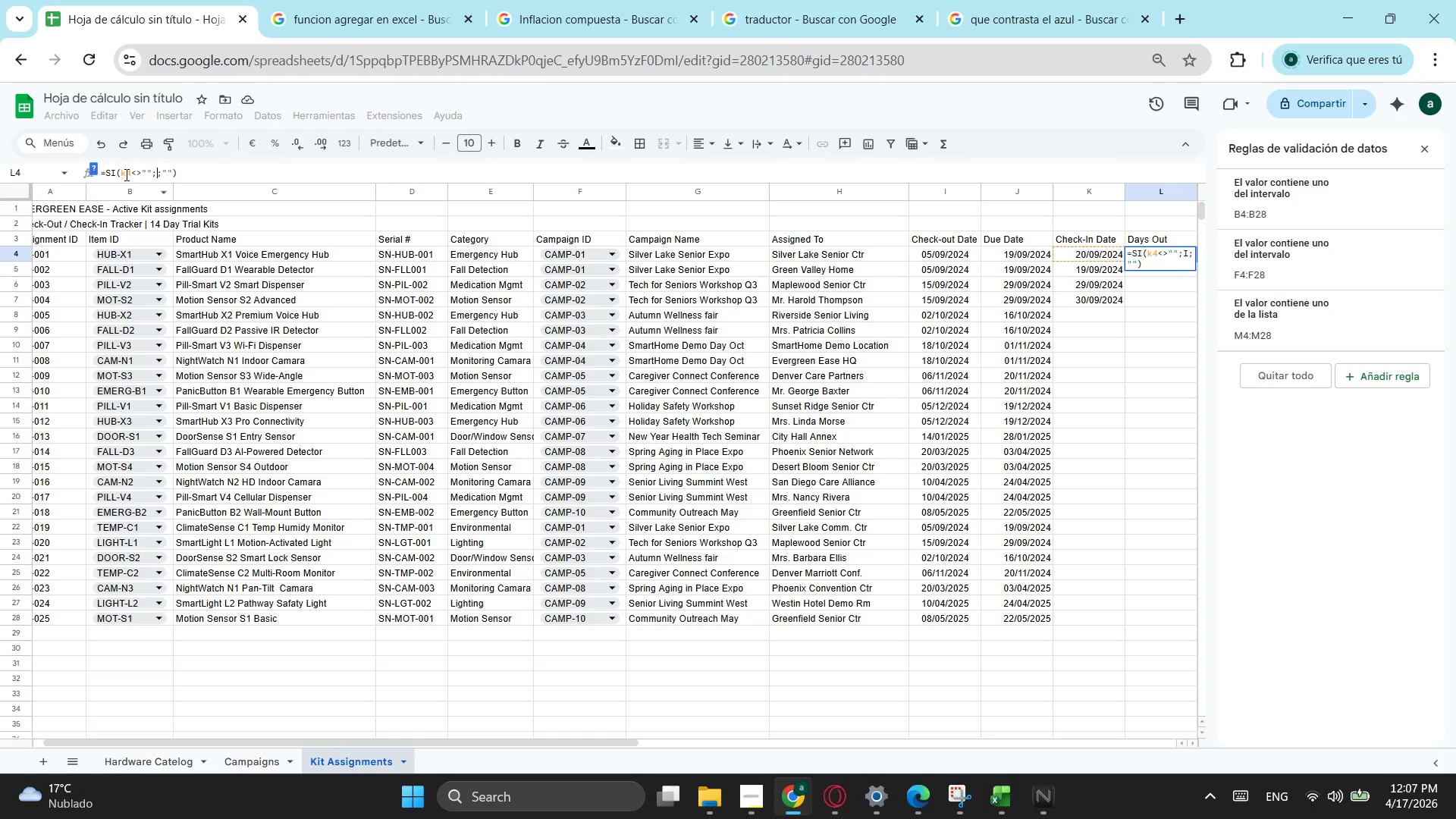 
key(Backspace)
 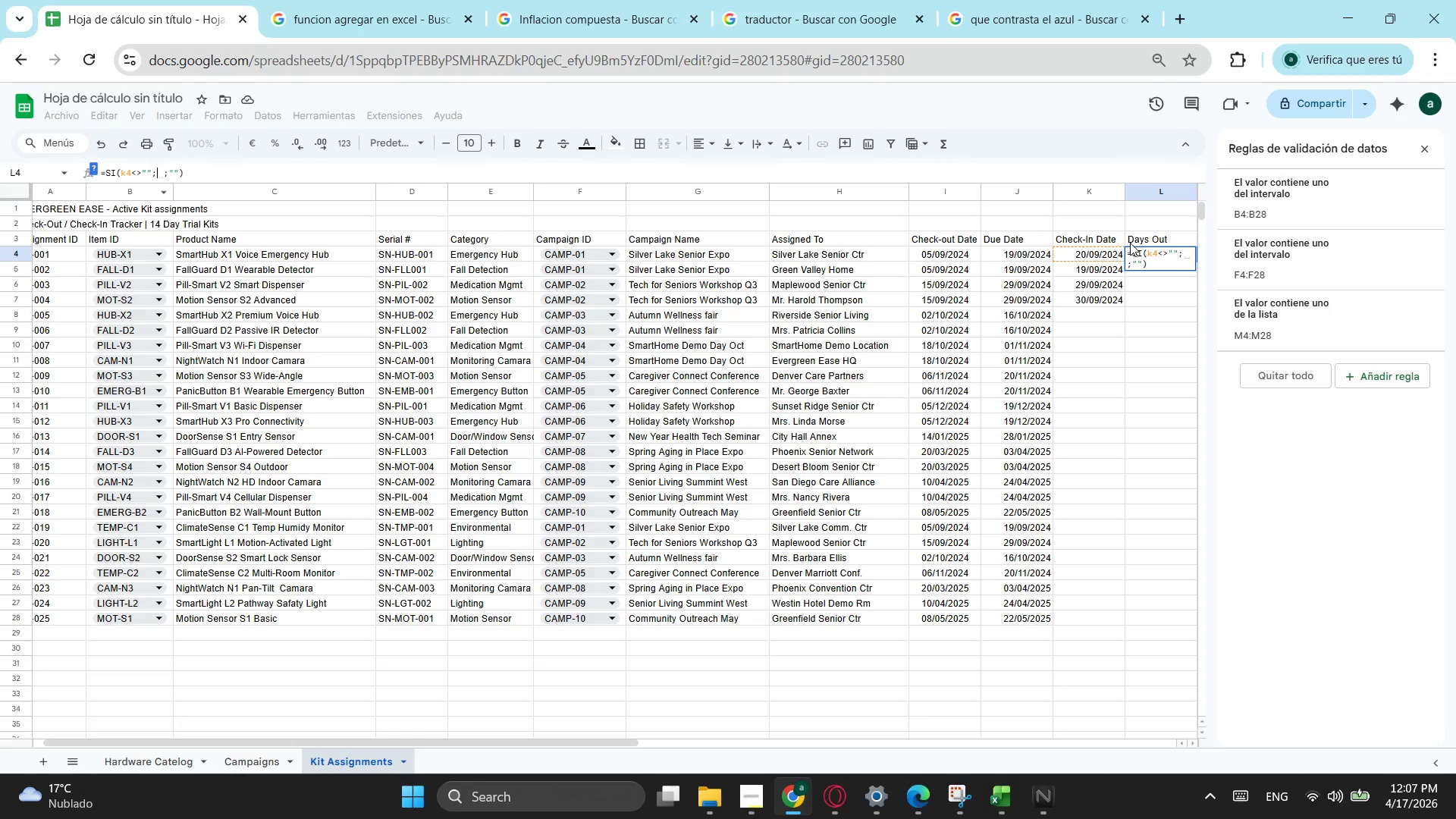 
left_click([1096, 259])
 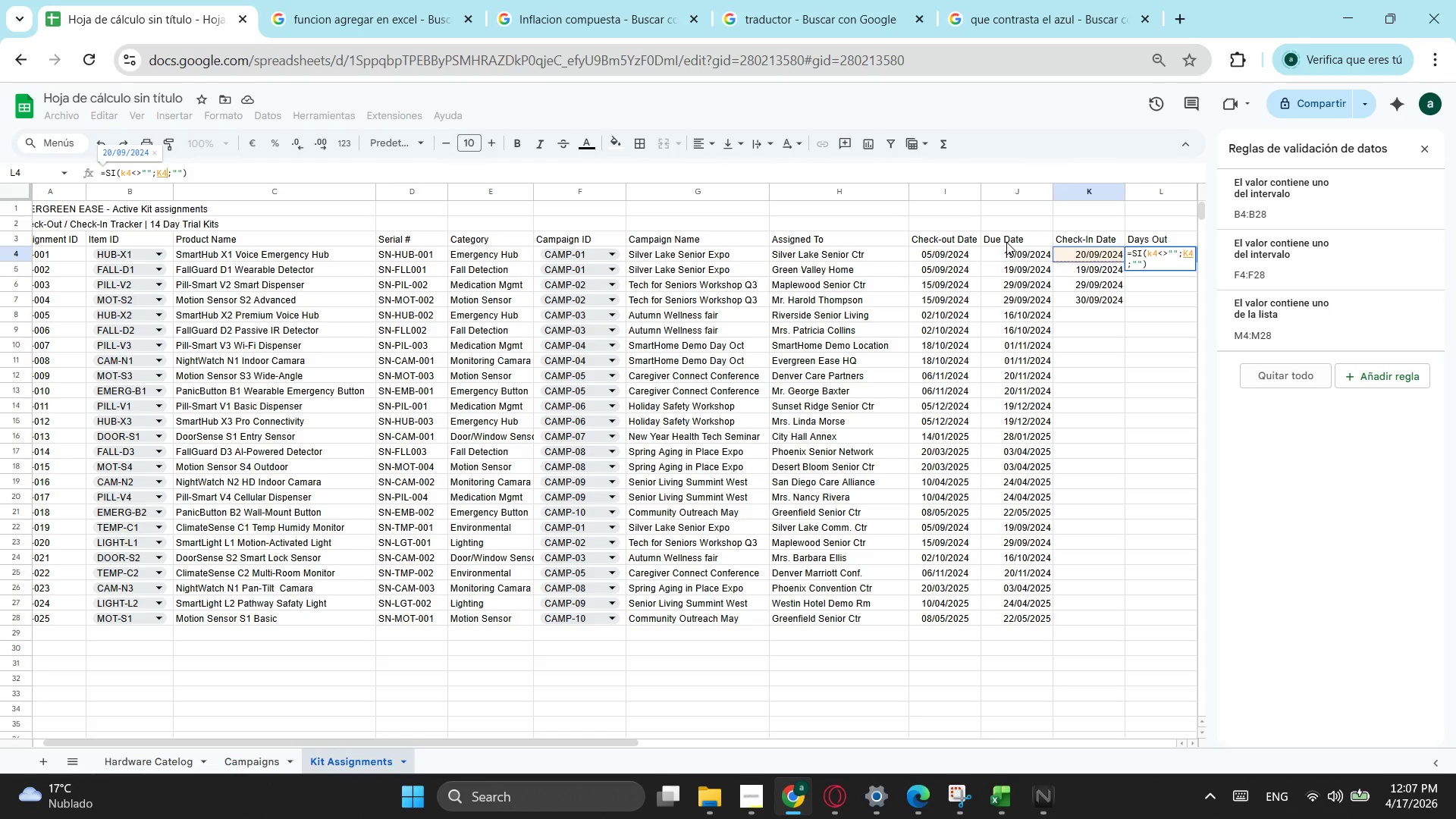 
key(NumpadSubtract)
 